 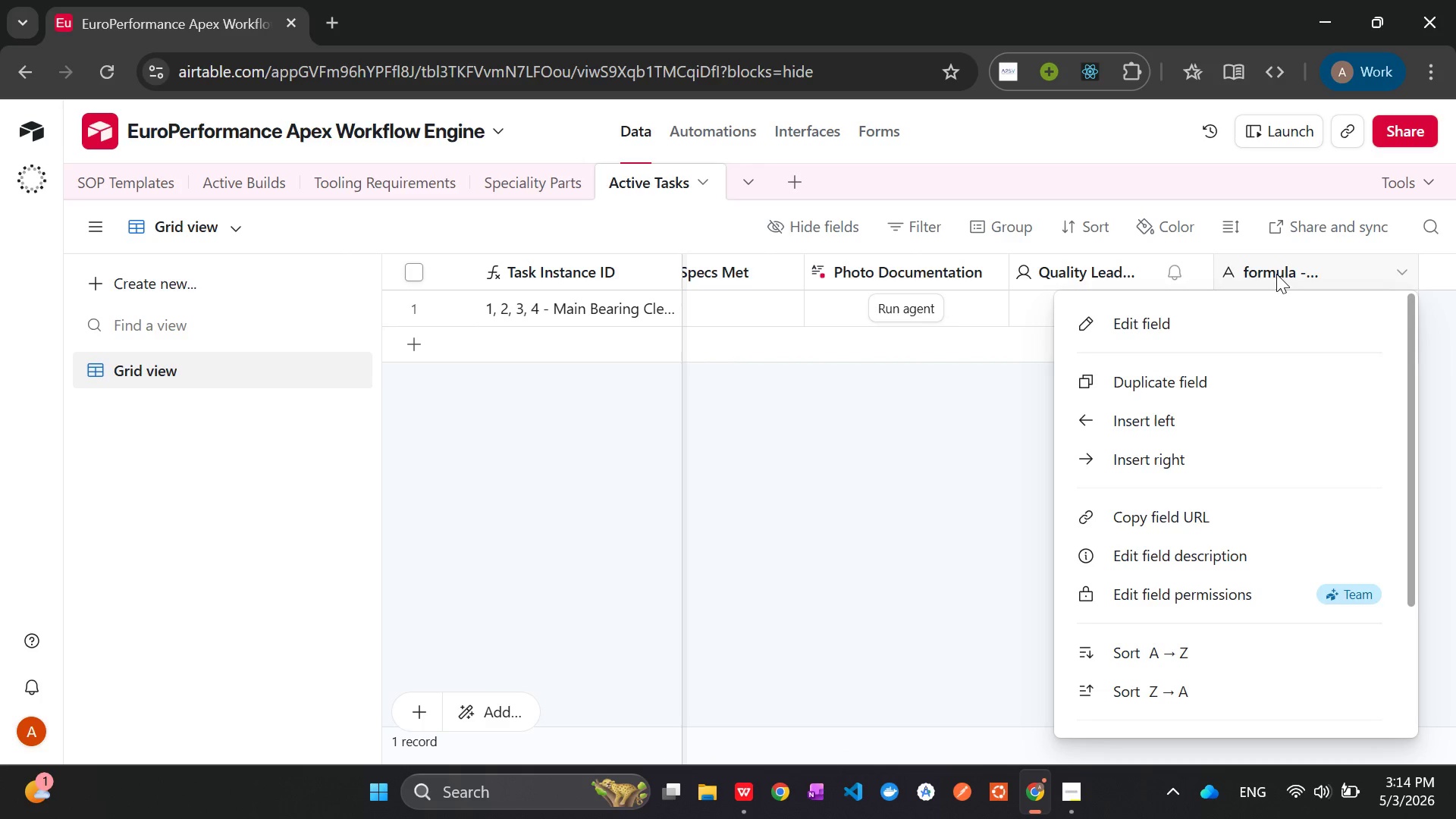 
left_click([1189, 337])
 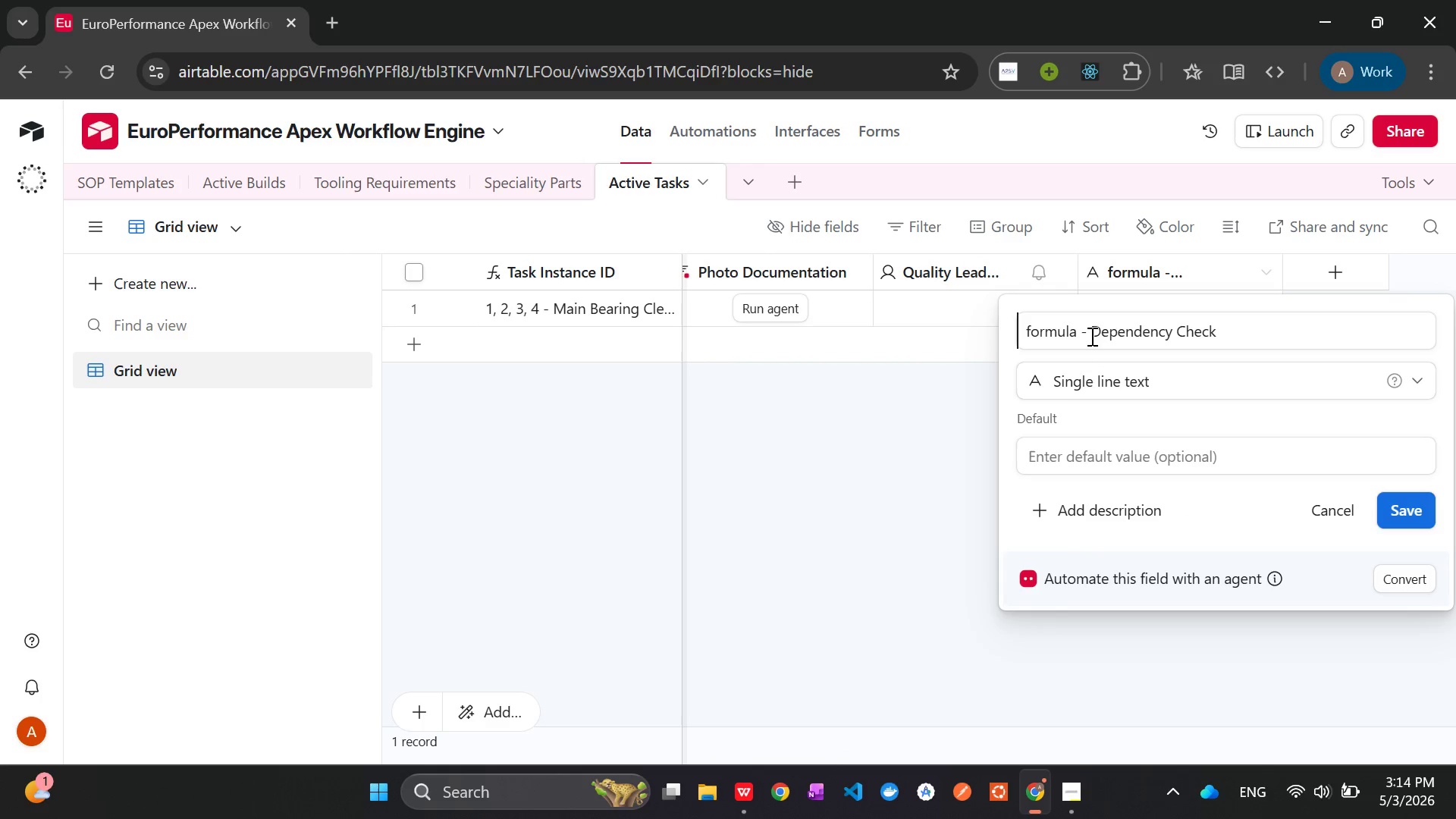 
left_click([1090, 331])
 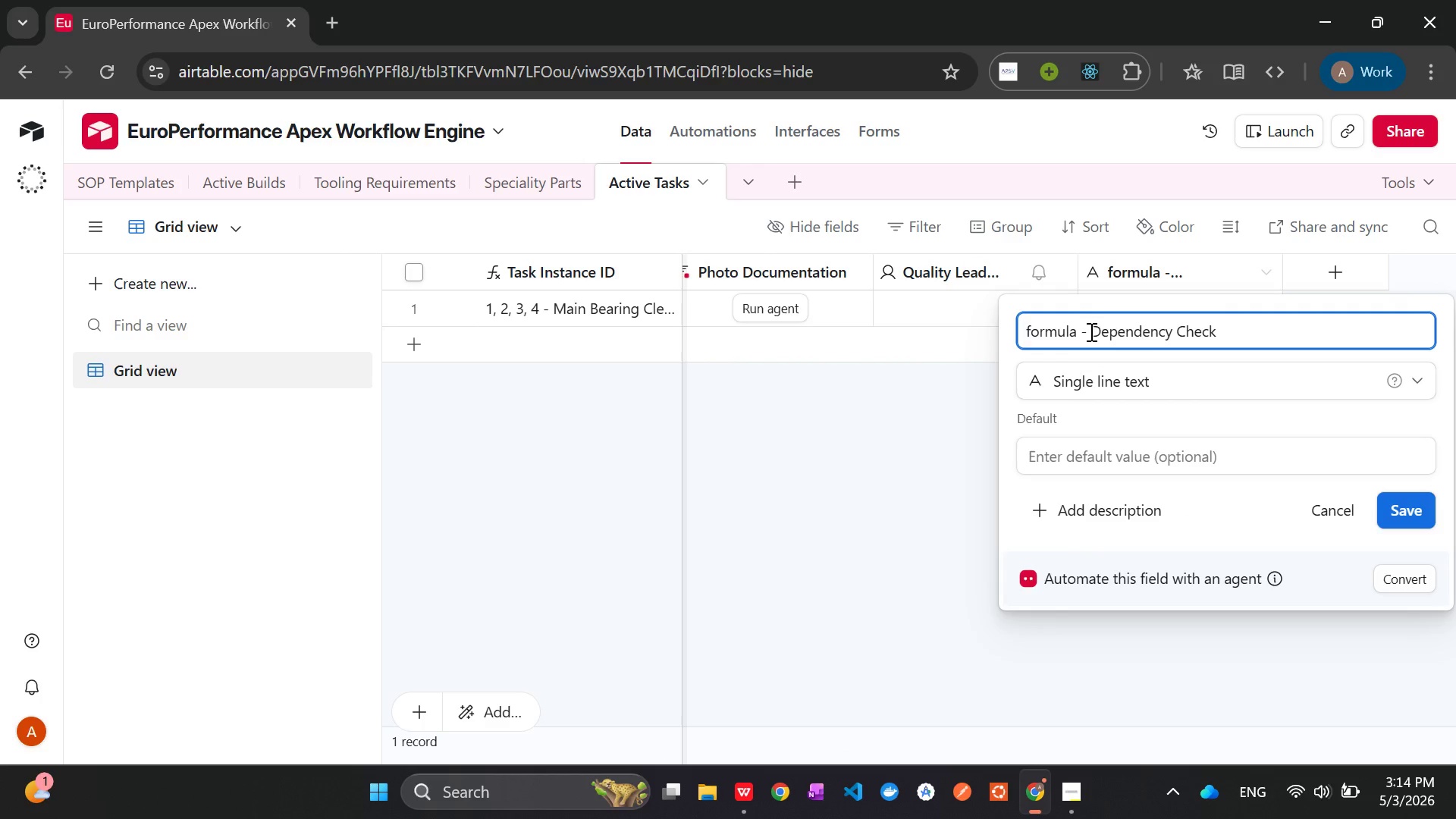 
hold_key(key=Backspace, duration=1.06)
 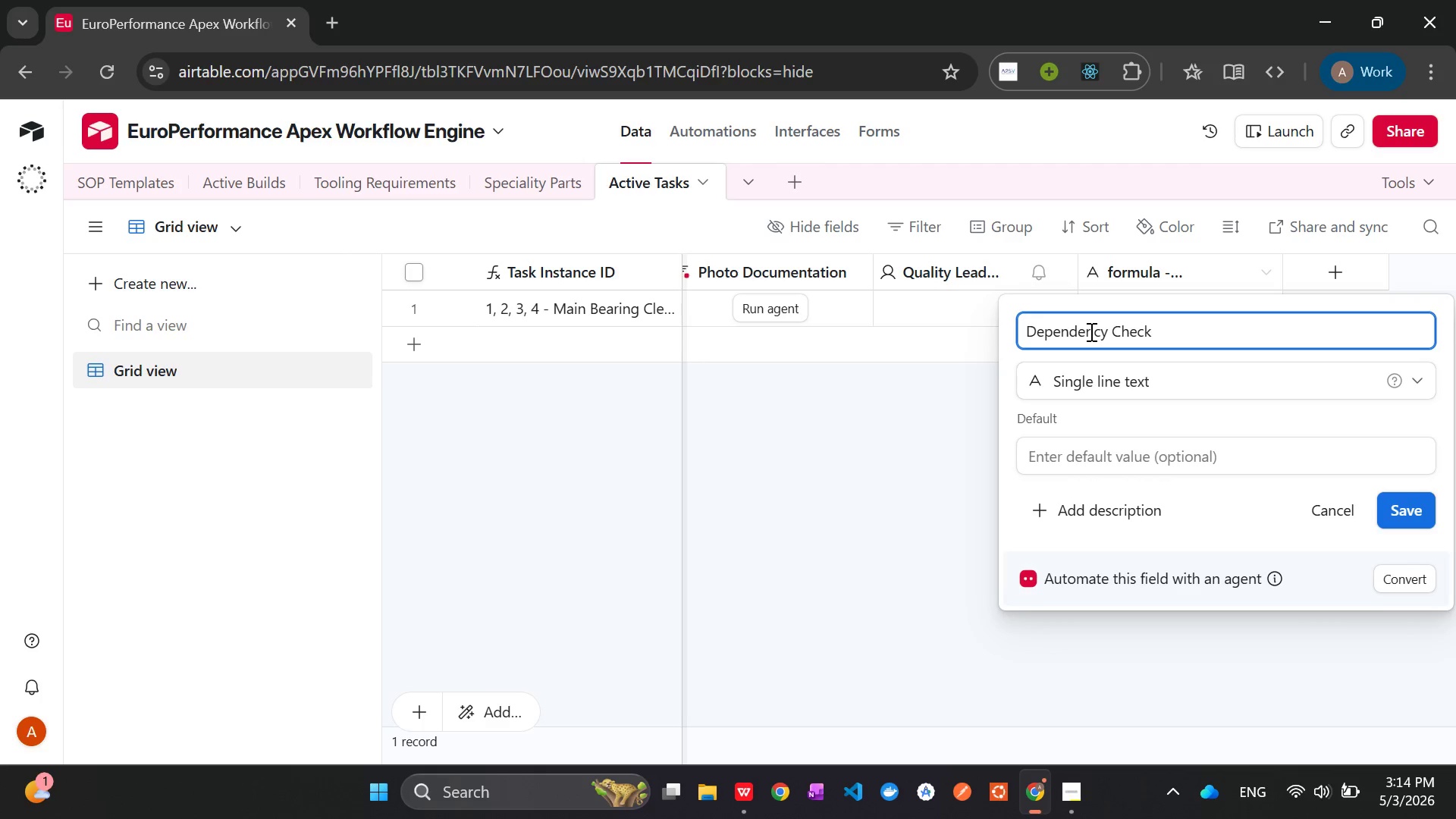 
wait(10.05)
 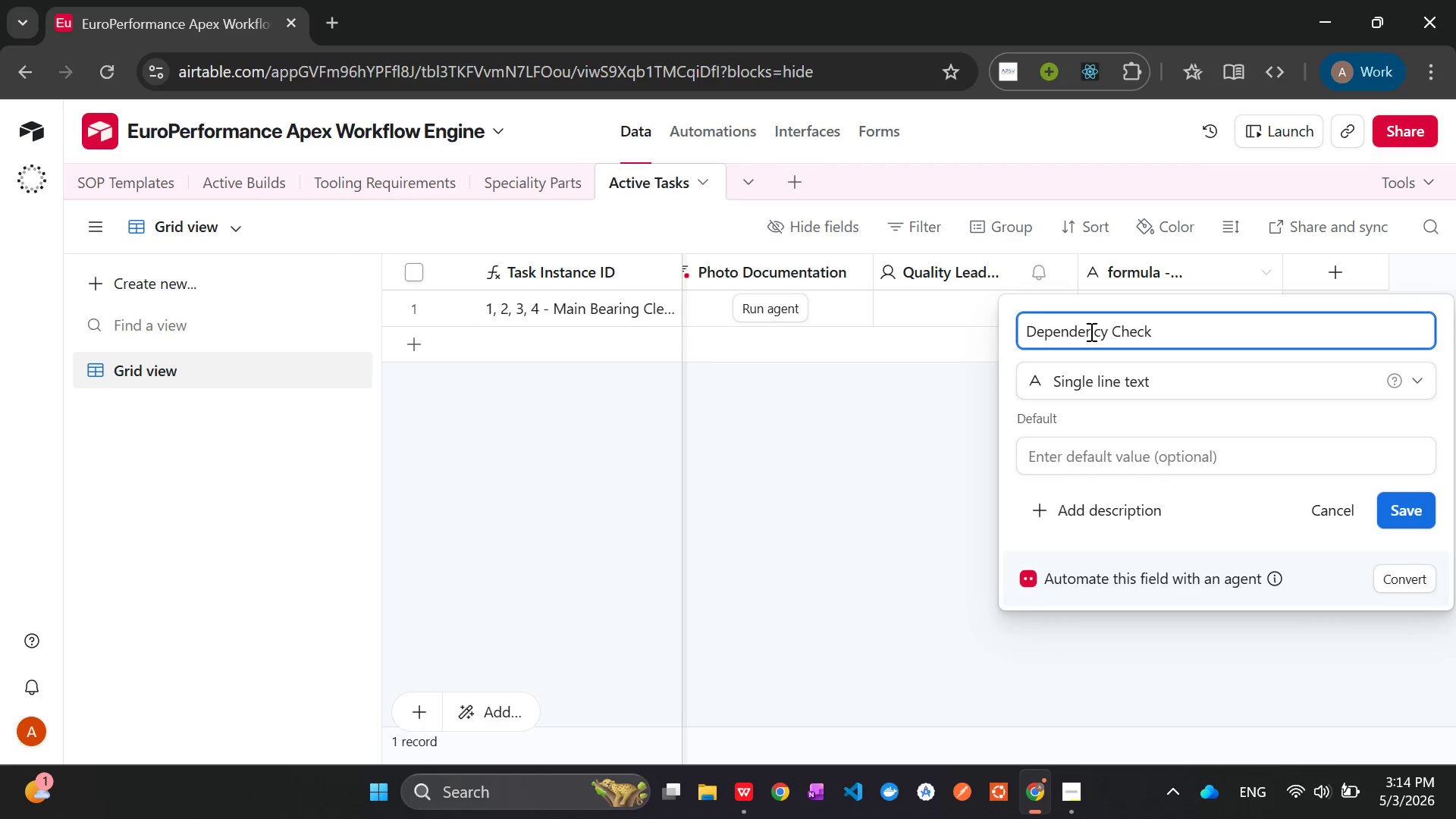 
left_click([1138, 373])
 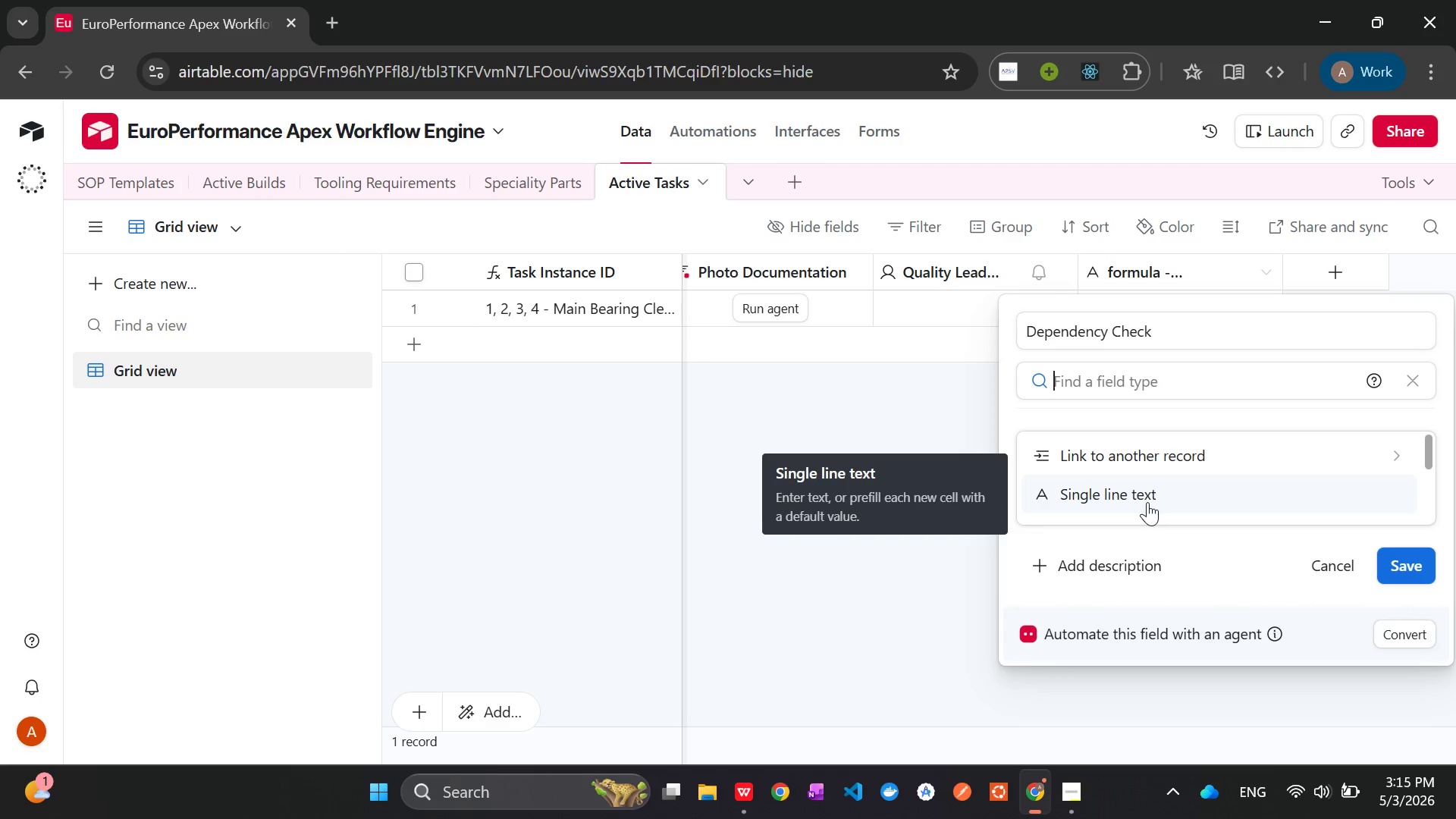 
type(fo)
 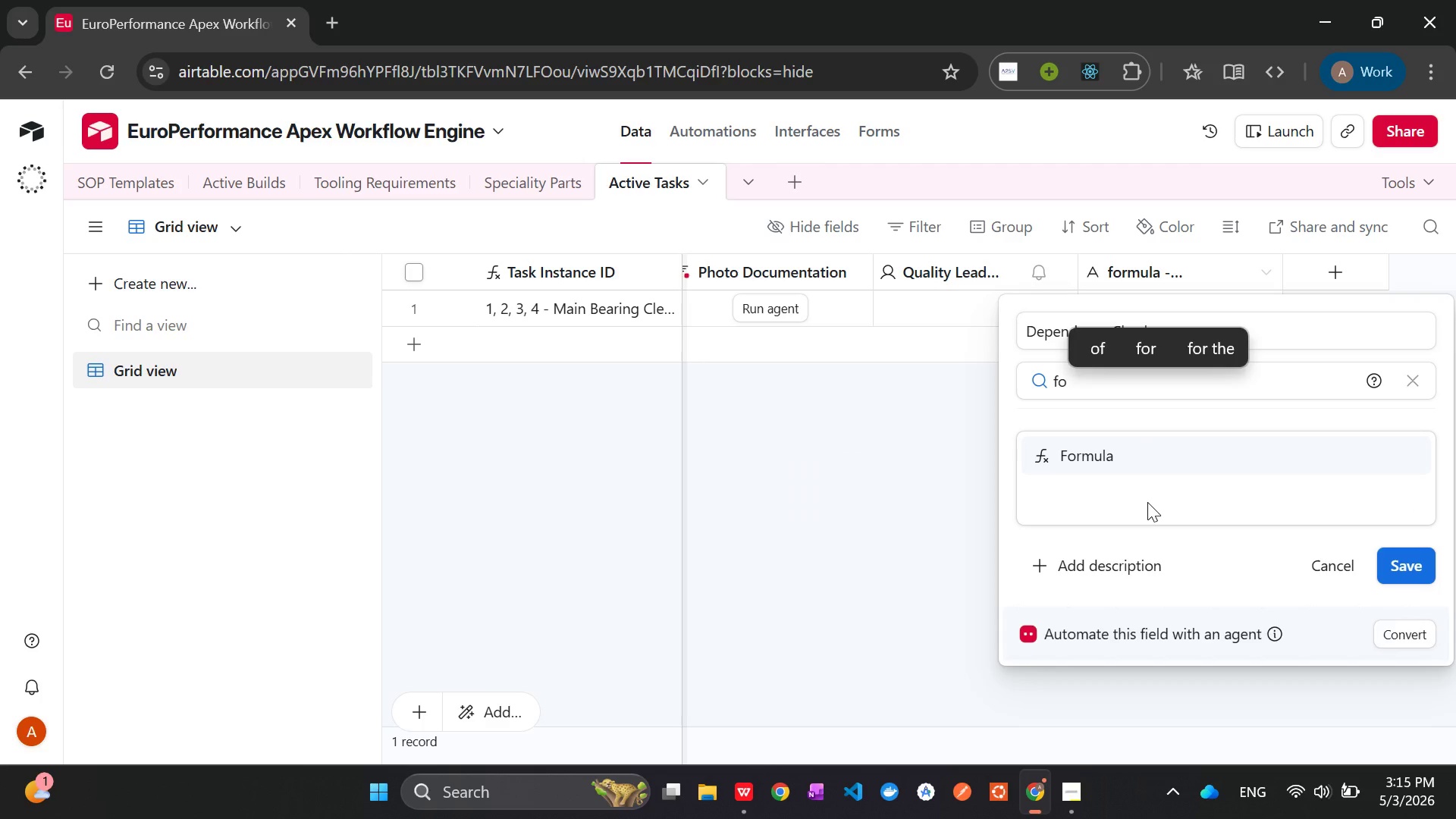 
key(Enter)
 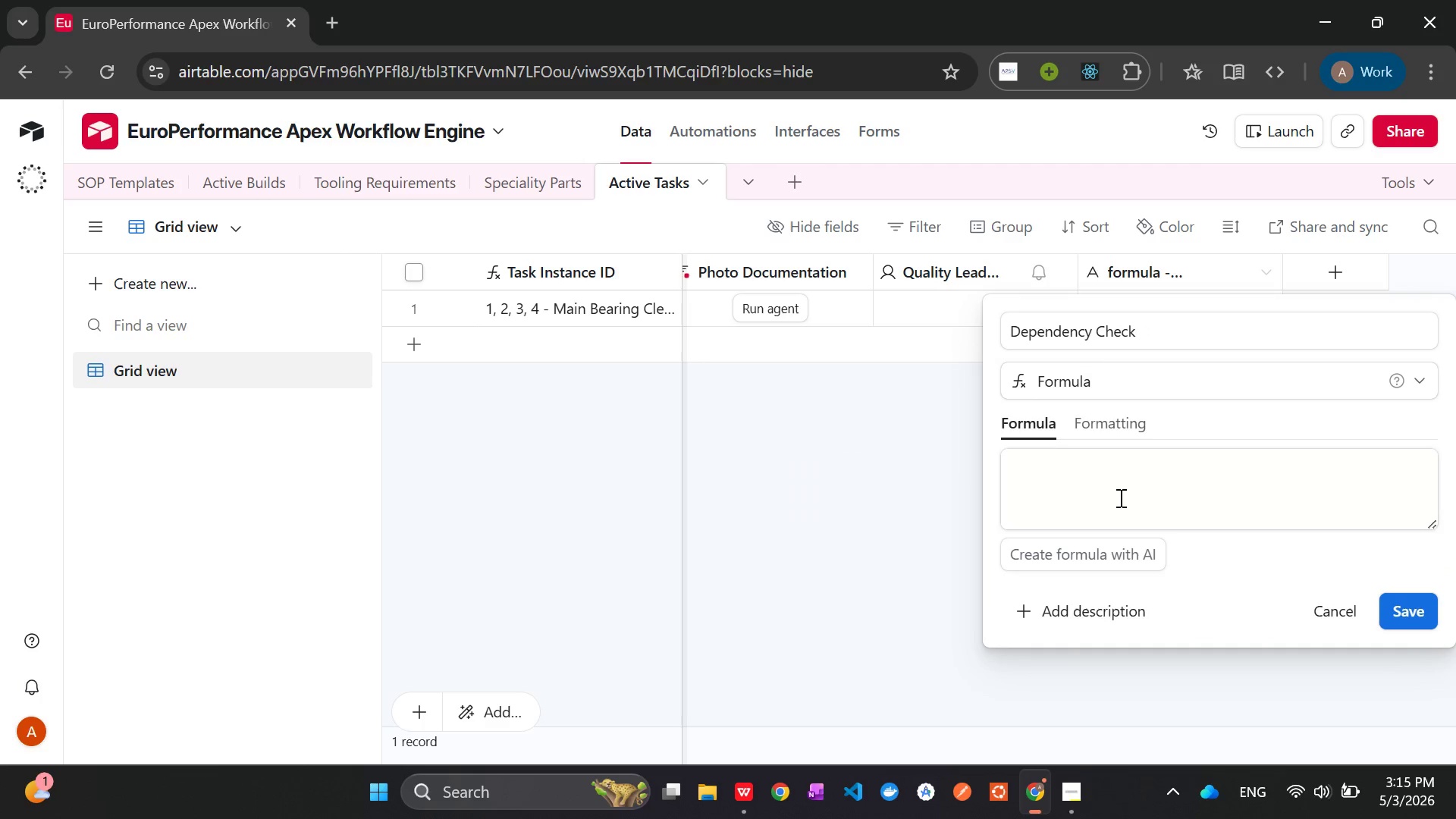 
left_click([1119, 497])
 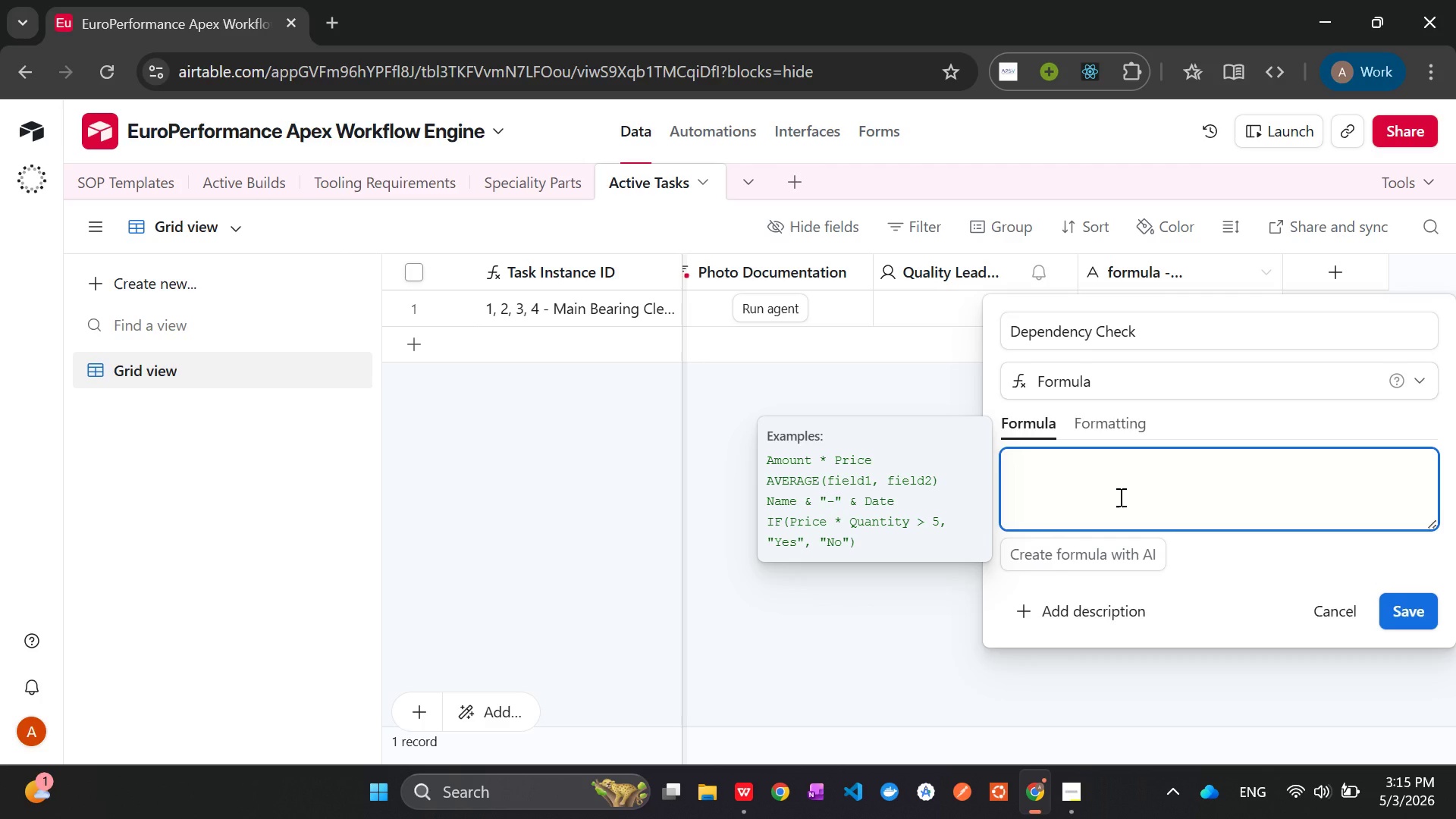 
wait(13.8)
 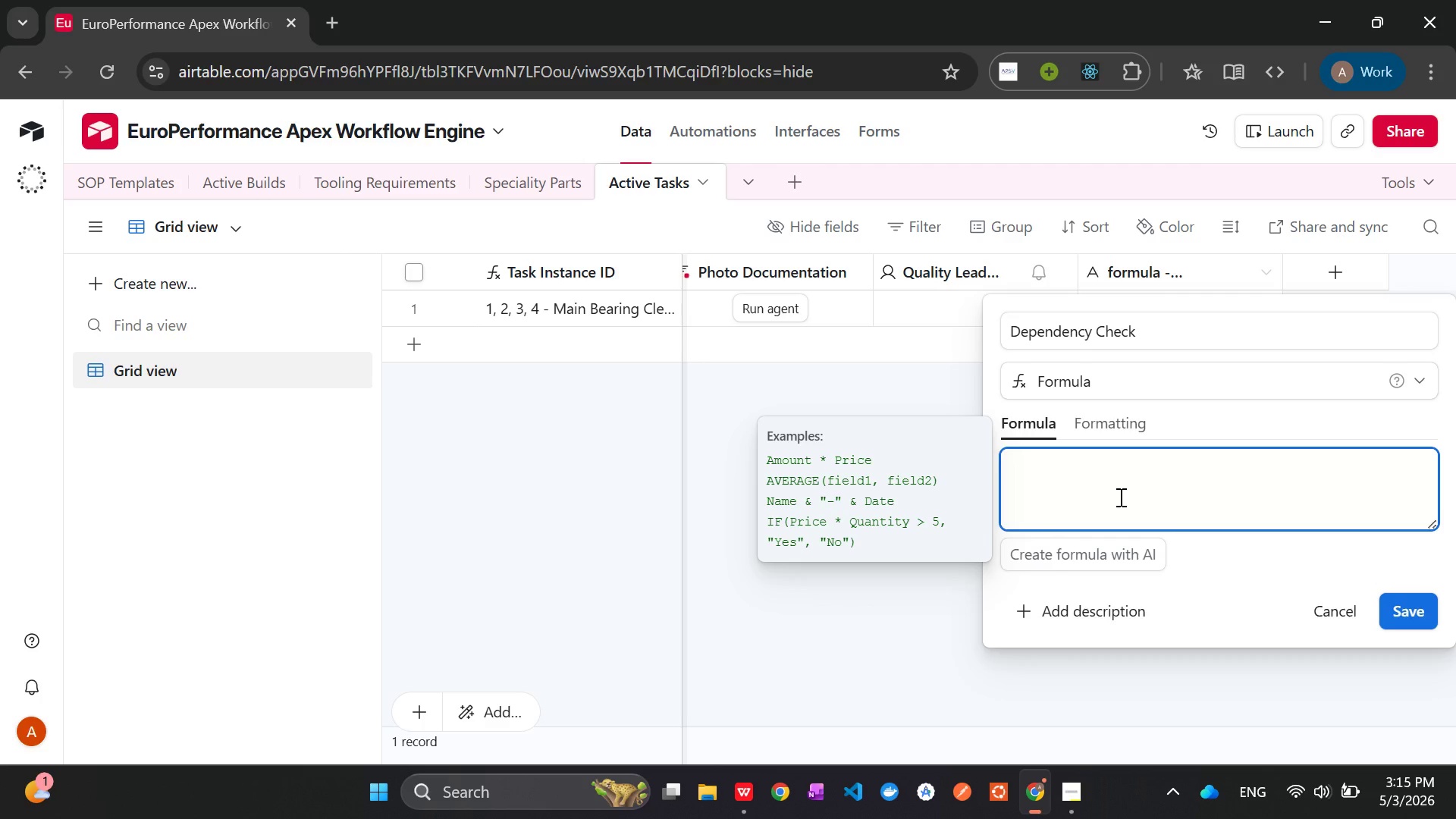 
type(IF({pre)
 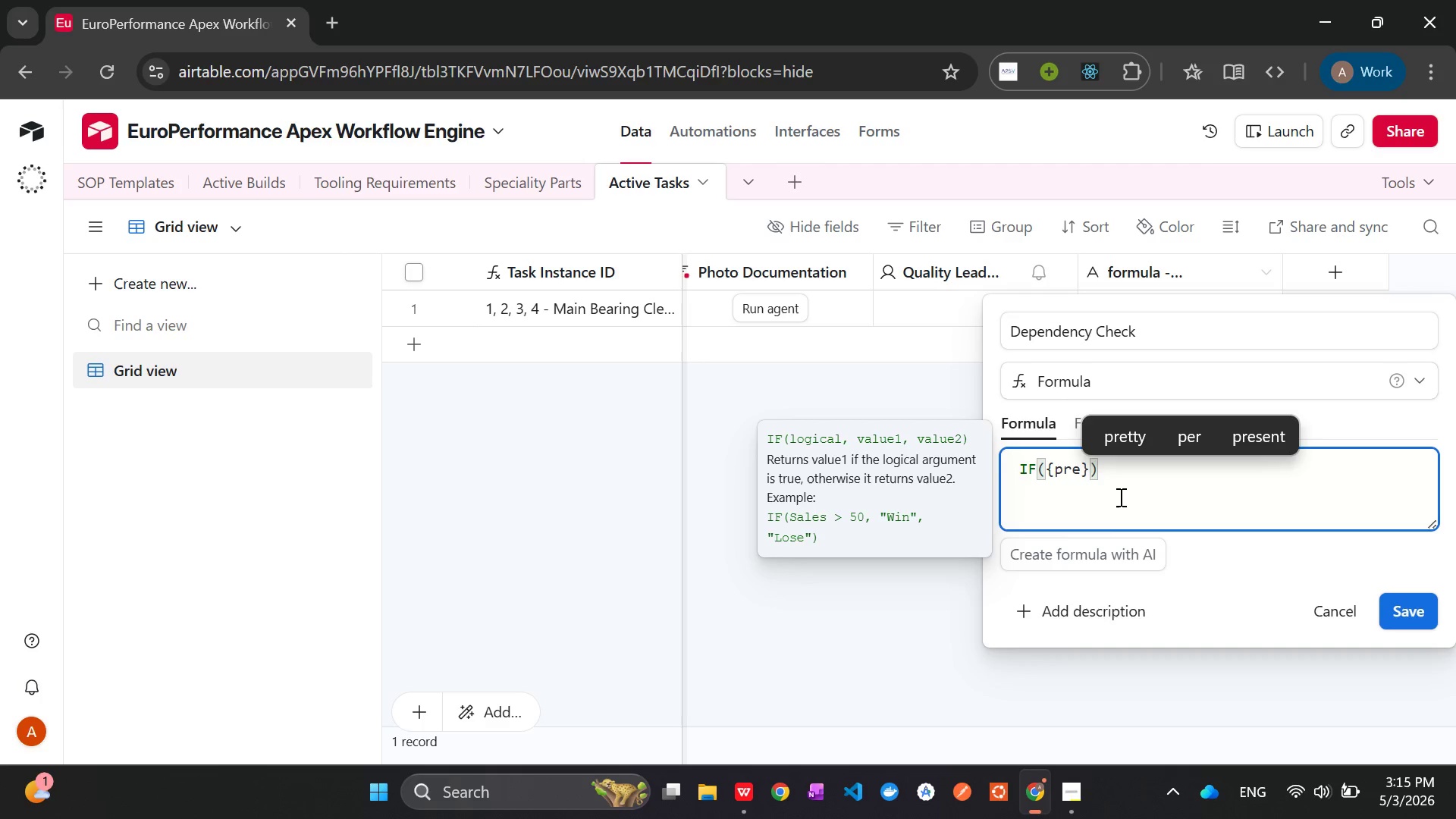 
wait(72.02)
 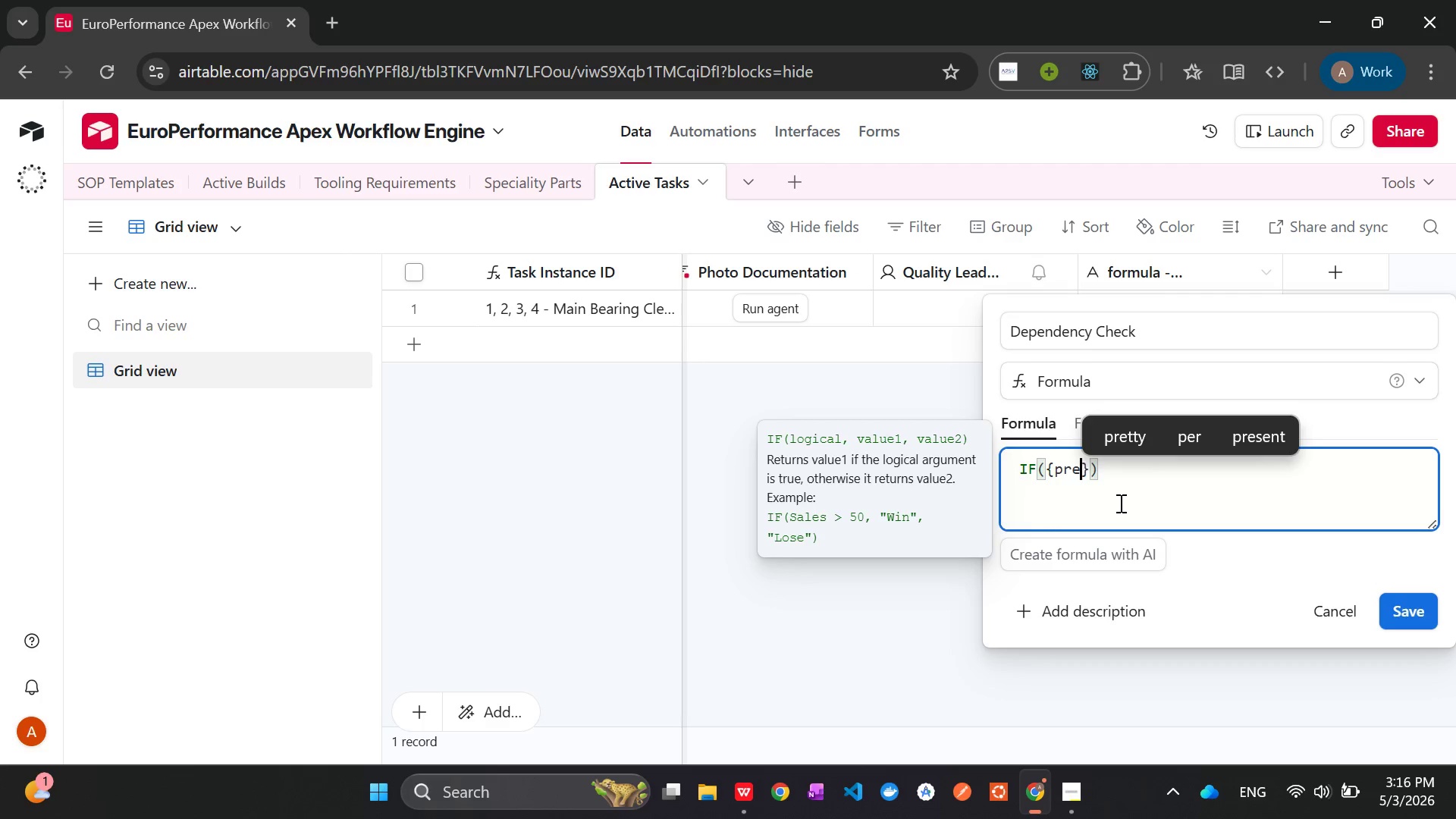 
left_click([150, 174])
 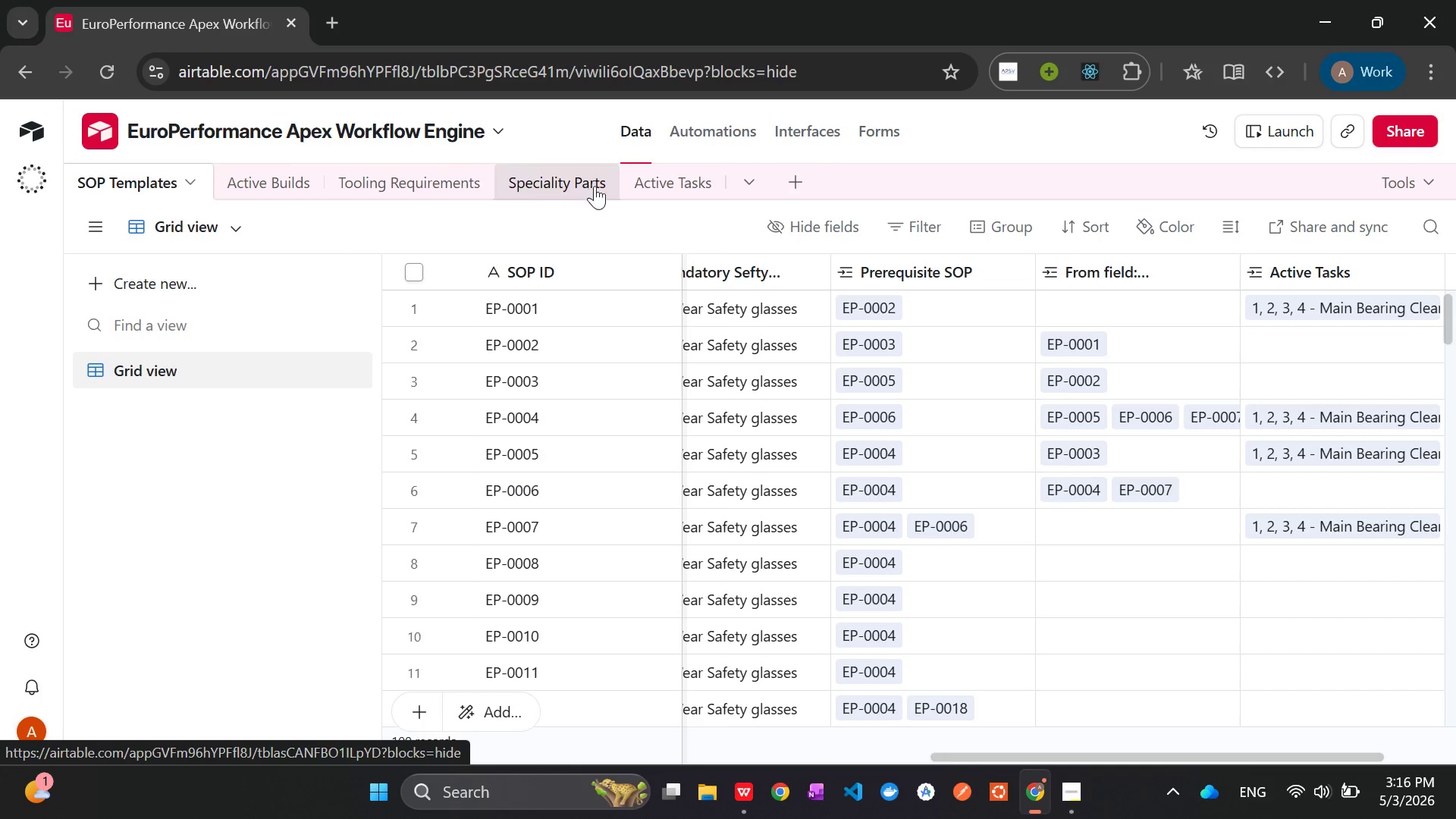 
left_click([653, 180])
 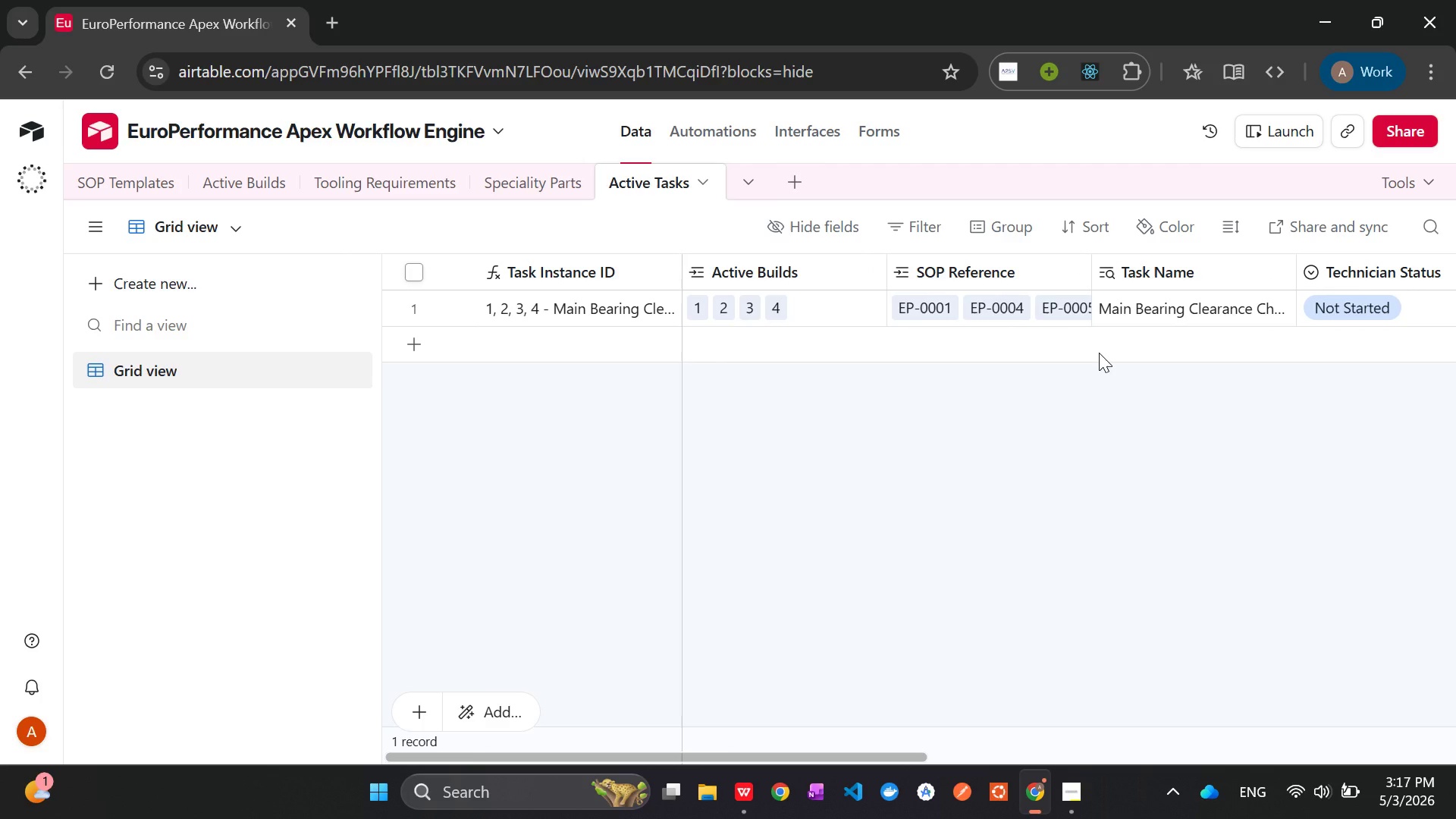 
wait(44.3)
 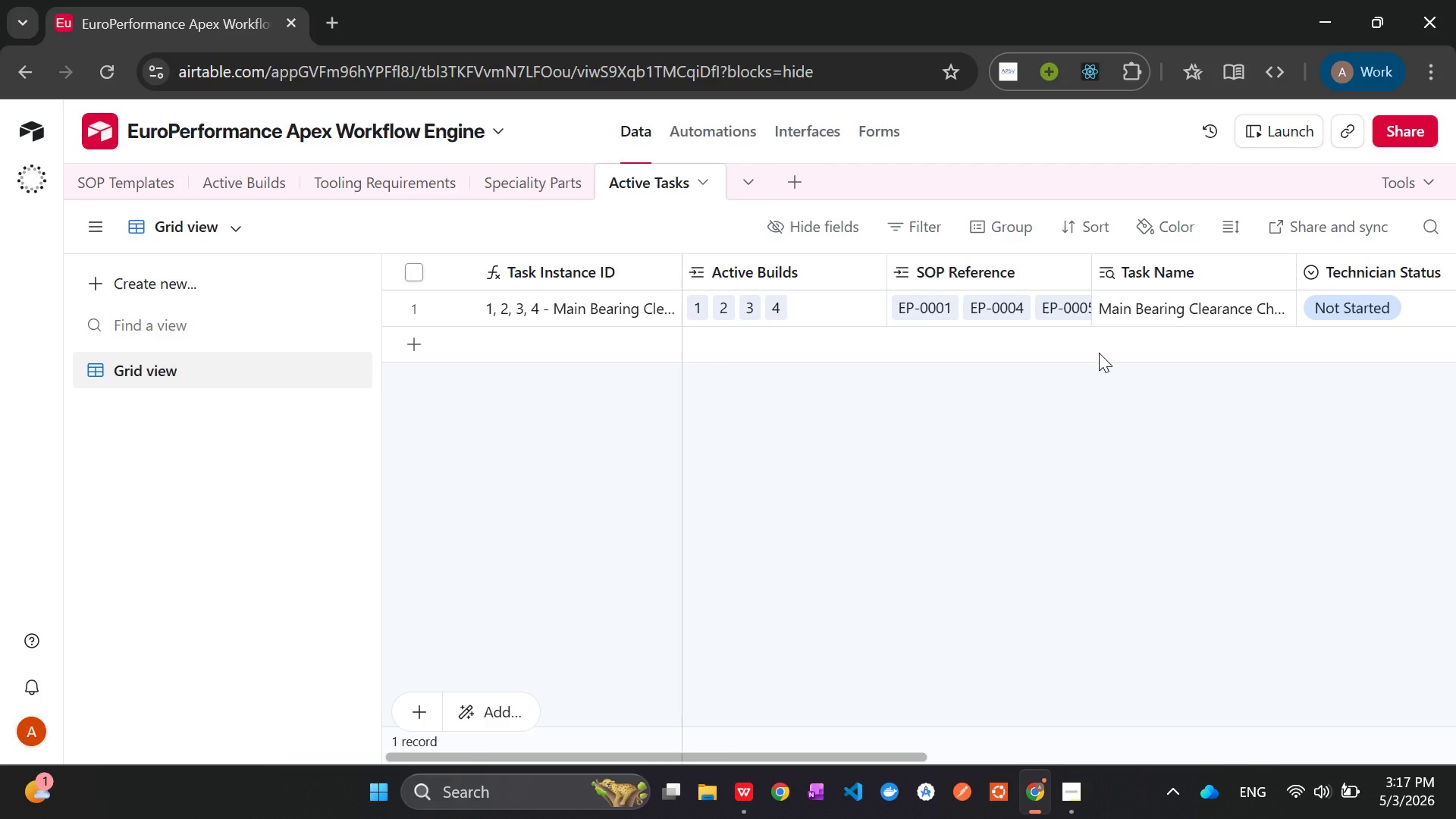 
left_click([995, 309])
 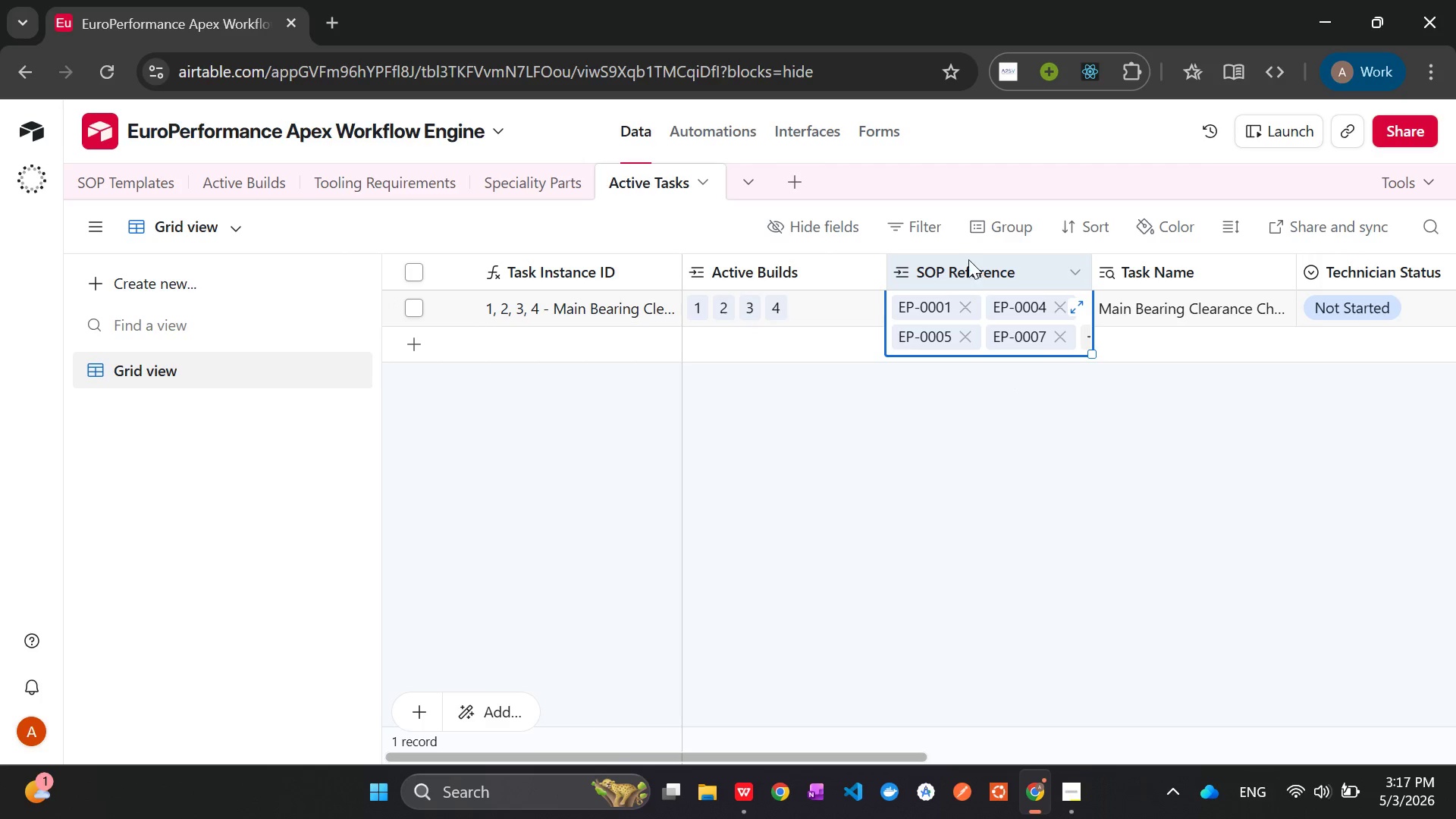 
left_click([966, 265])
 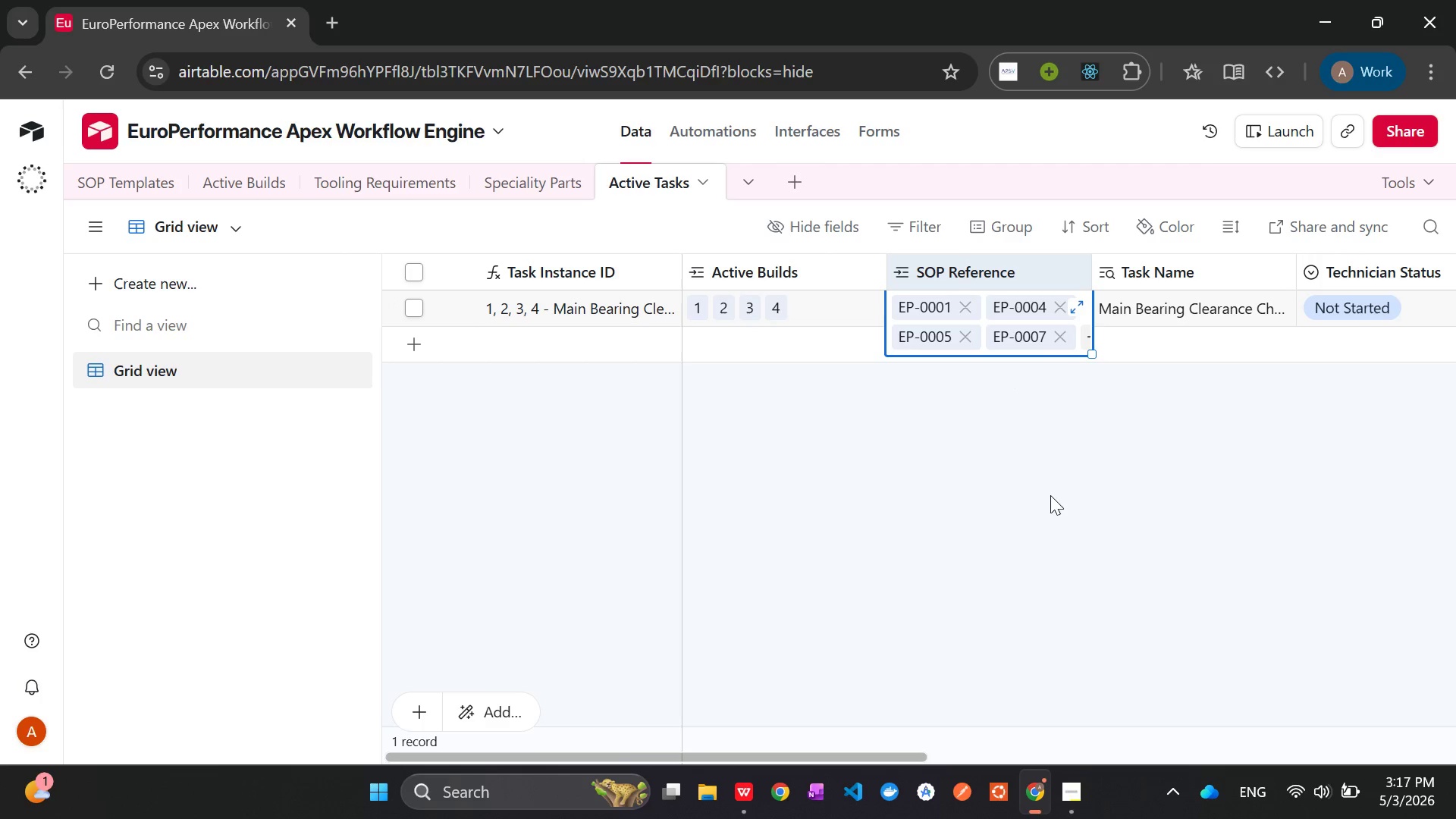 
left_click([1051, 497])
 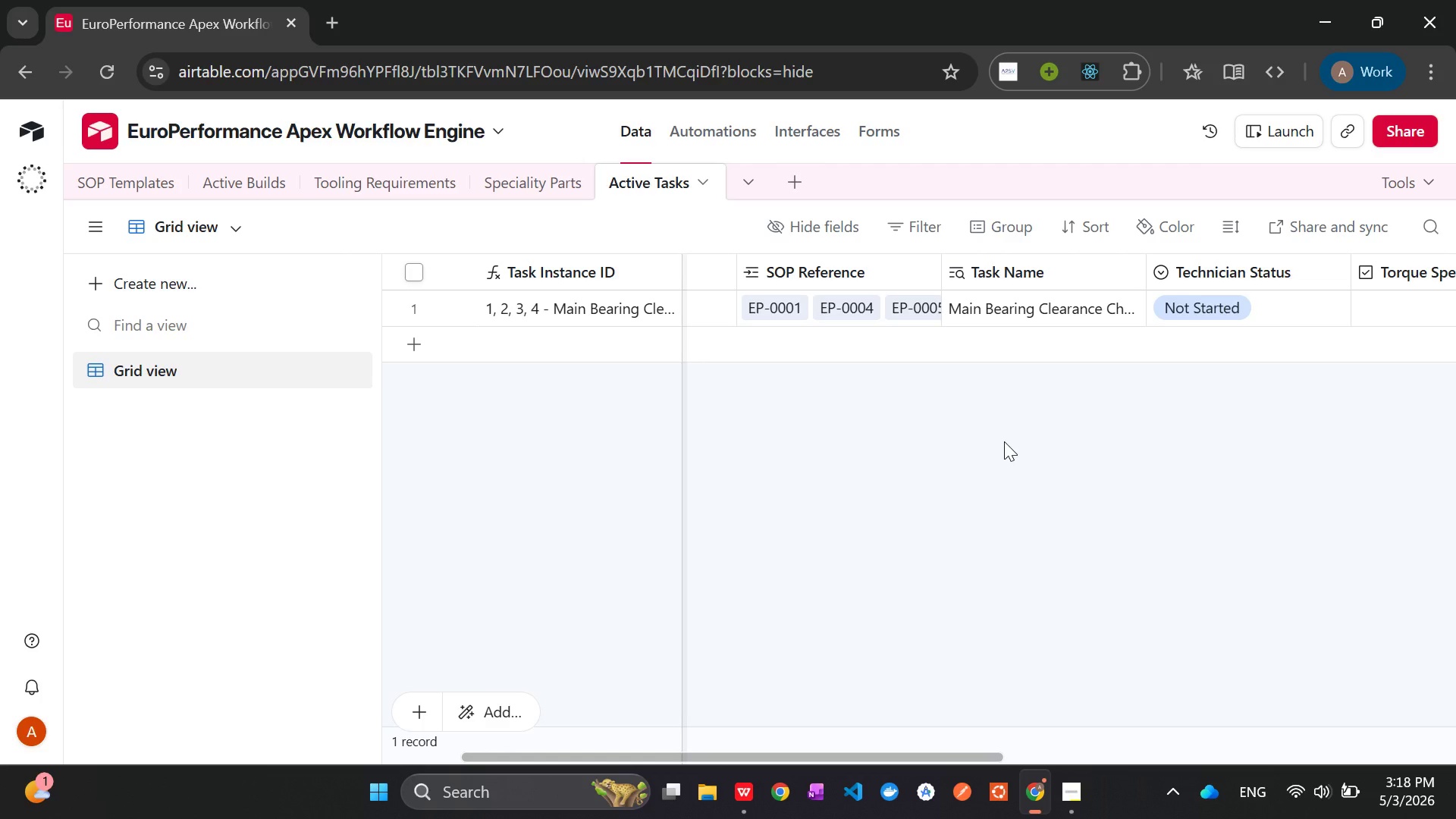 
wait(33.62)
 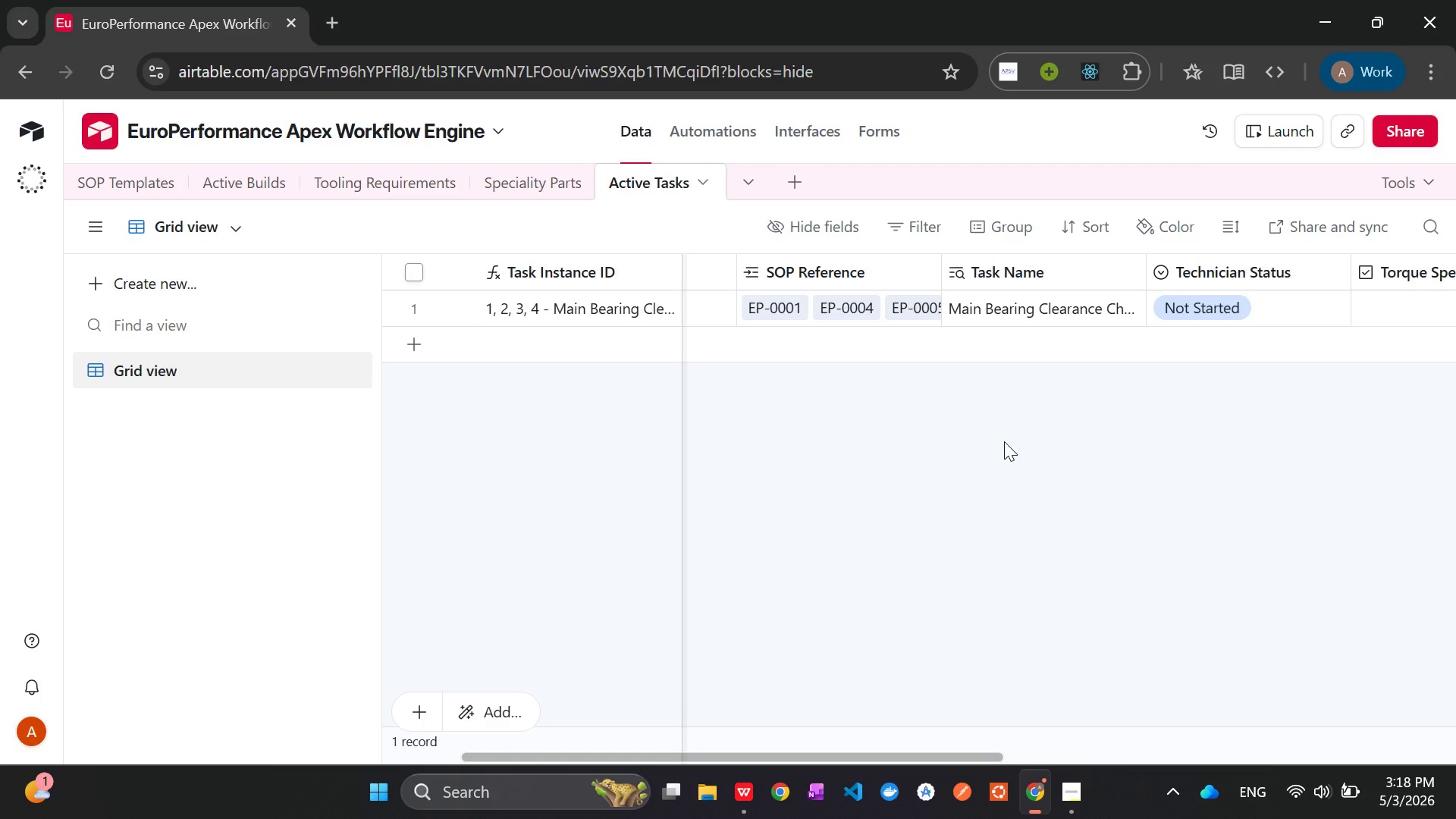 
left_click([1143, 311])
 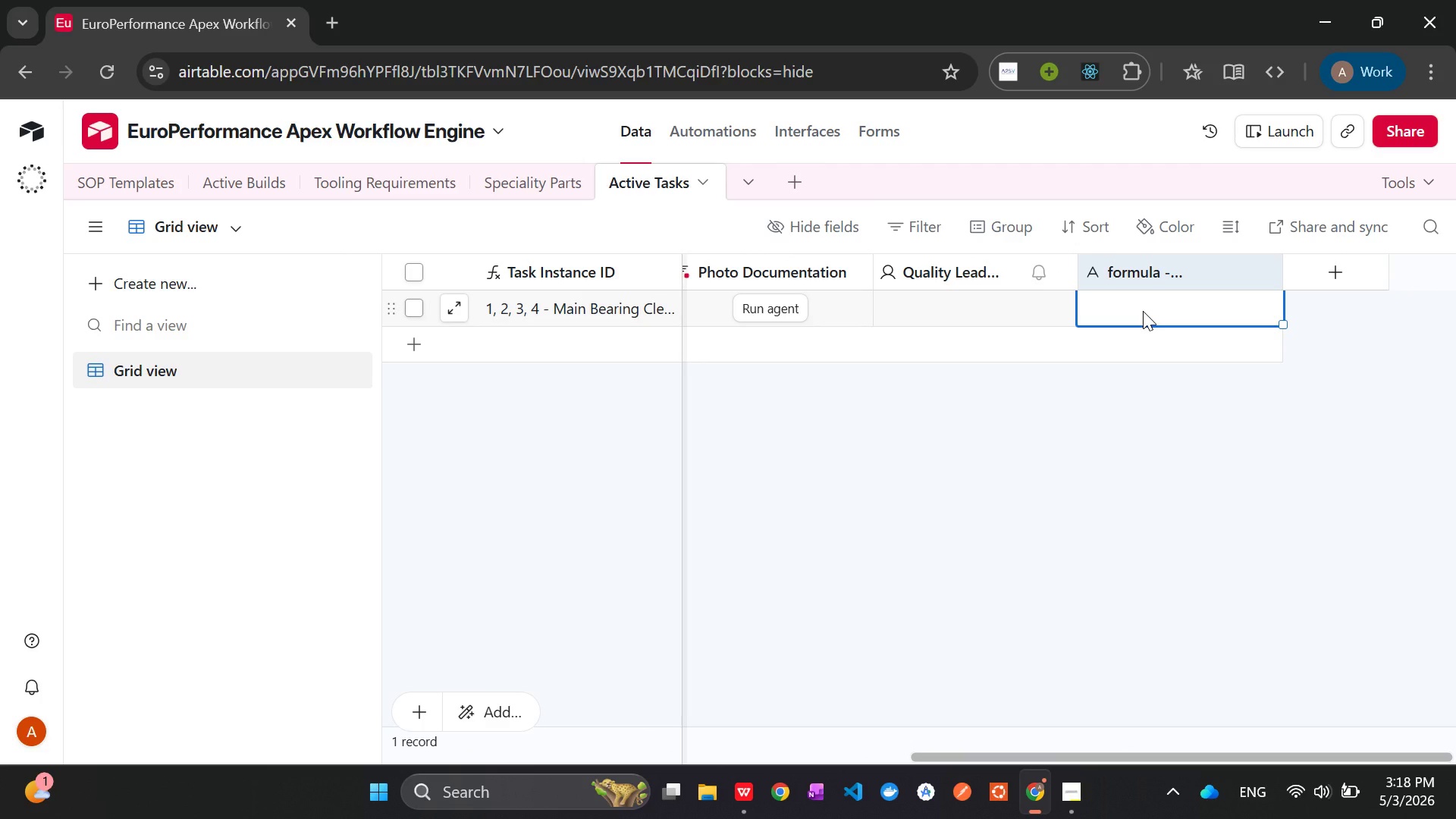 
right_click([1143, 311])
 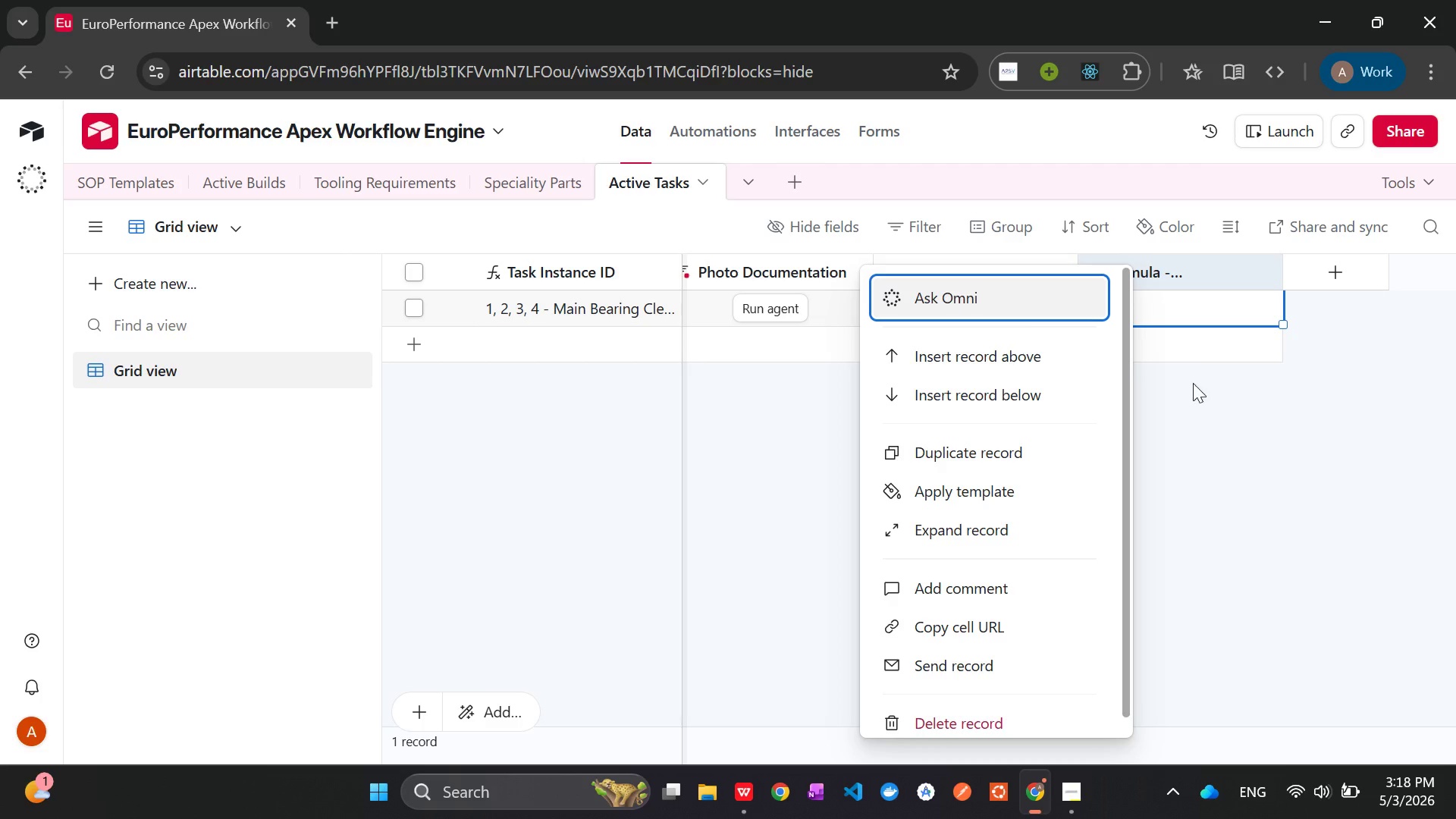 
left_click([1197, 388])
 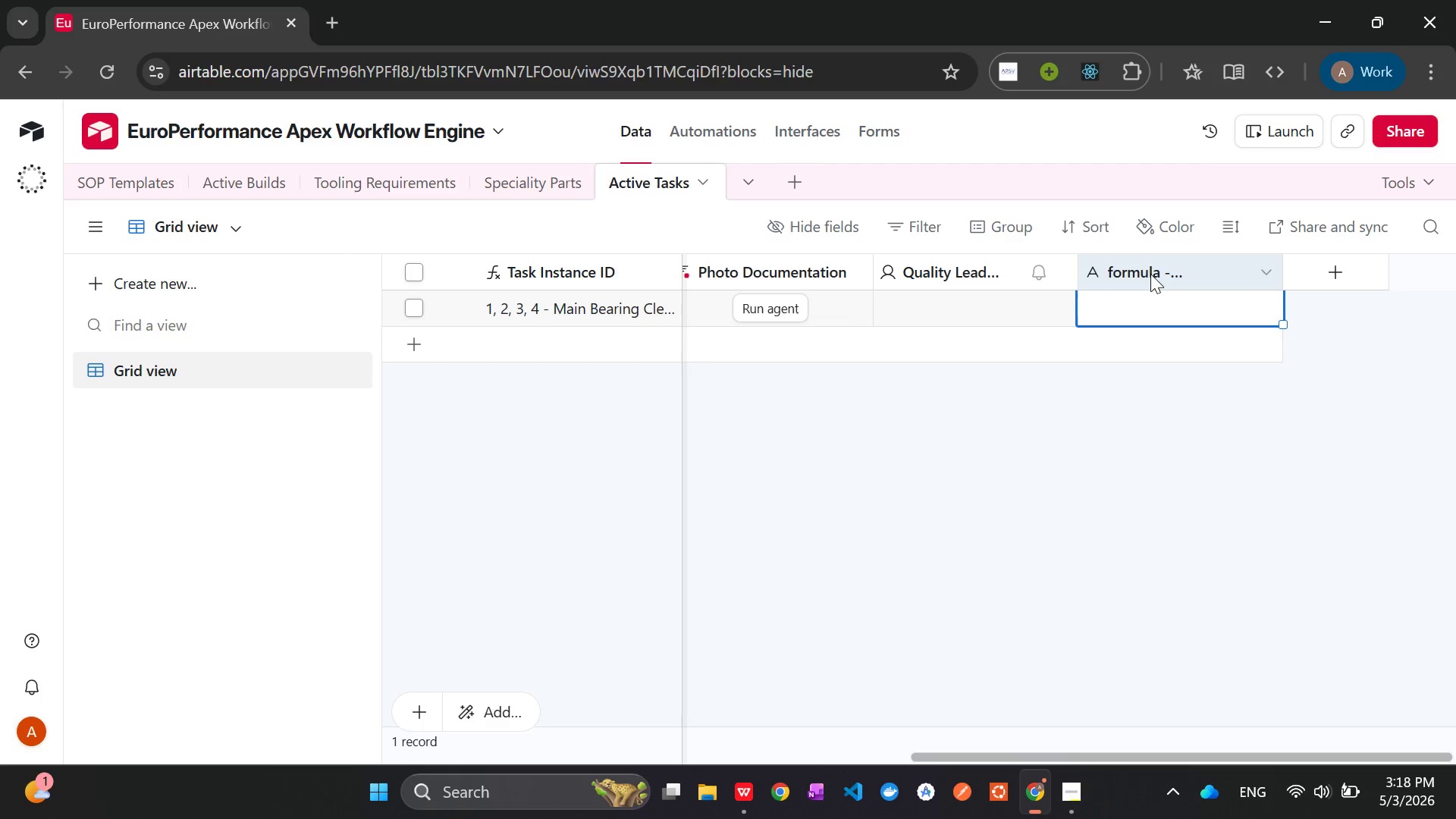 
left_click([1144, 268])
 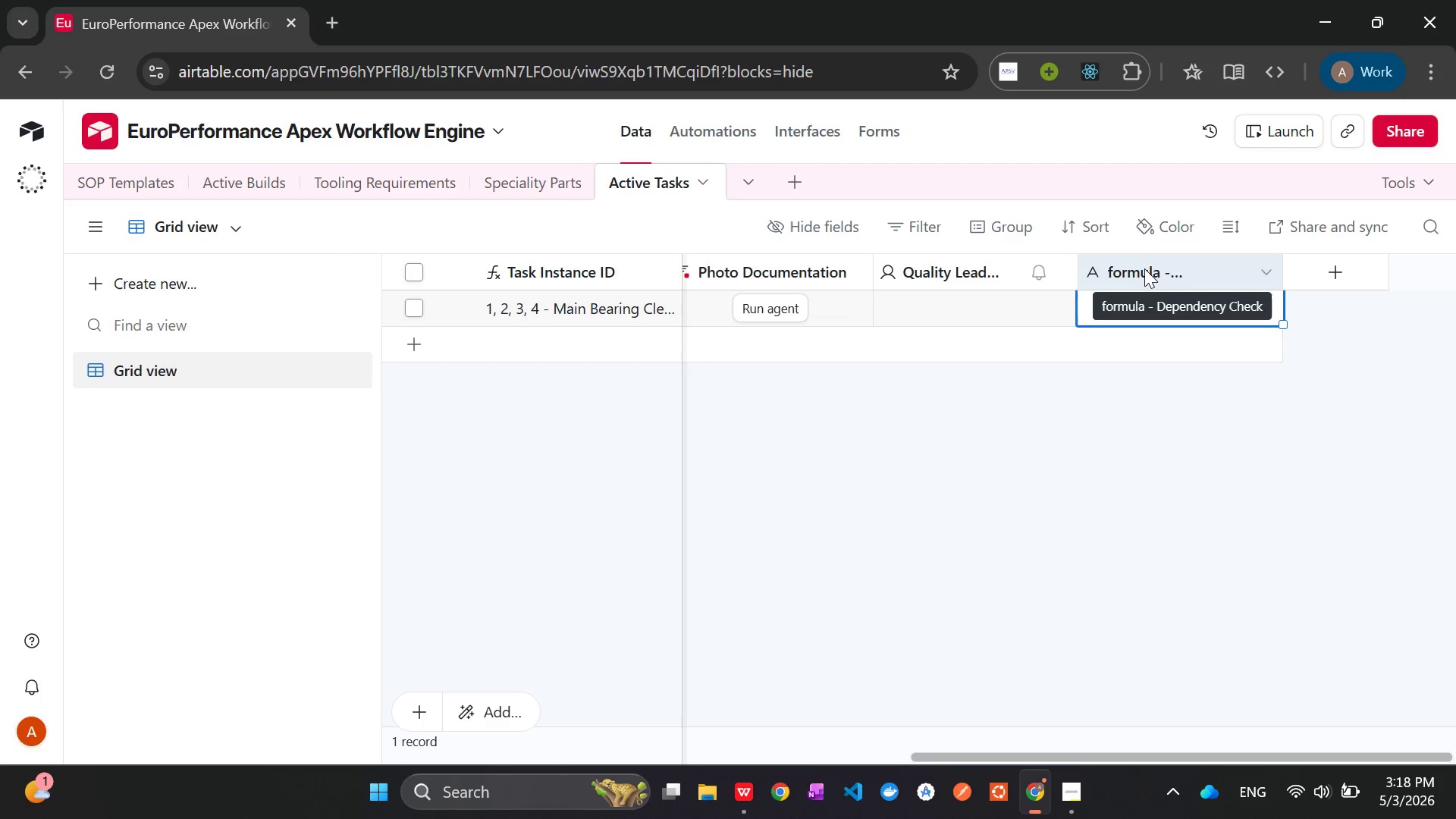 
right_click([1144, 268])
 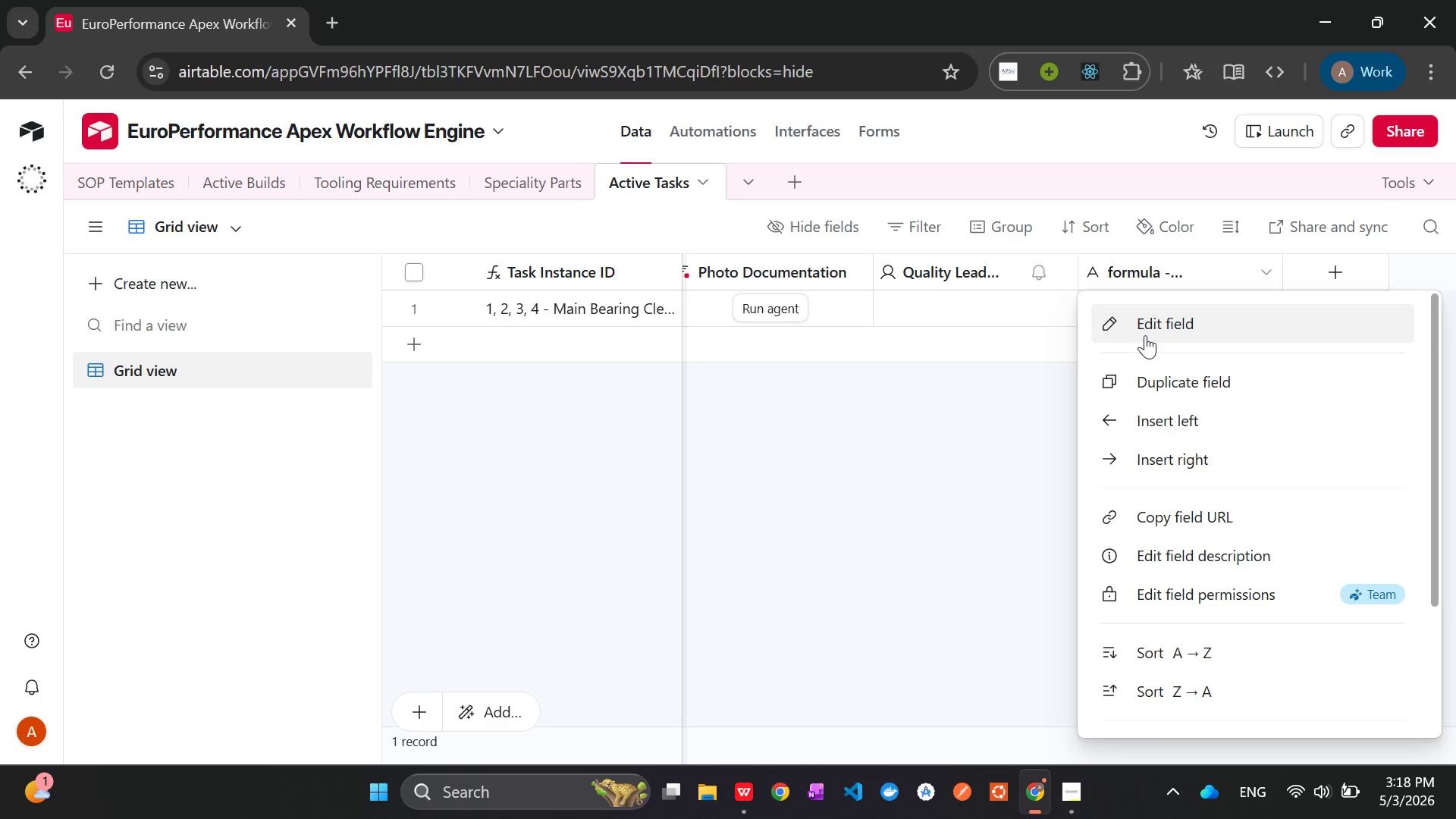 
left_click([1144, 335])
 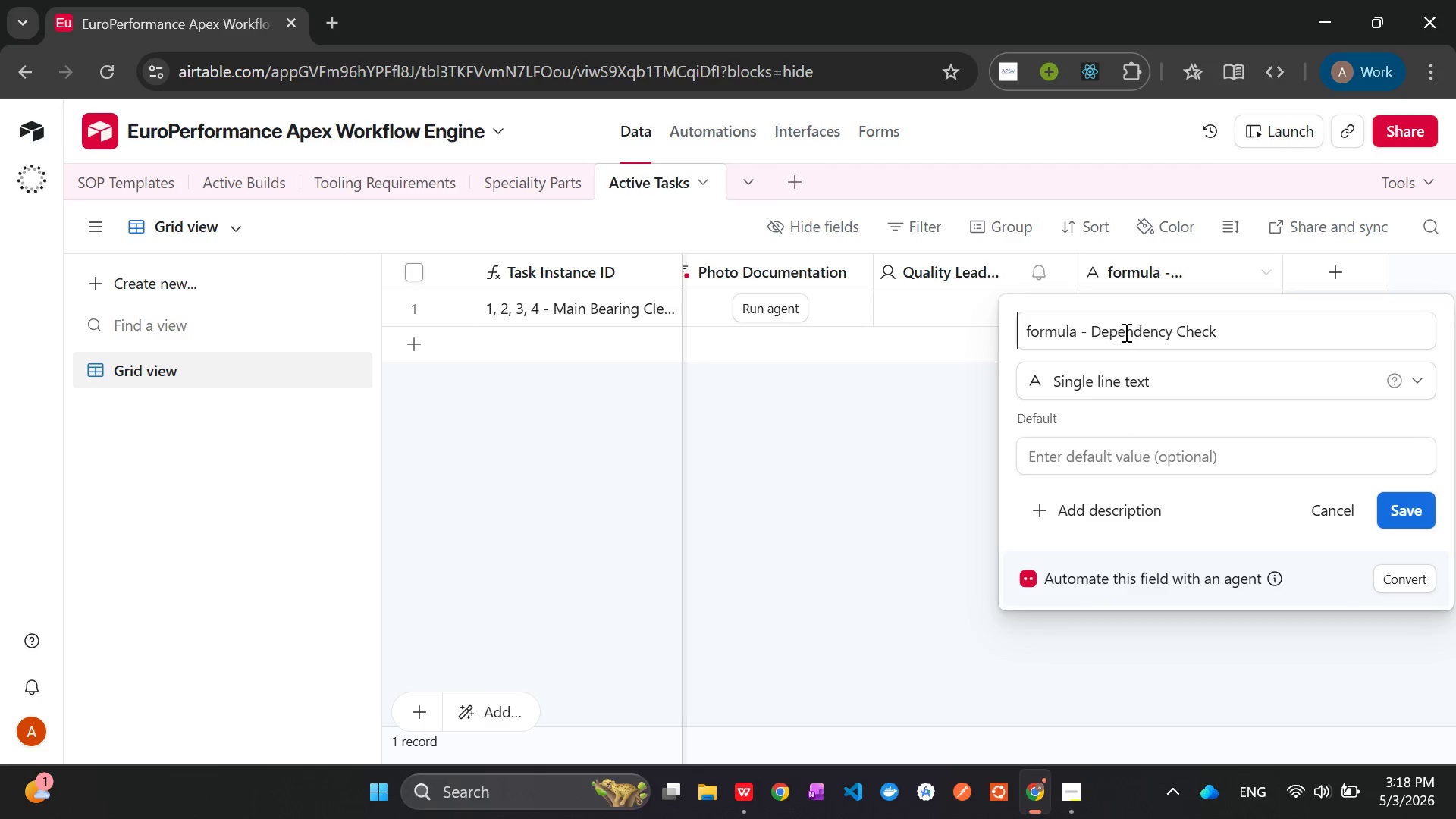 
left_click([1090, 328])
 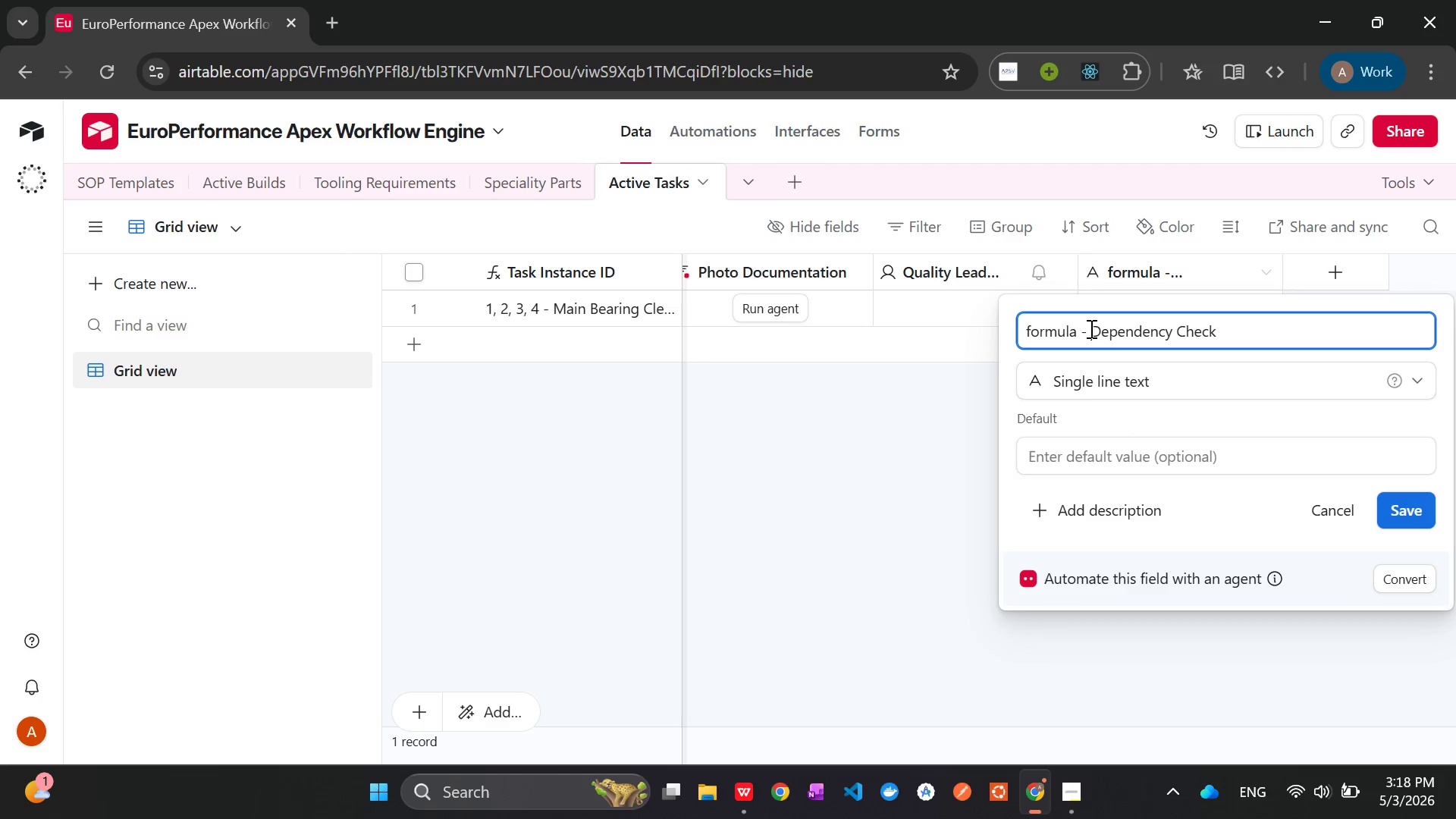 
hold_key(key=Backspace, duration=1.05)
 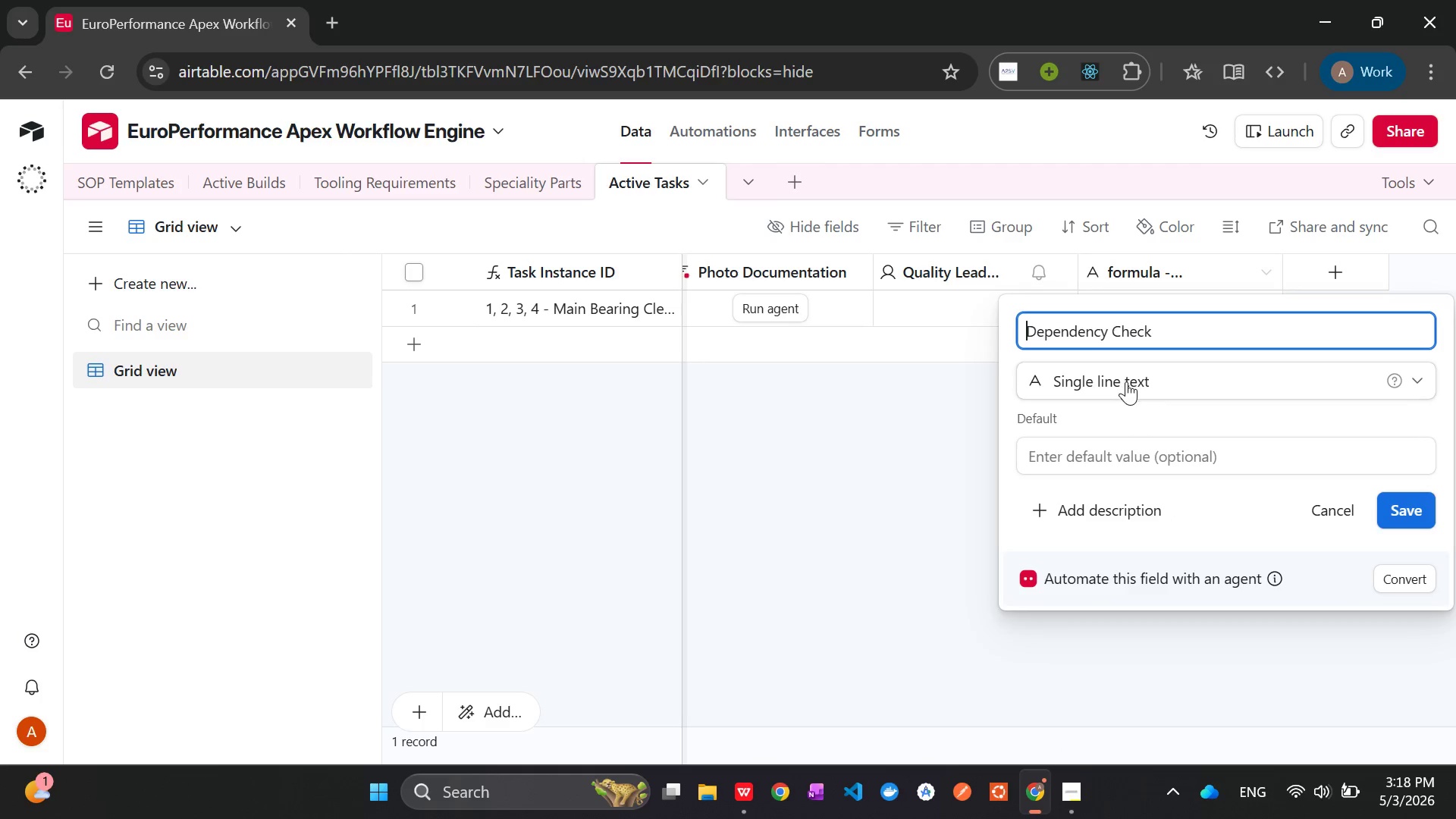 
left_click([1126, 382])
 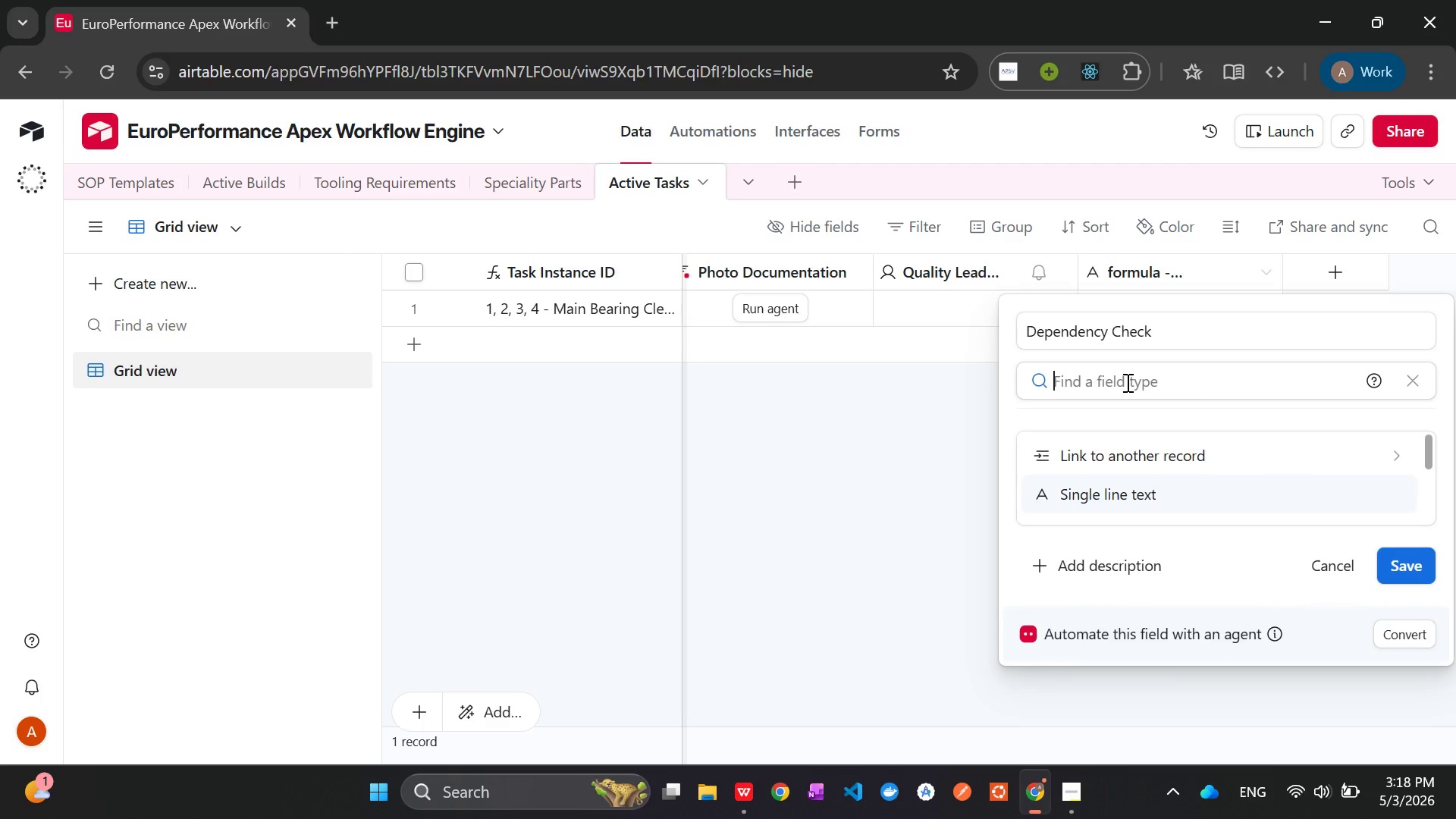 
type(form)
 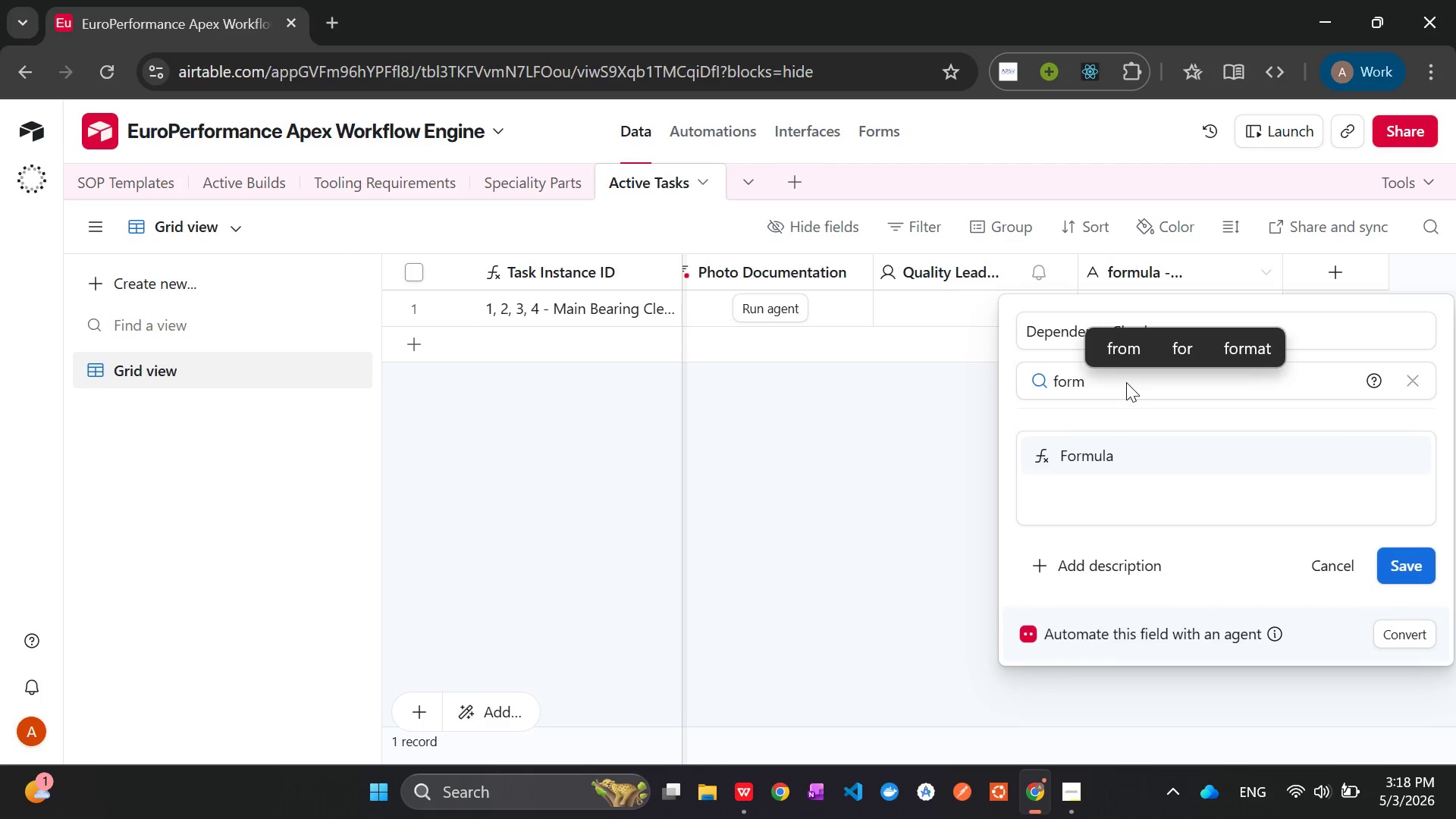 
key(Enter)
 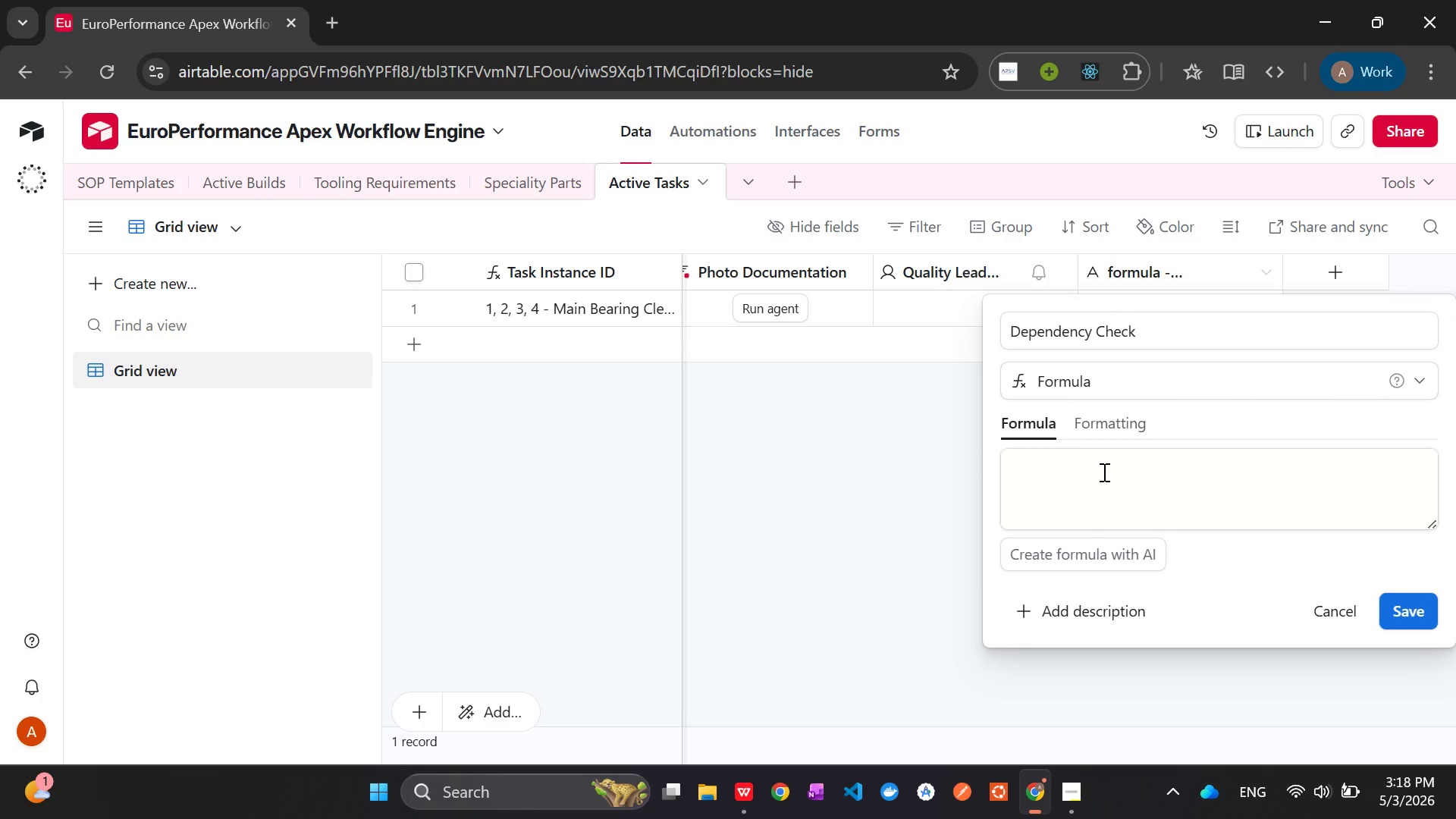 
left_click([1103, 472])
 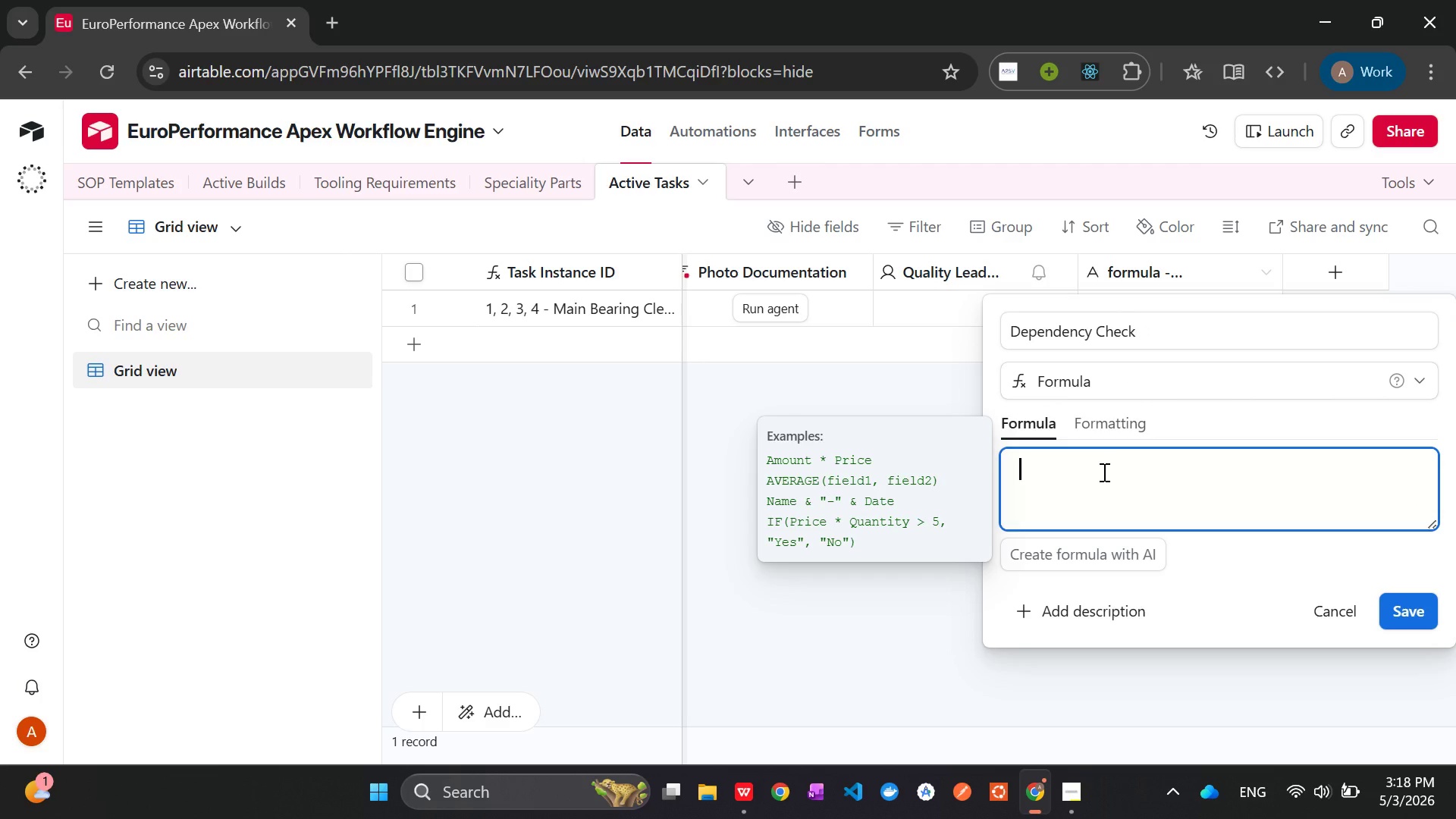 
type(IF({)
 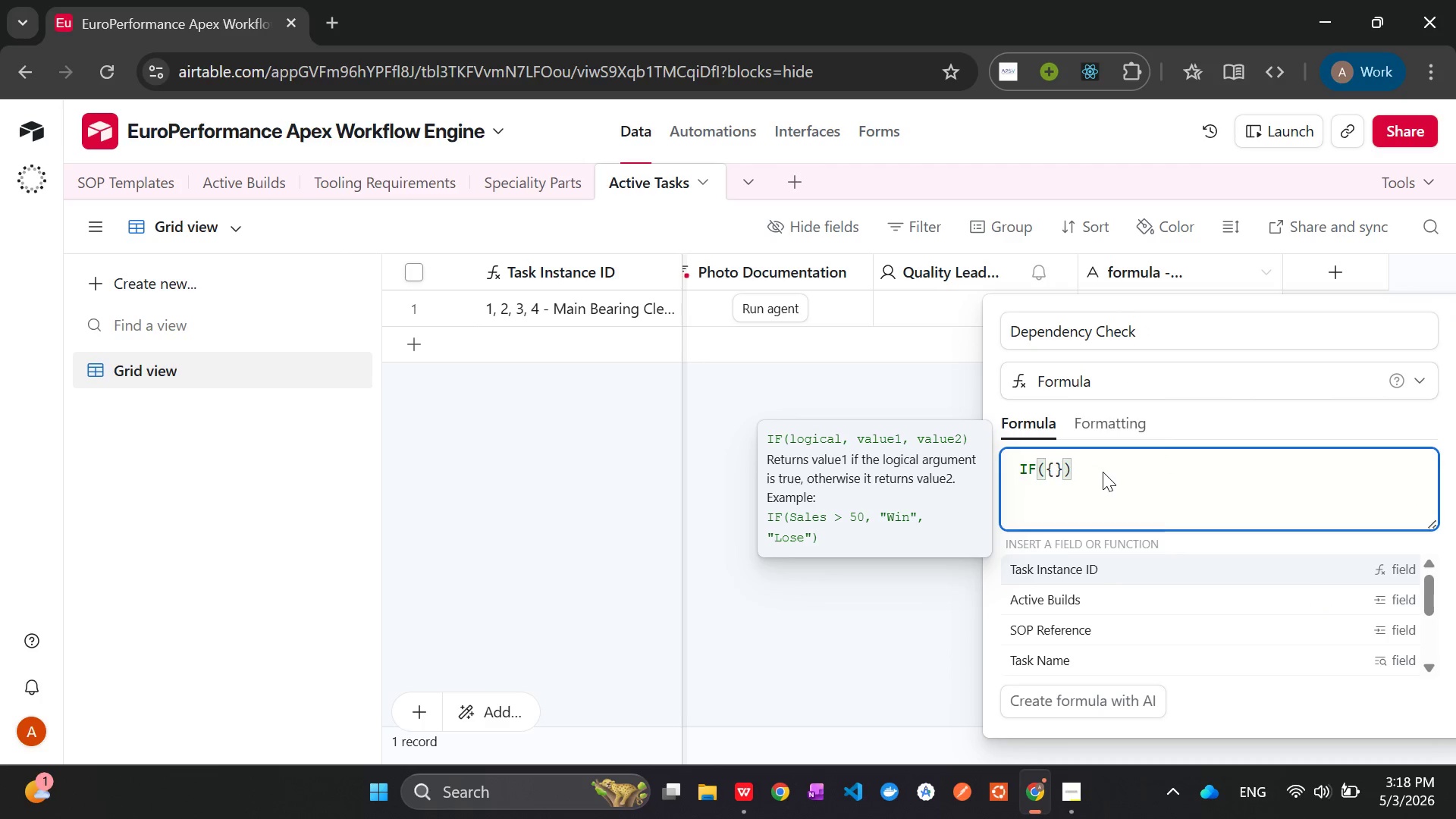 
wait(8.06)
 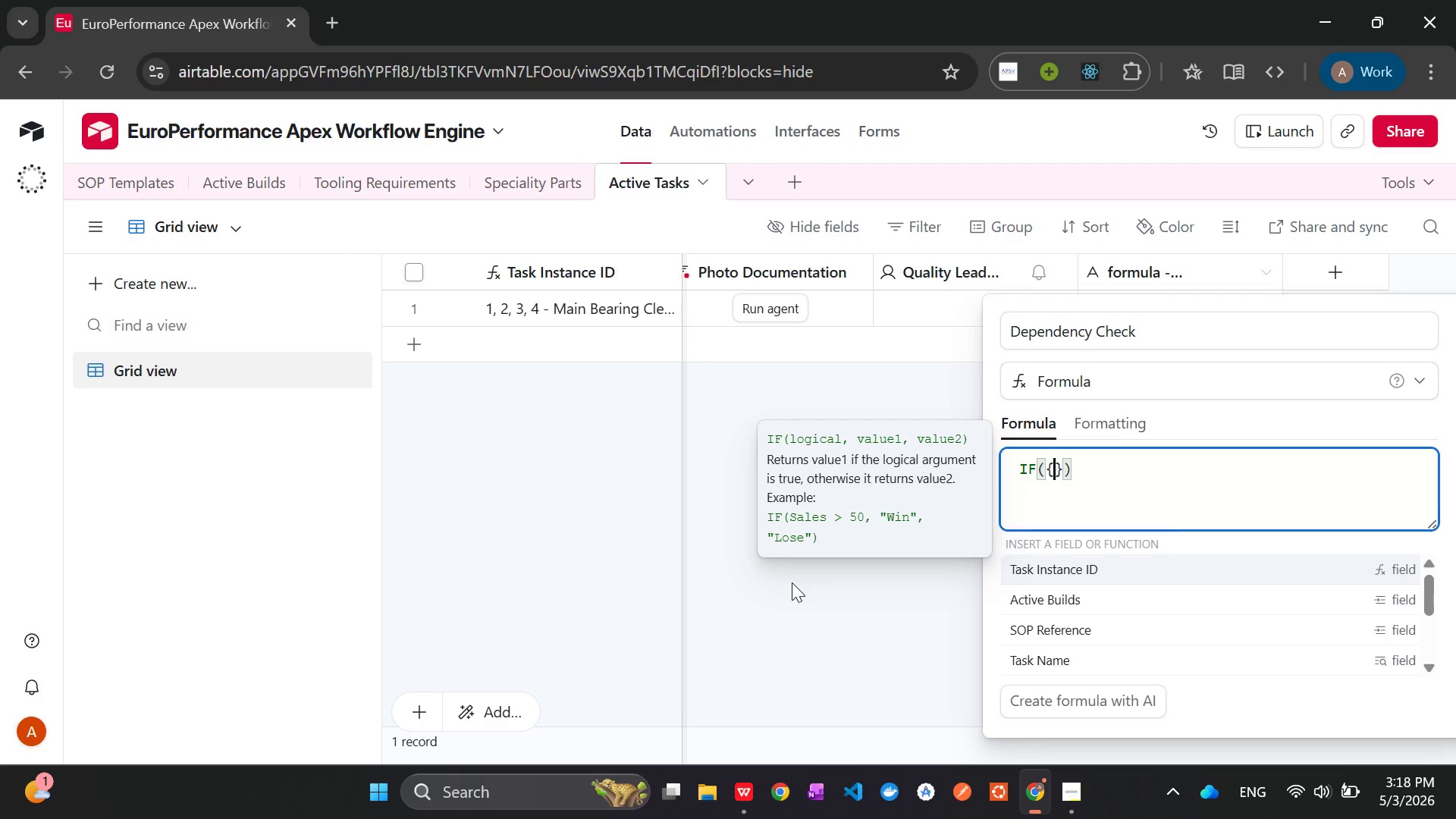 
type(SO)
 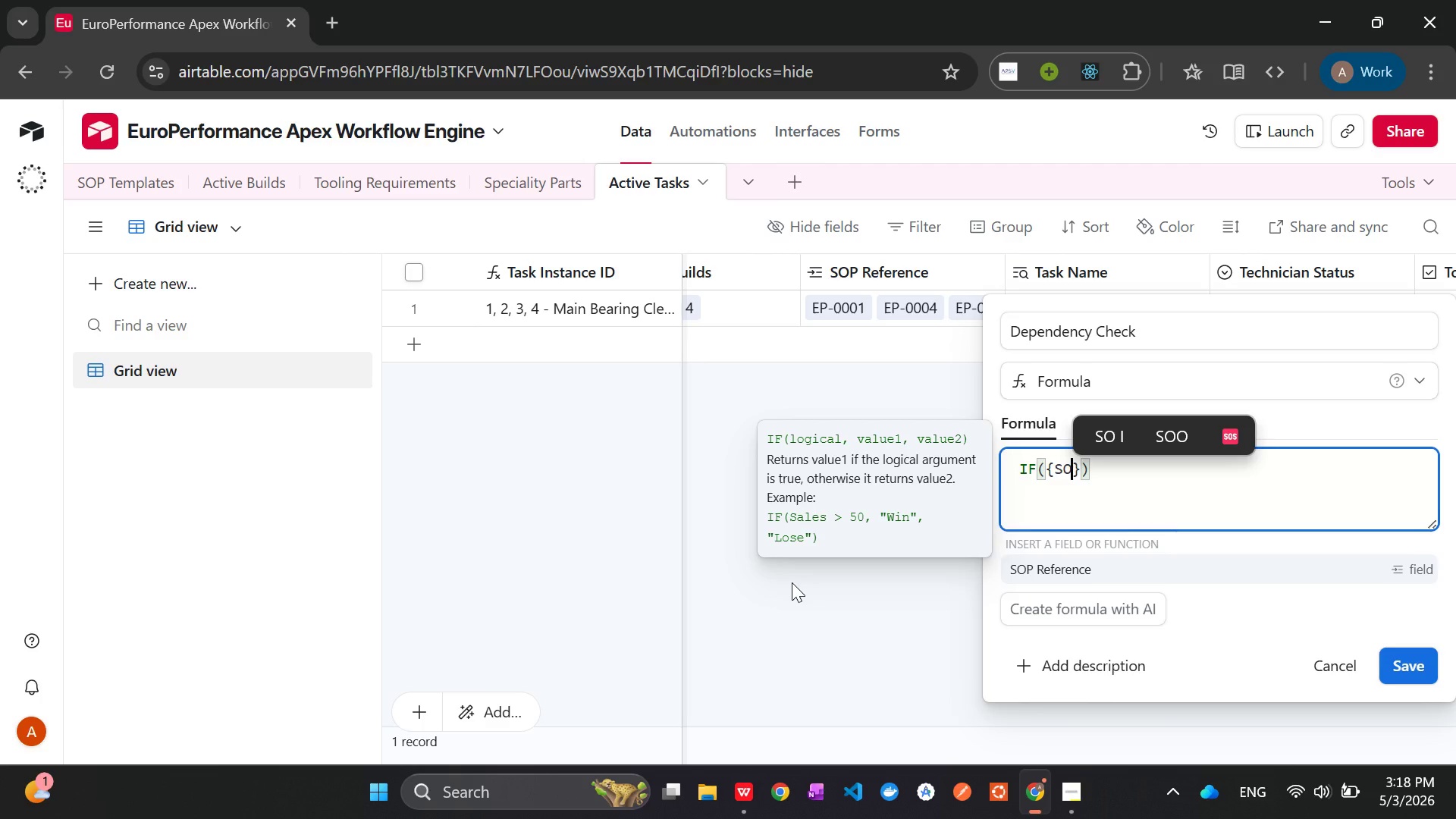 
key(Enter)
 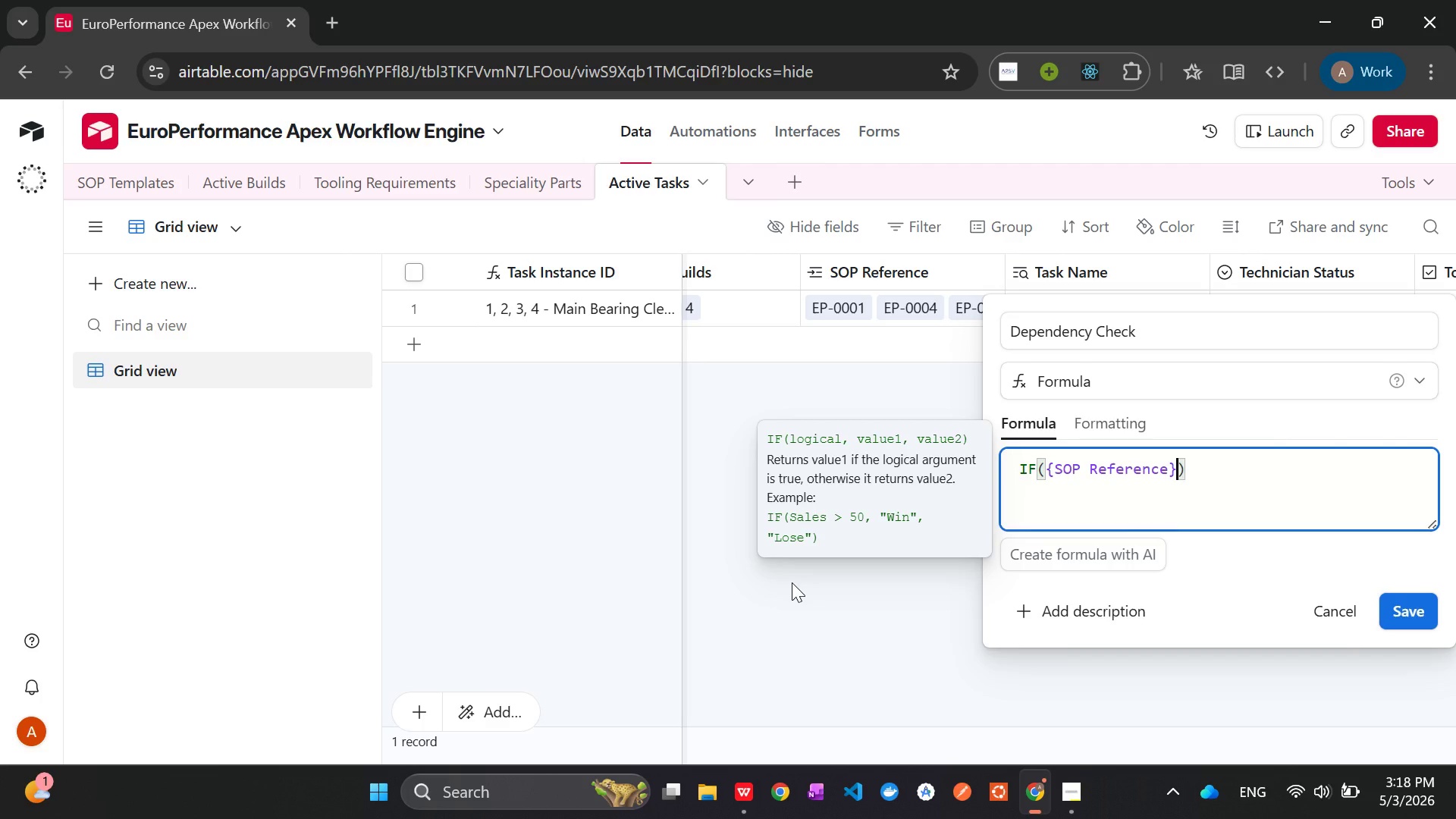 
key(ArrowRight)
 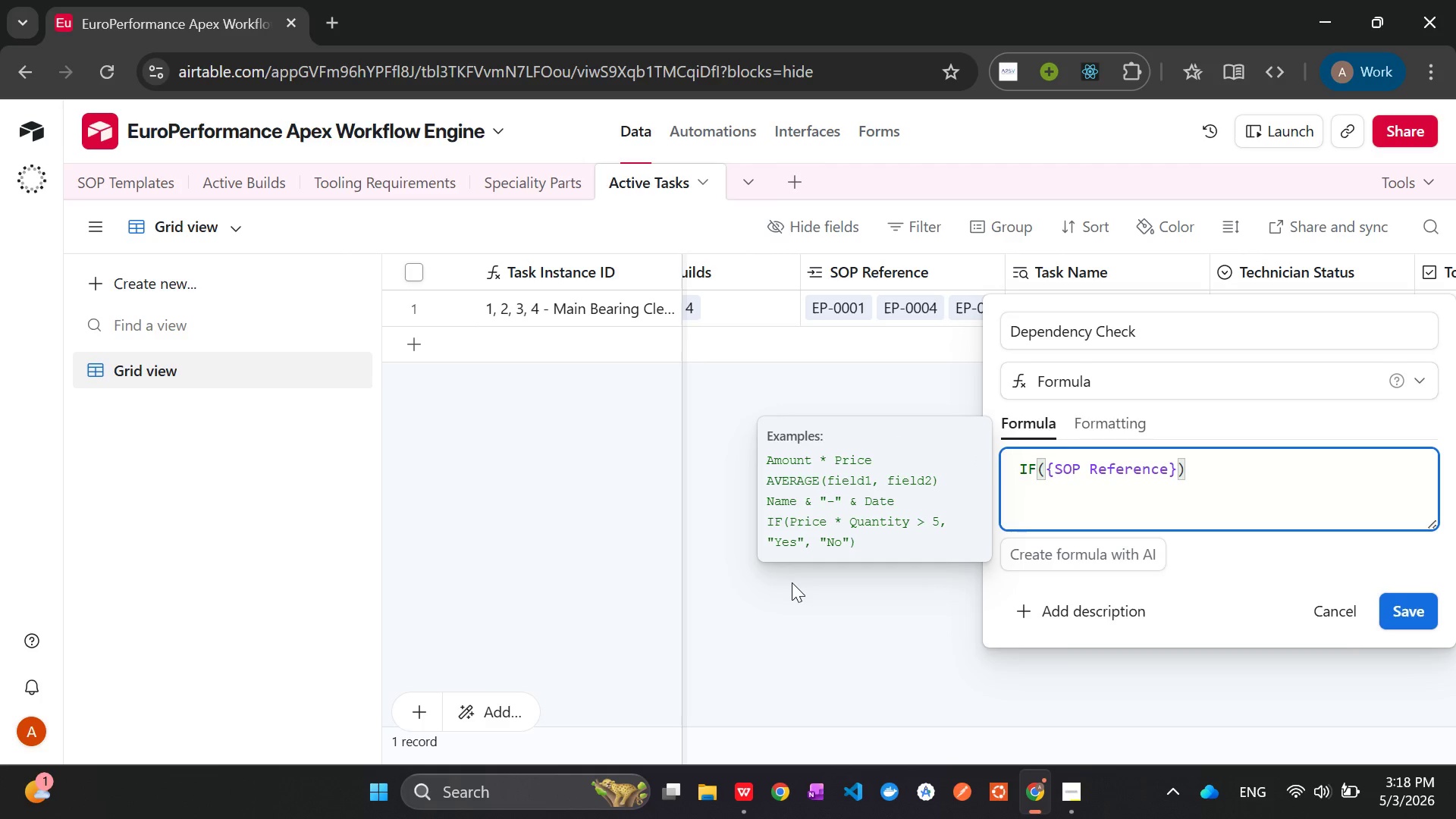 
key(Space)
 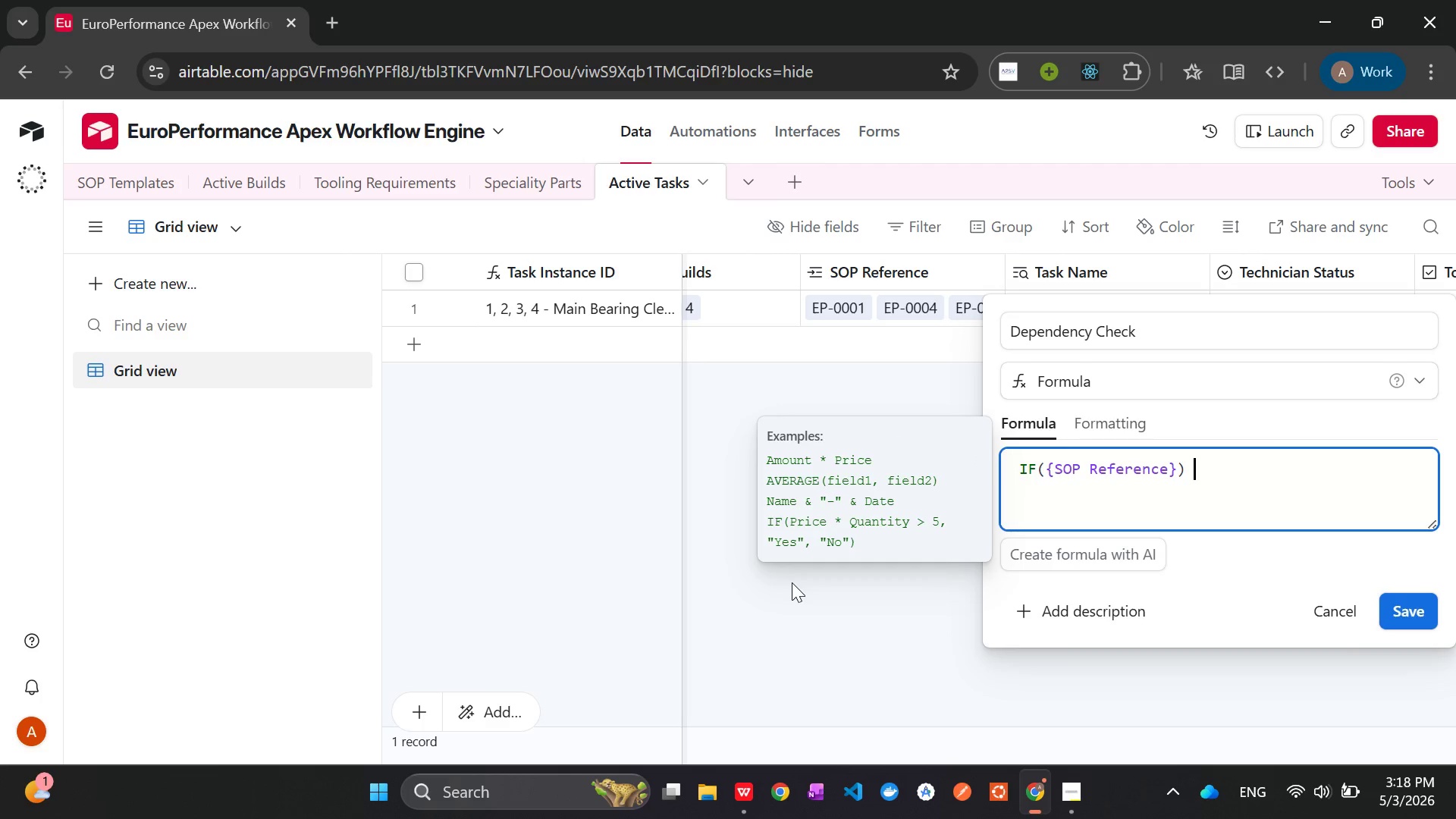 
key(Shift+1)
 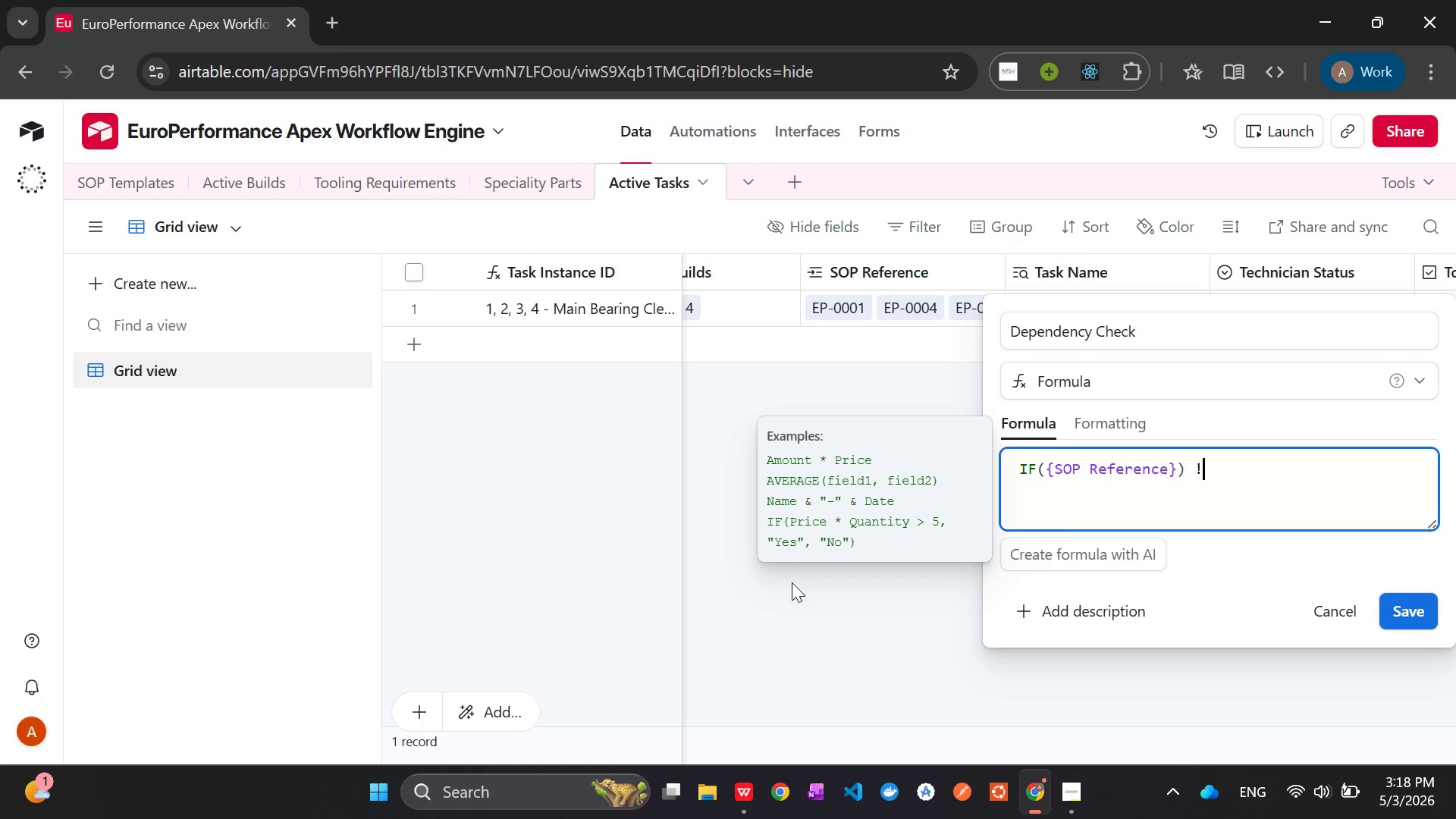 
key(Minus)
 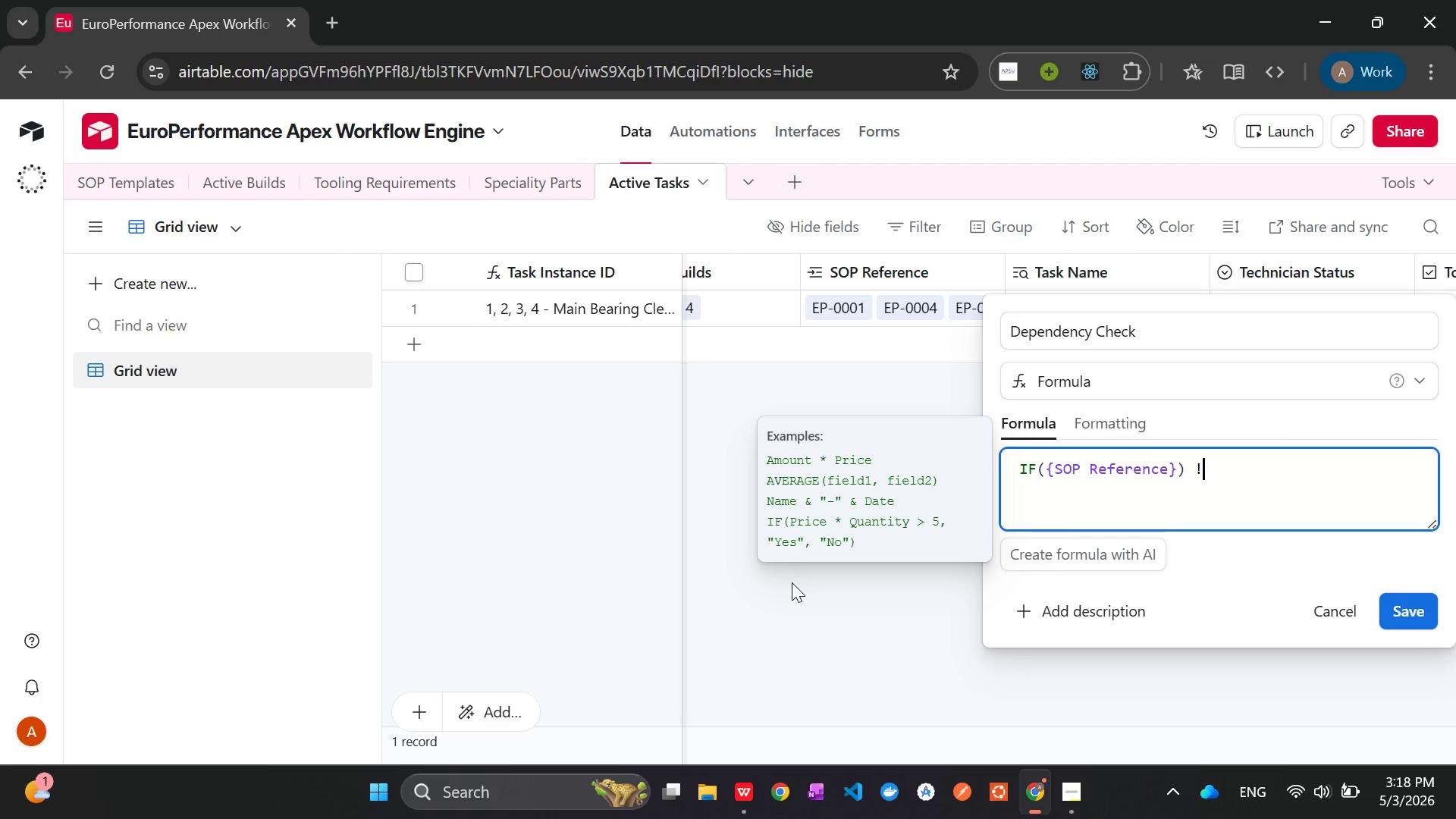 
key(Backspace)
 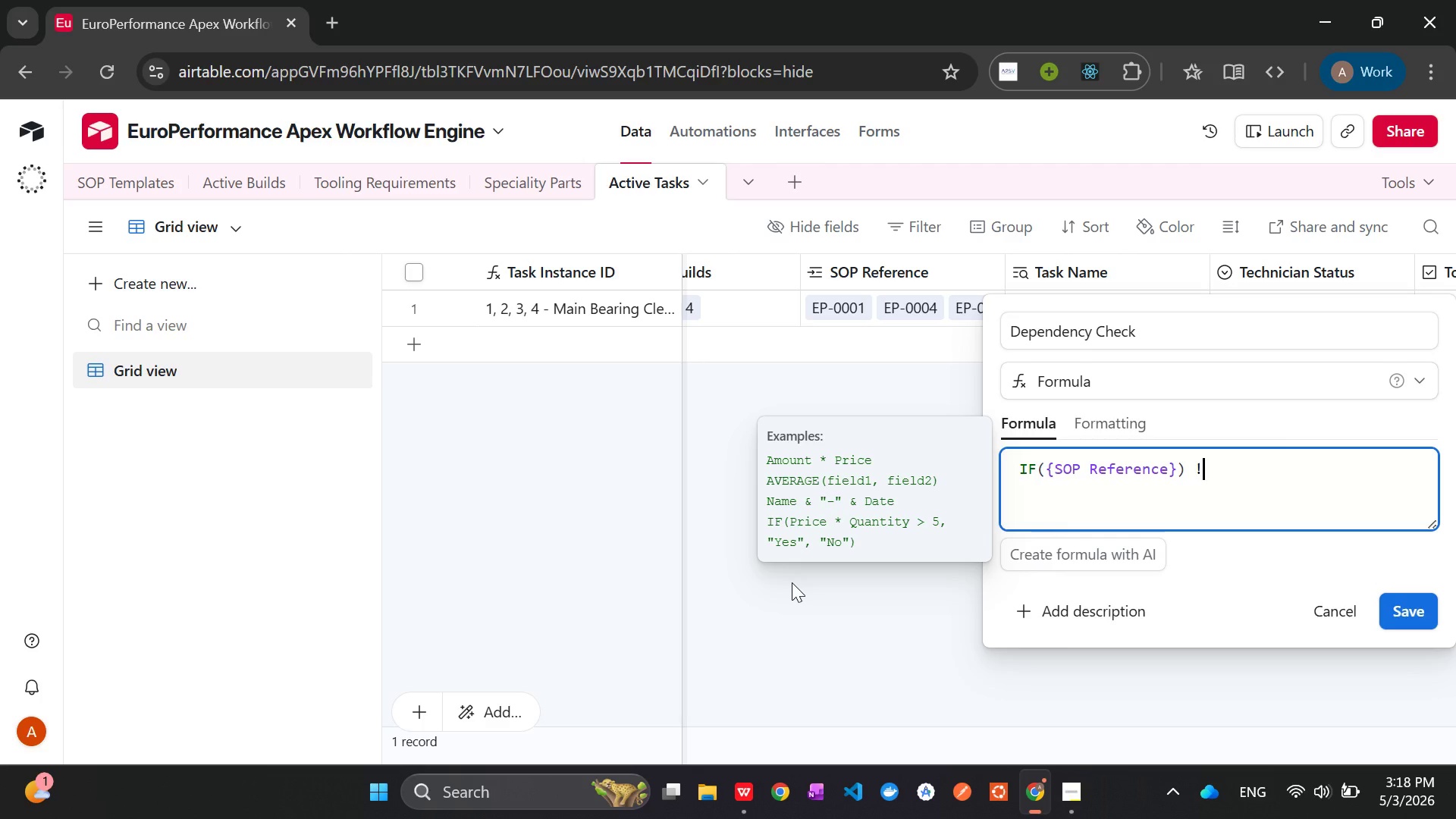 
key(Equal)
 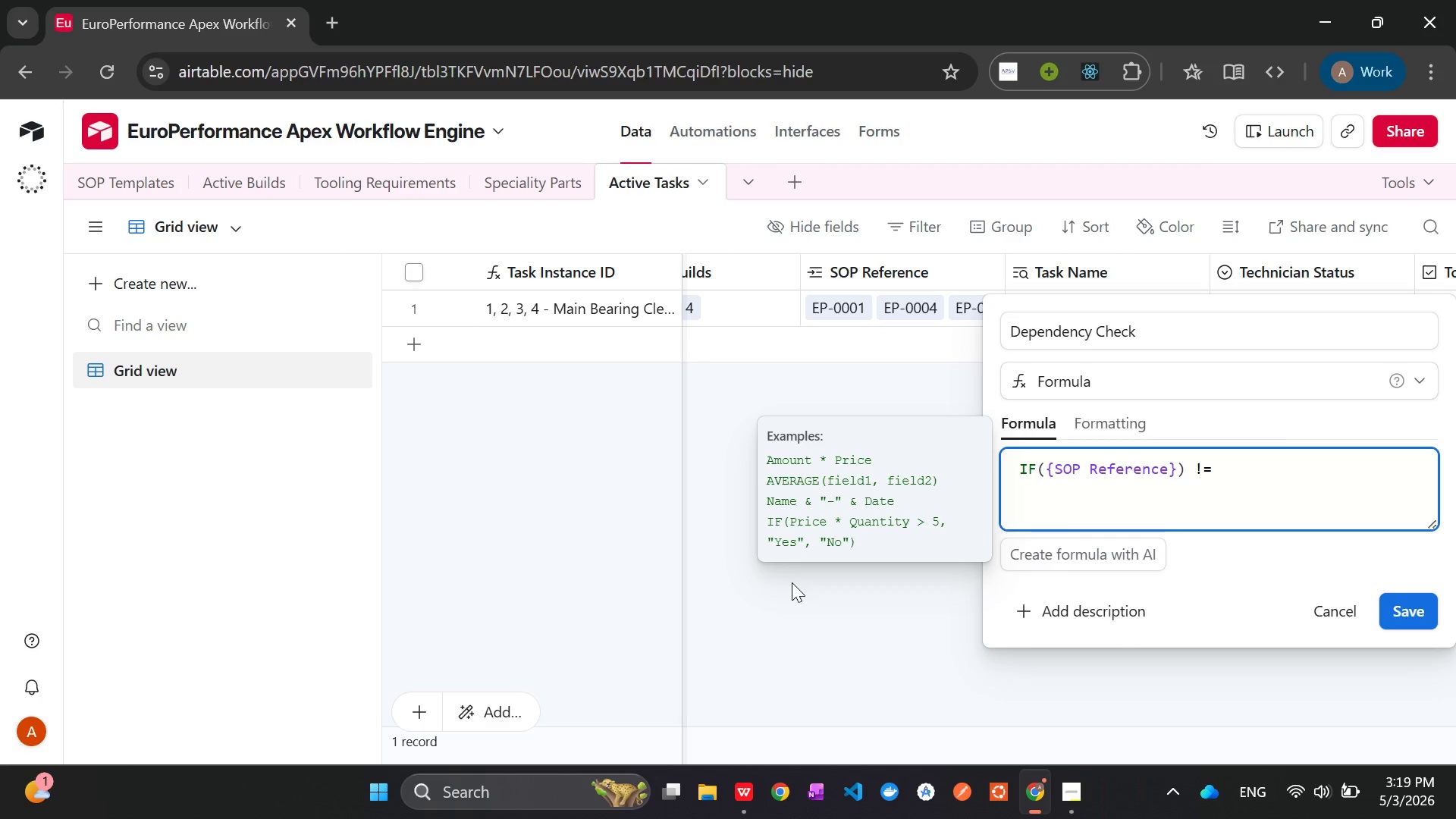 
wait(46.89)
 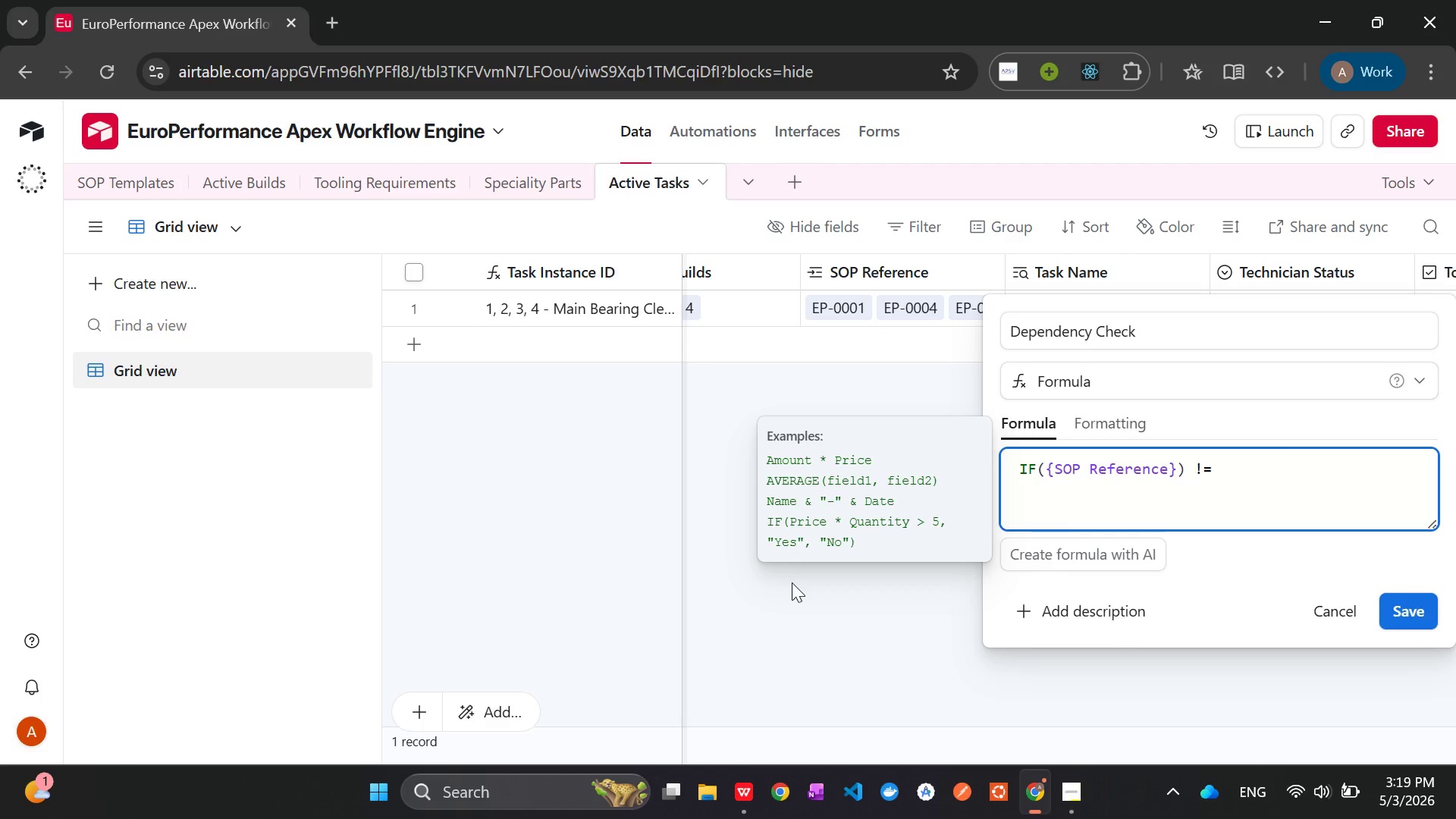 
key(Space)
 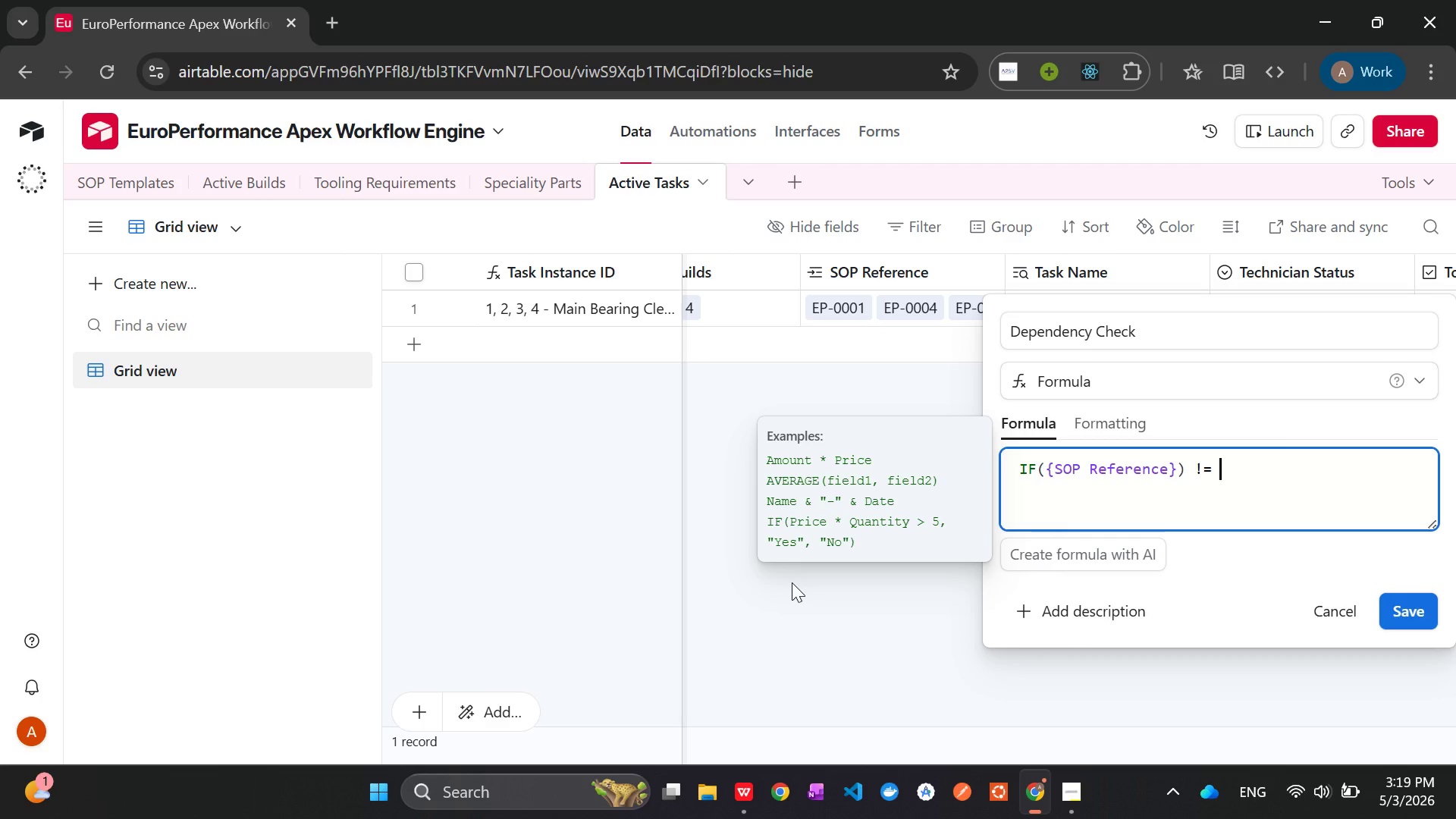 
hold_key(key=ShiftLeft, duration=1.53)
 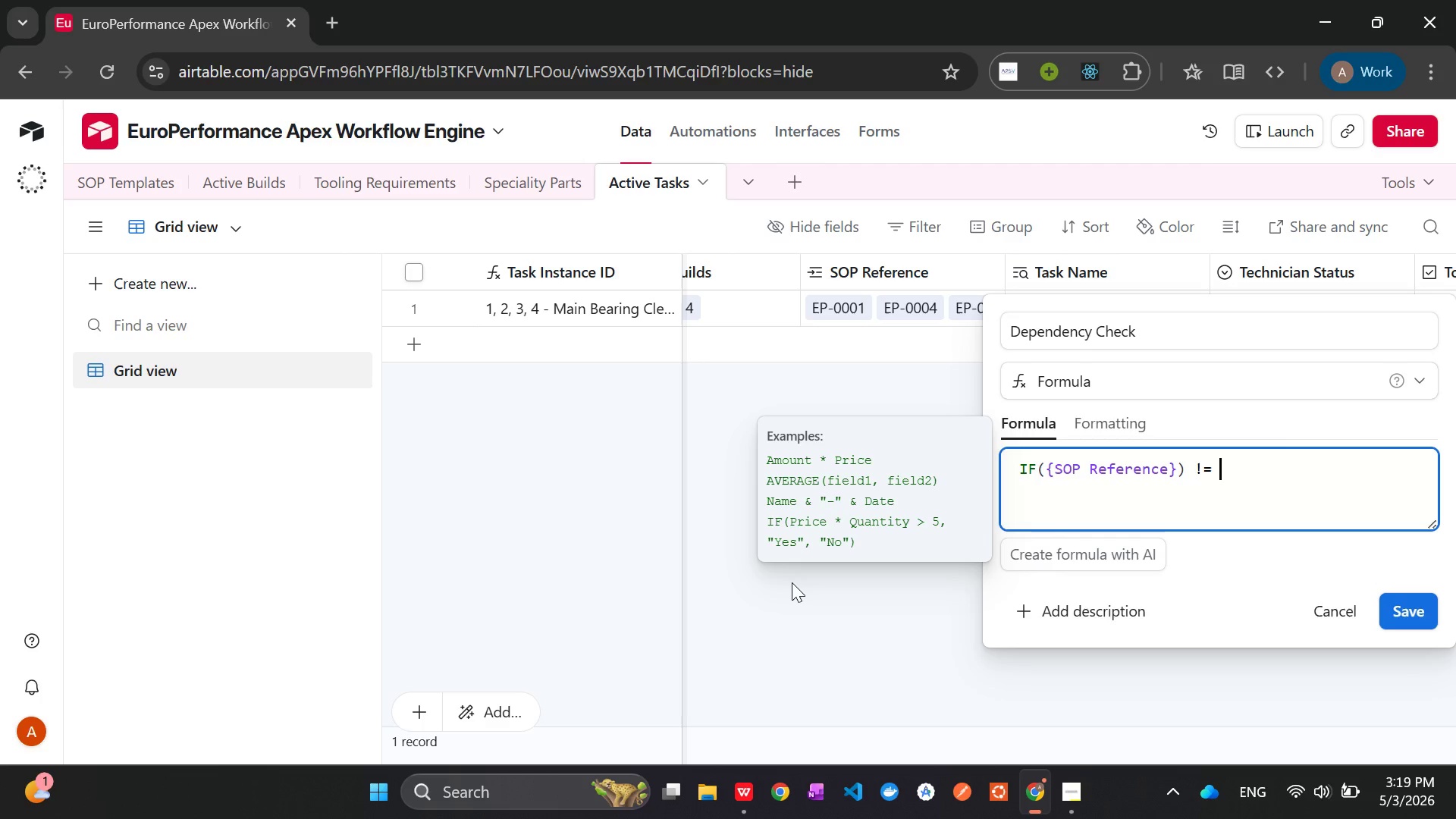 
hold_key(key=ShiftLeft, duration=1.52)
 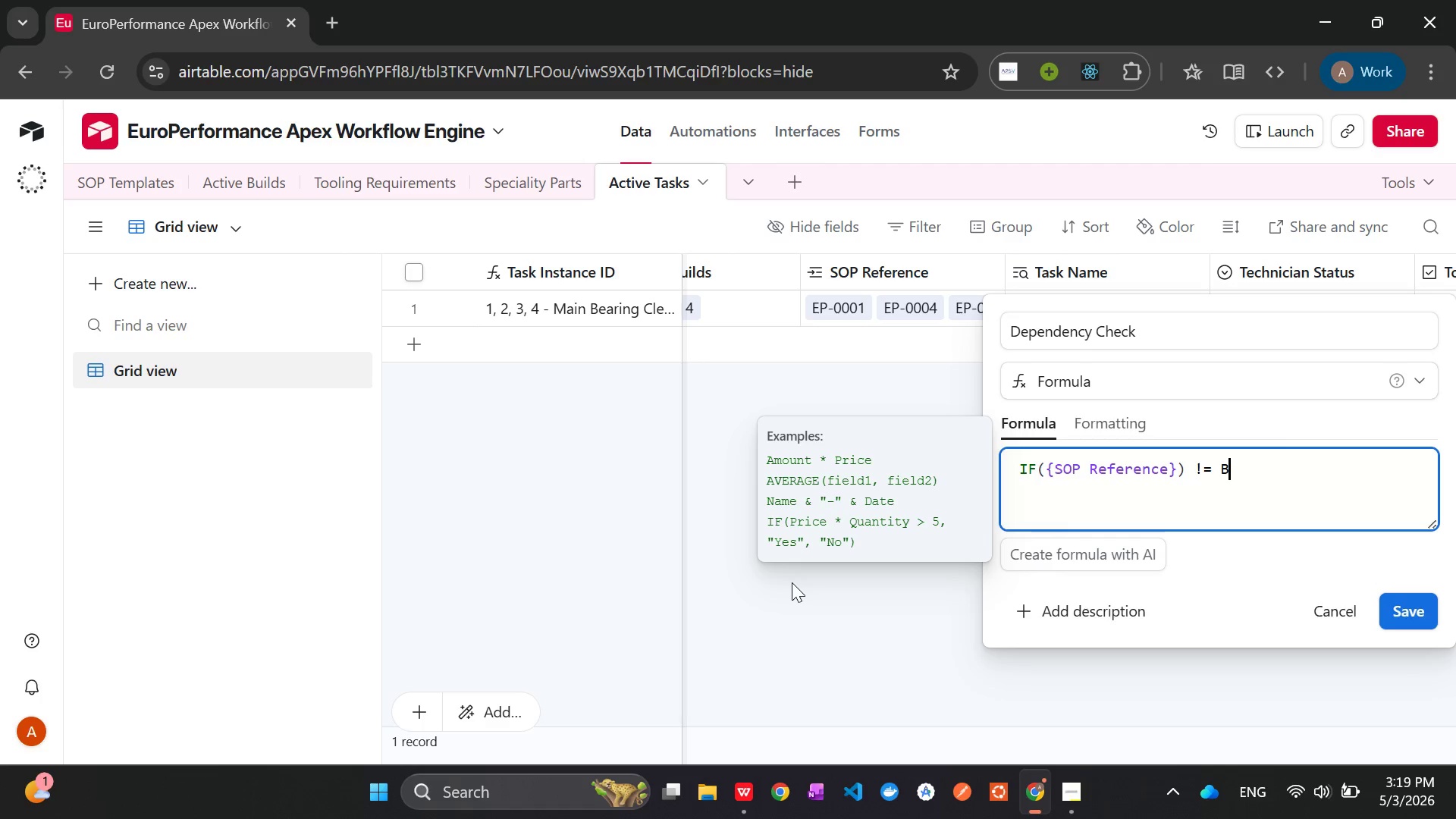 
type(BLAnck)
key(Backspace)
key(Backspace)
key(Backspace)
key(Tab)
type(), ")
 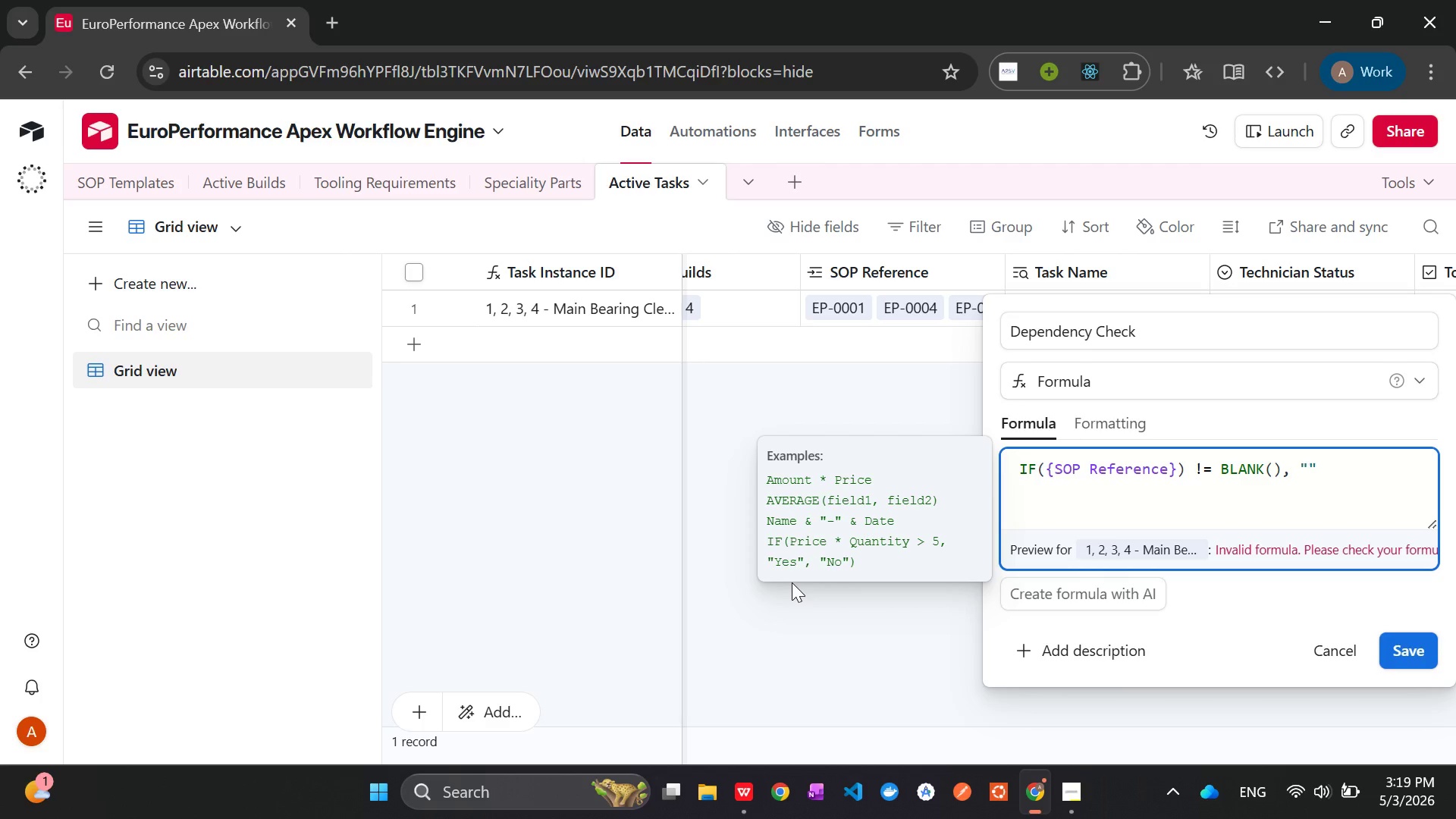 
wait(22.66)
 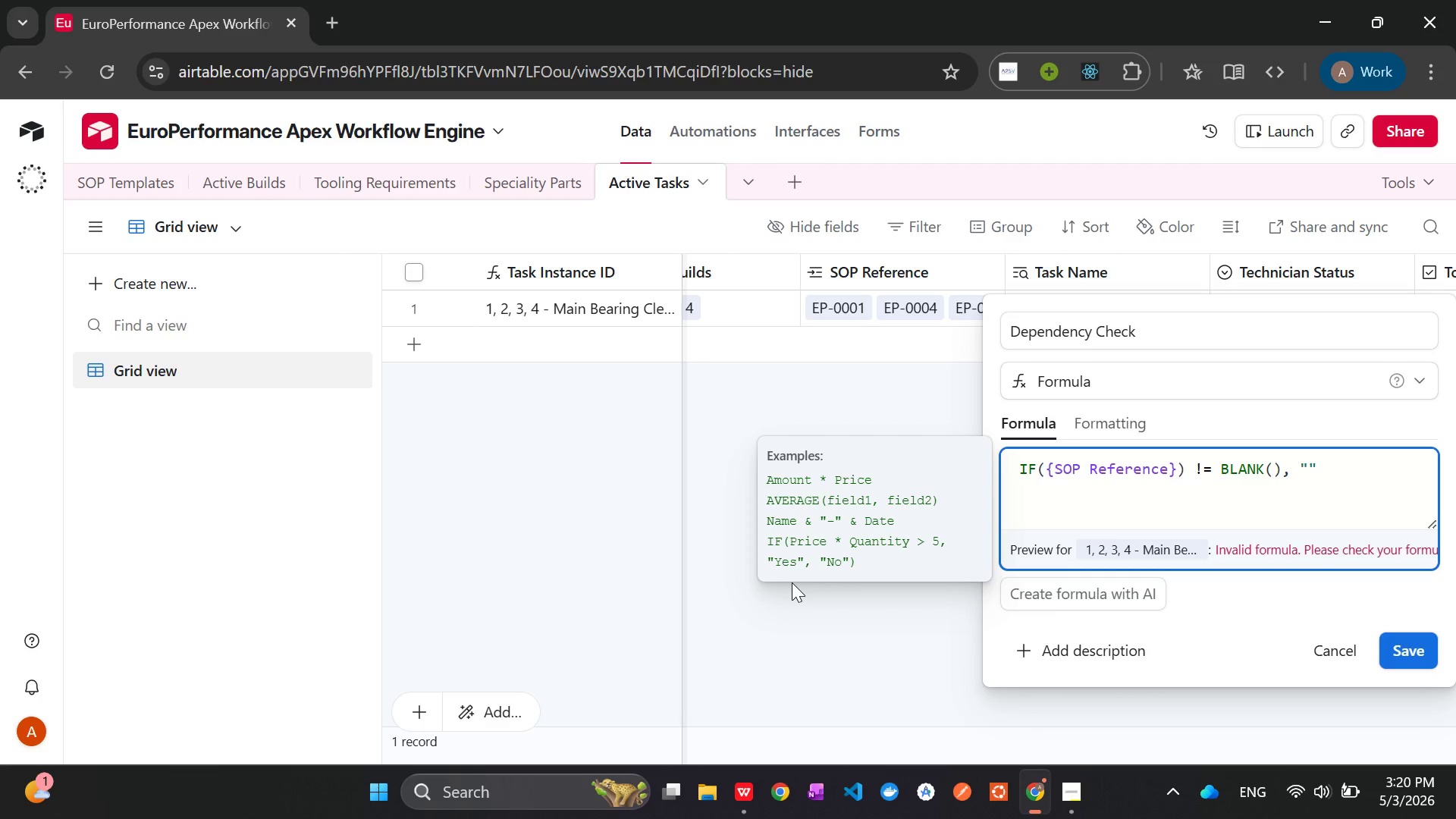 
type(CHECK: Require)
 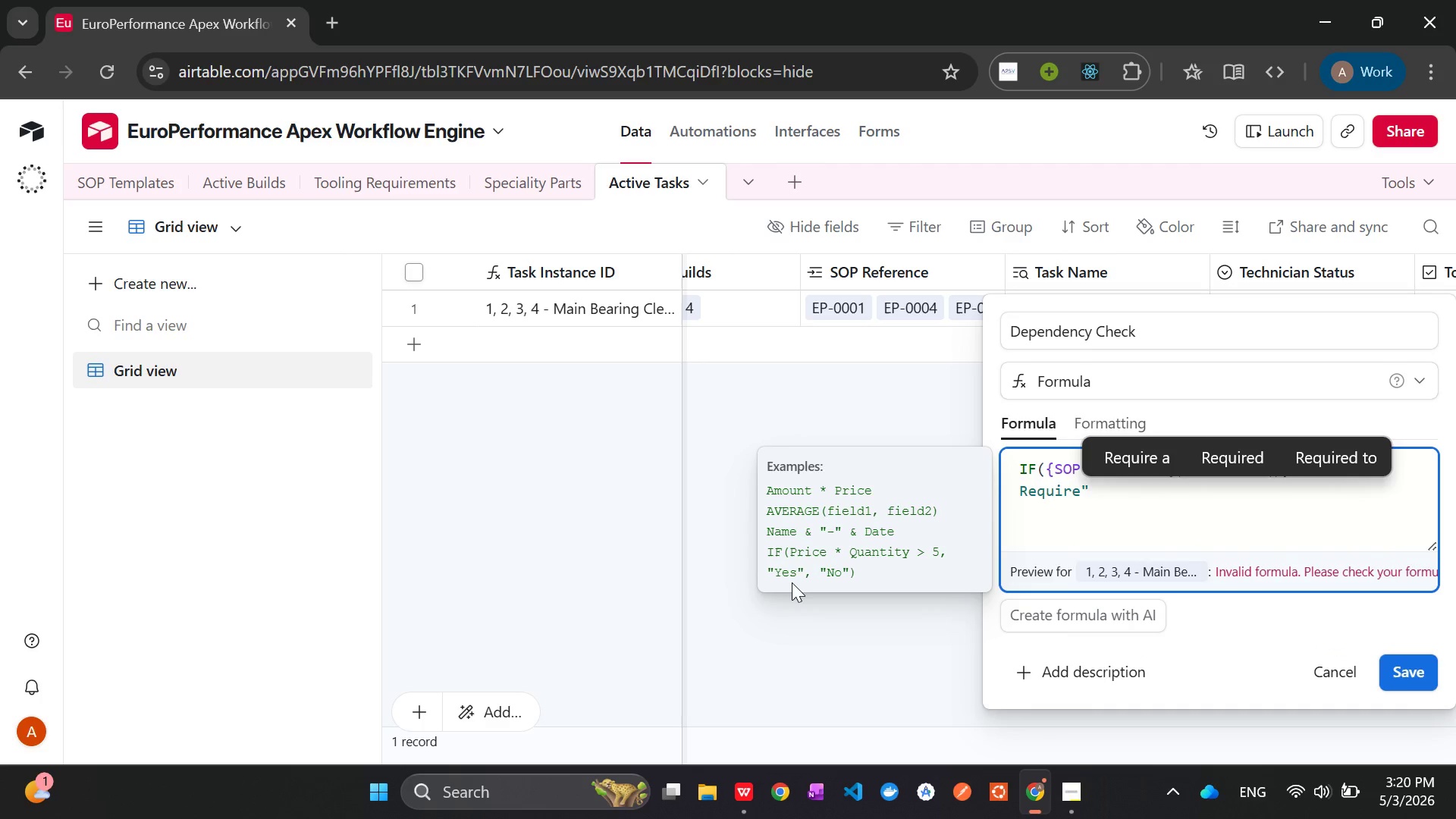 
key(Space)
 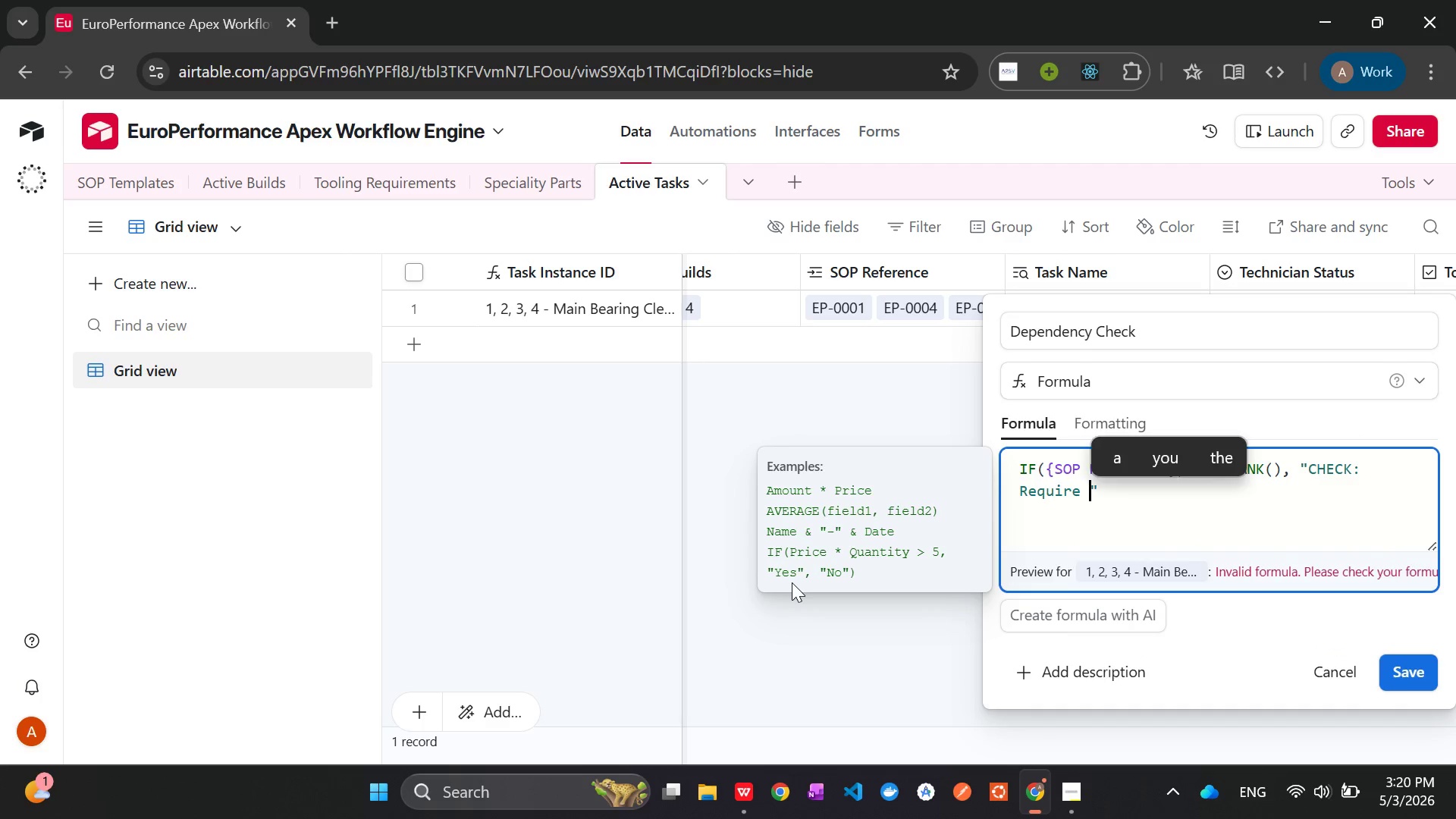 
key(Shift+Quote)
 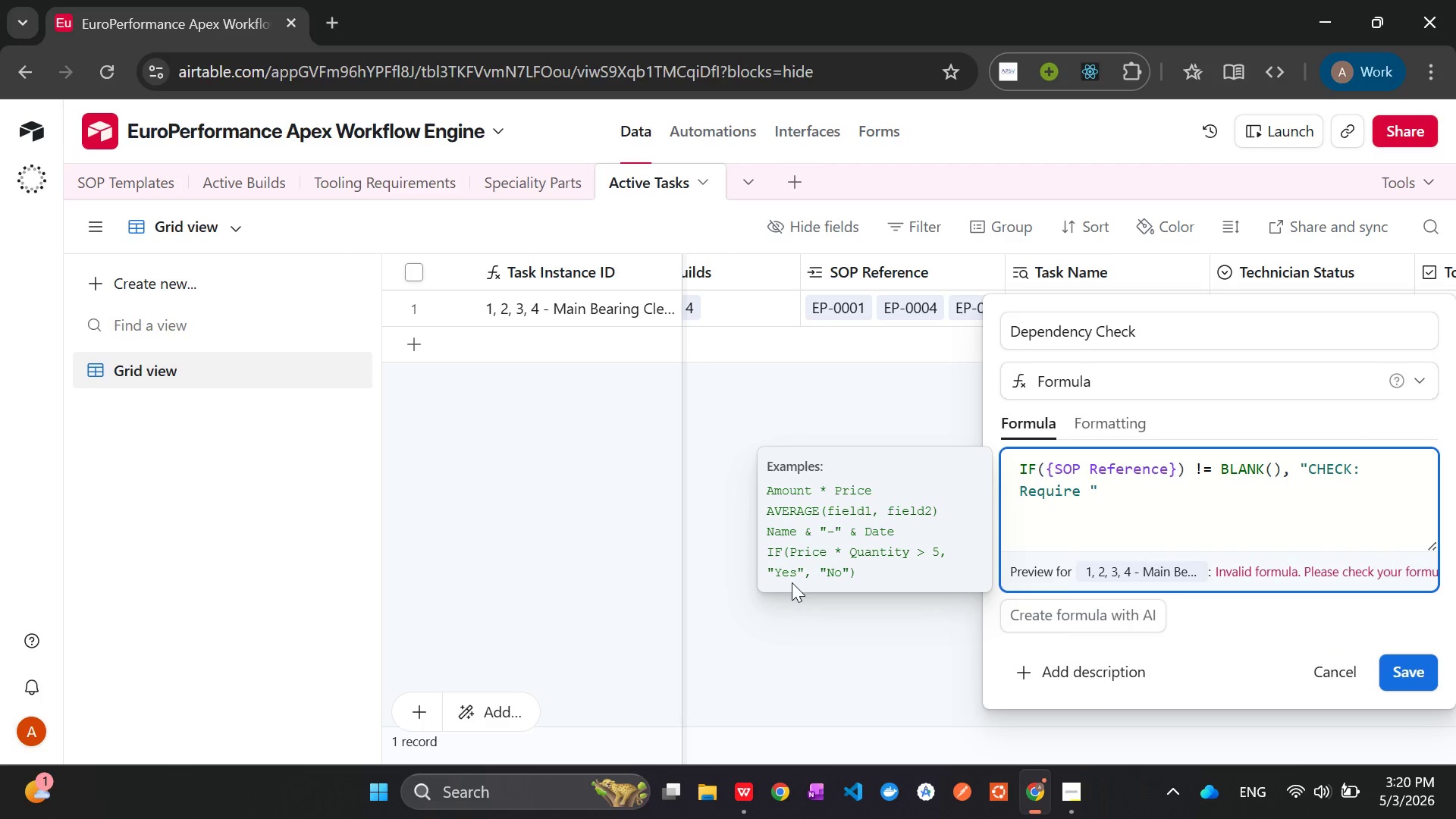 
key(Space)
 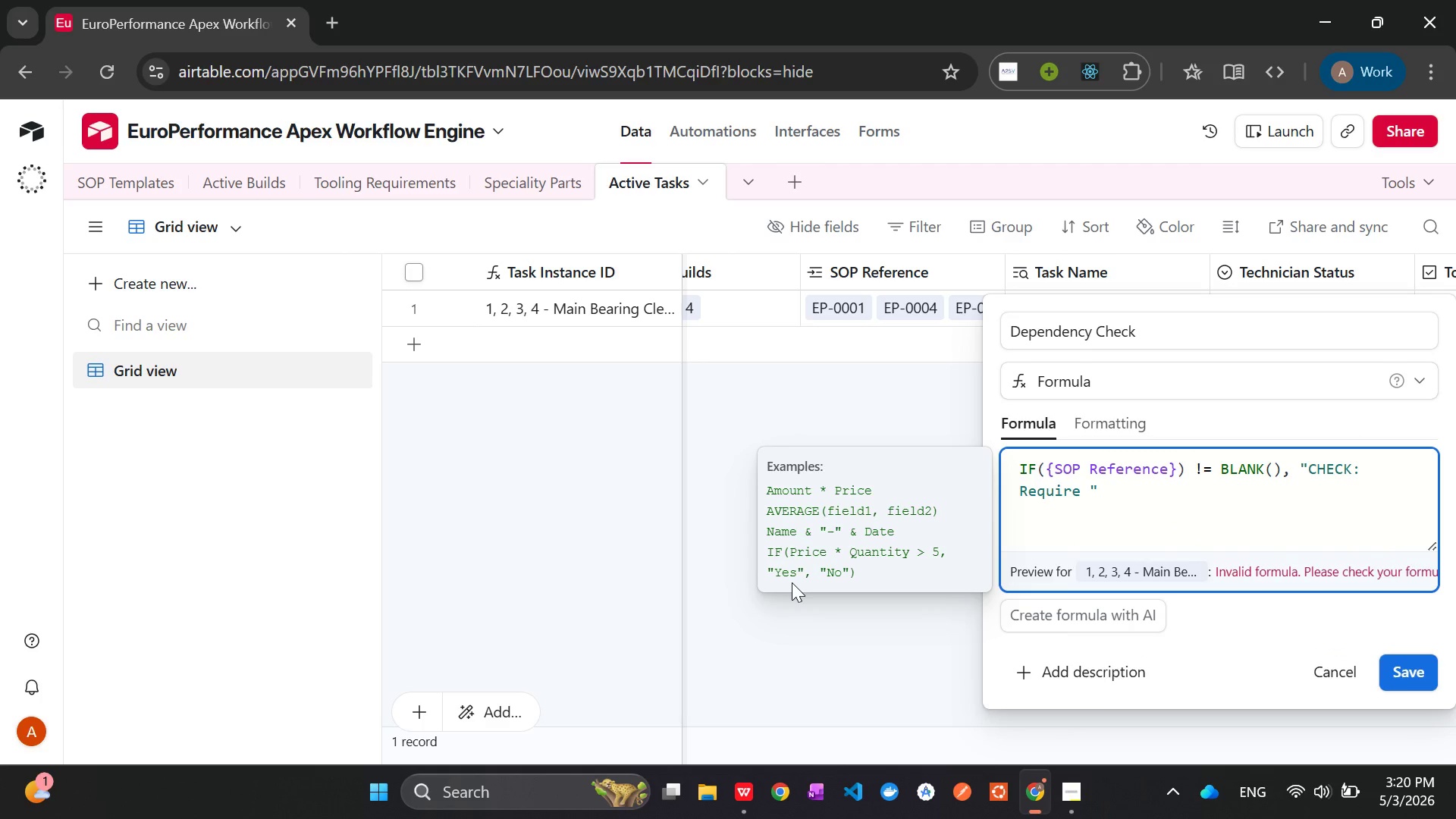 
key(Shift+7)
 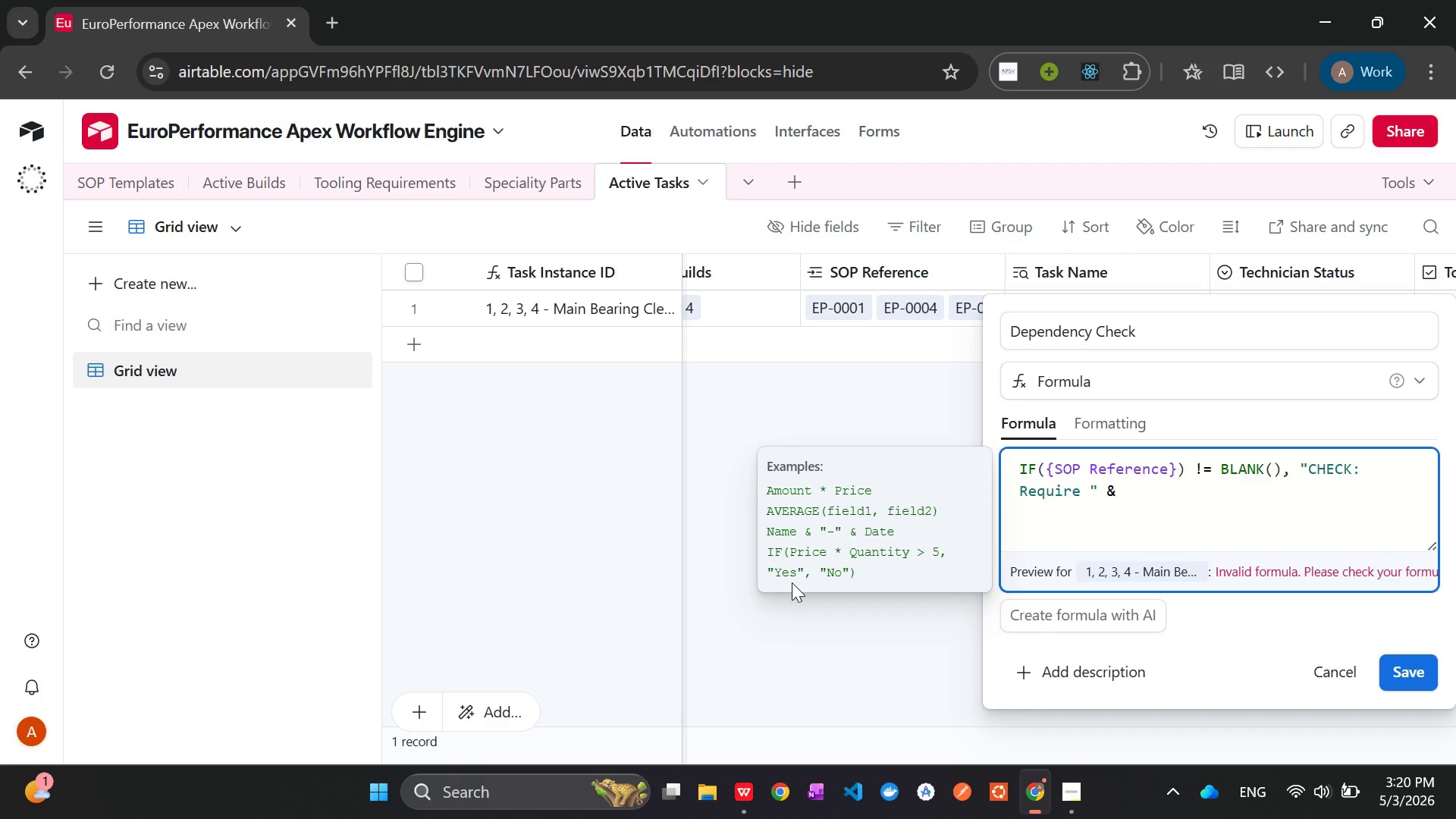 
wait(8.36)
 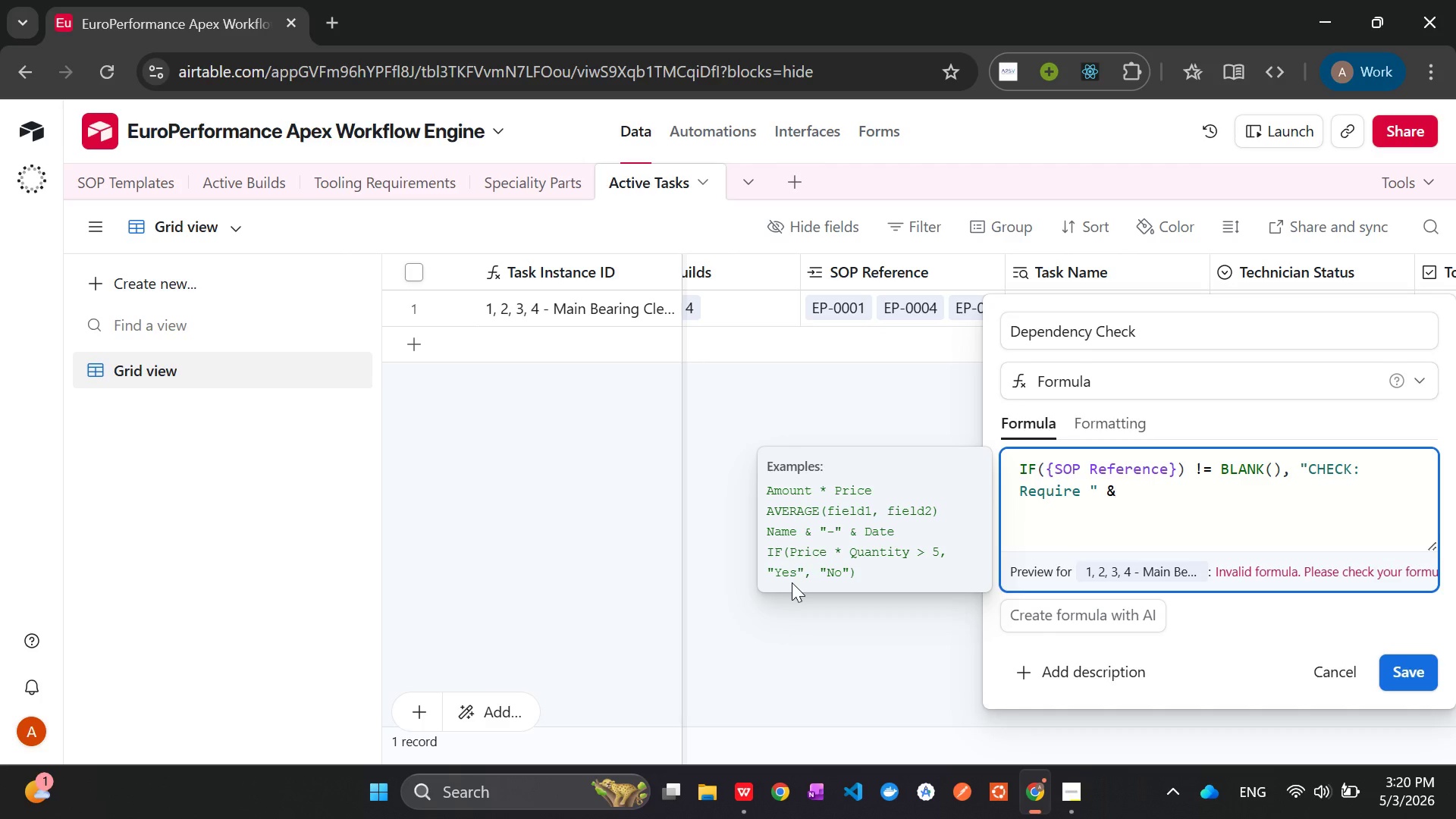 
type( {Pre)
key(Backspace)
key(Backspace)
key(Backspace)
type(So)
key(Tab)
type( &)
 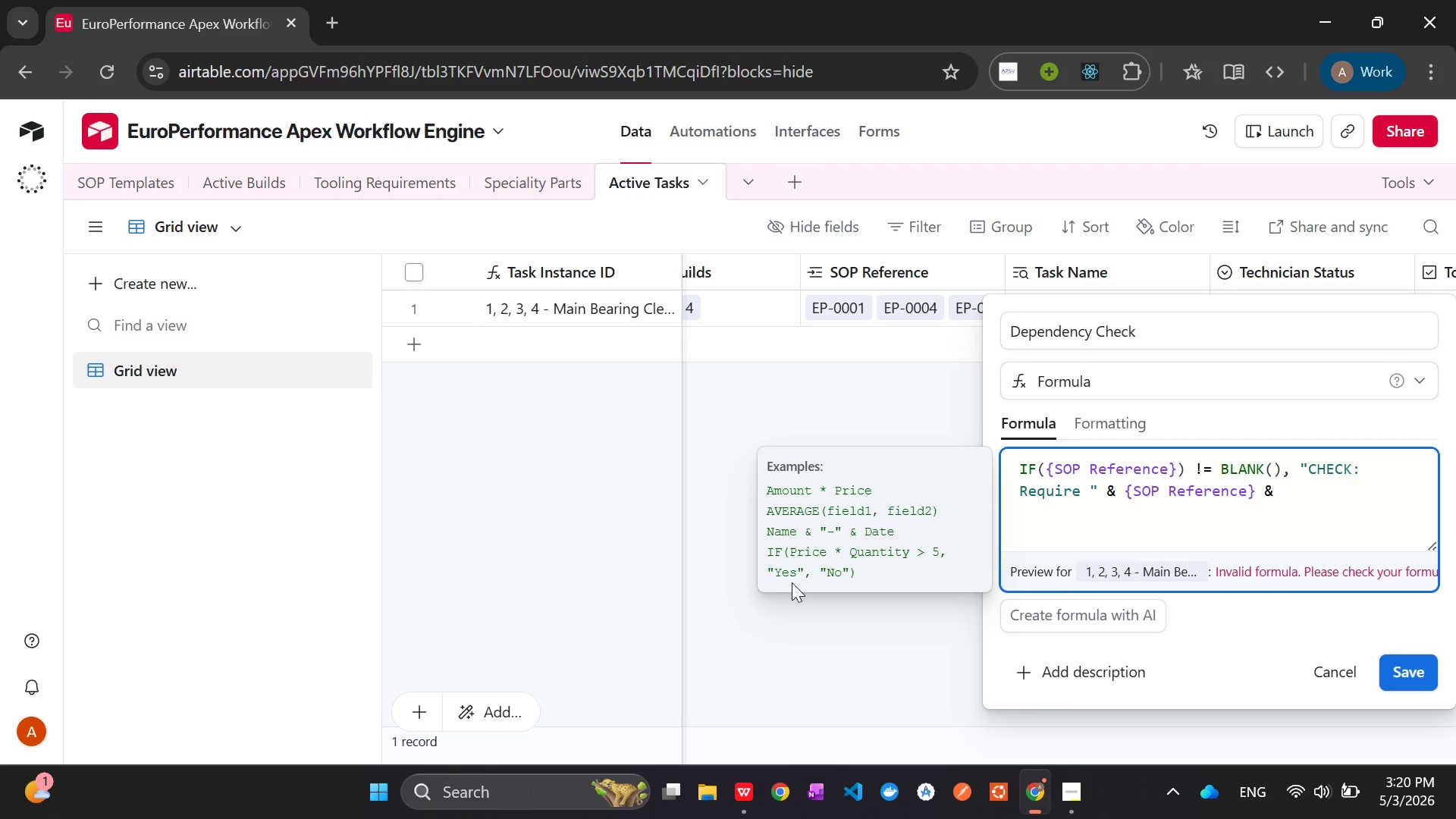 
wait(8.45)
 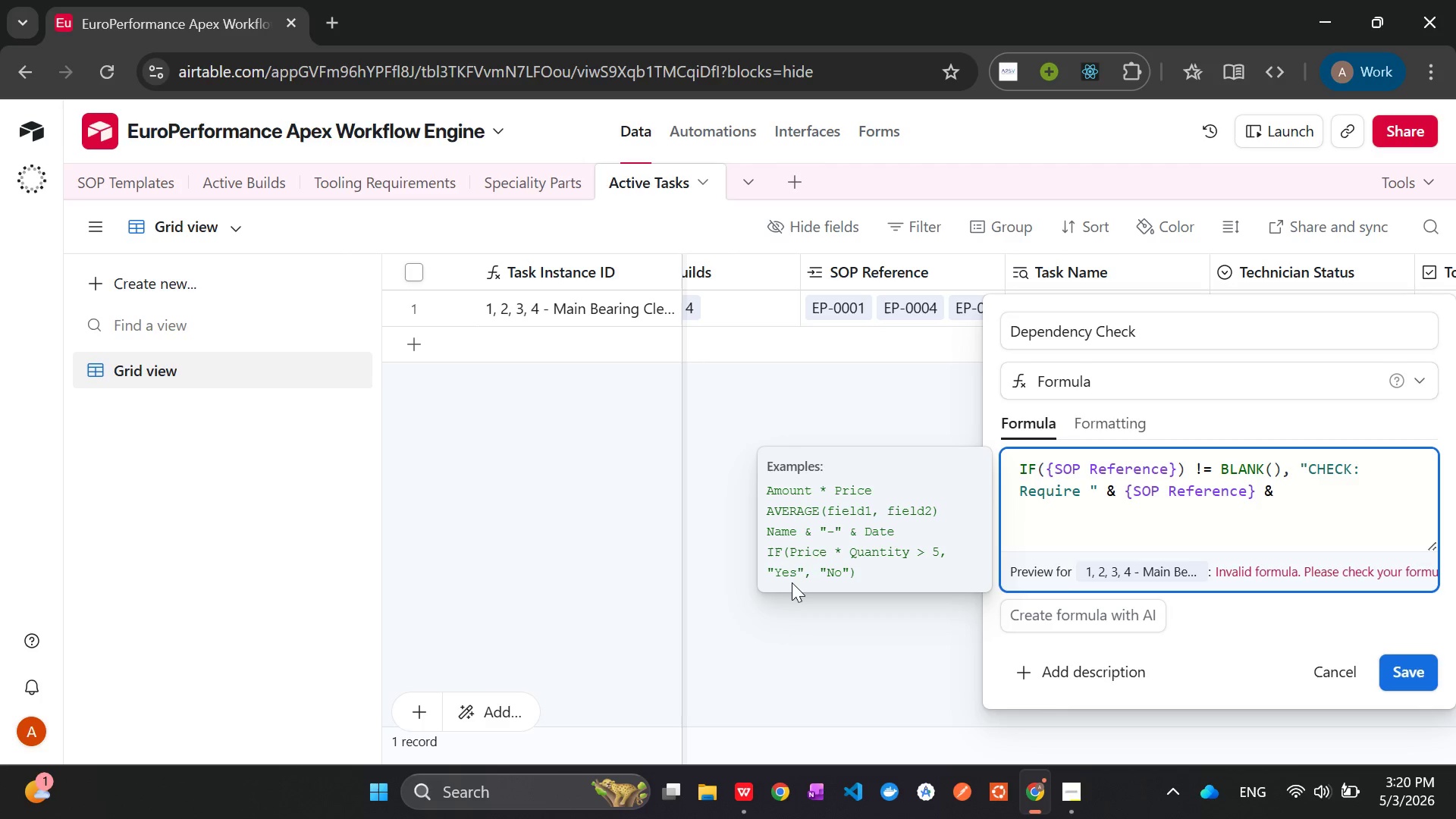 
type( "first)
 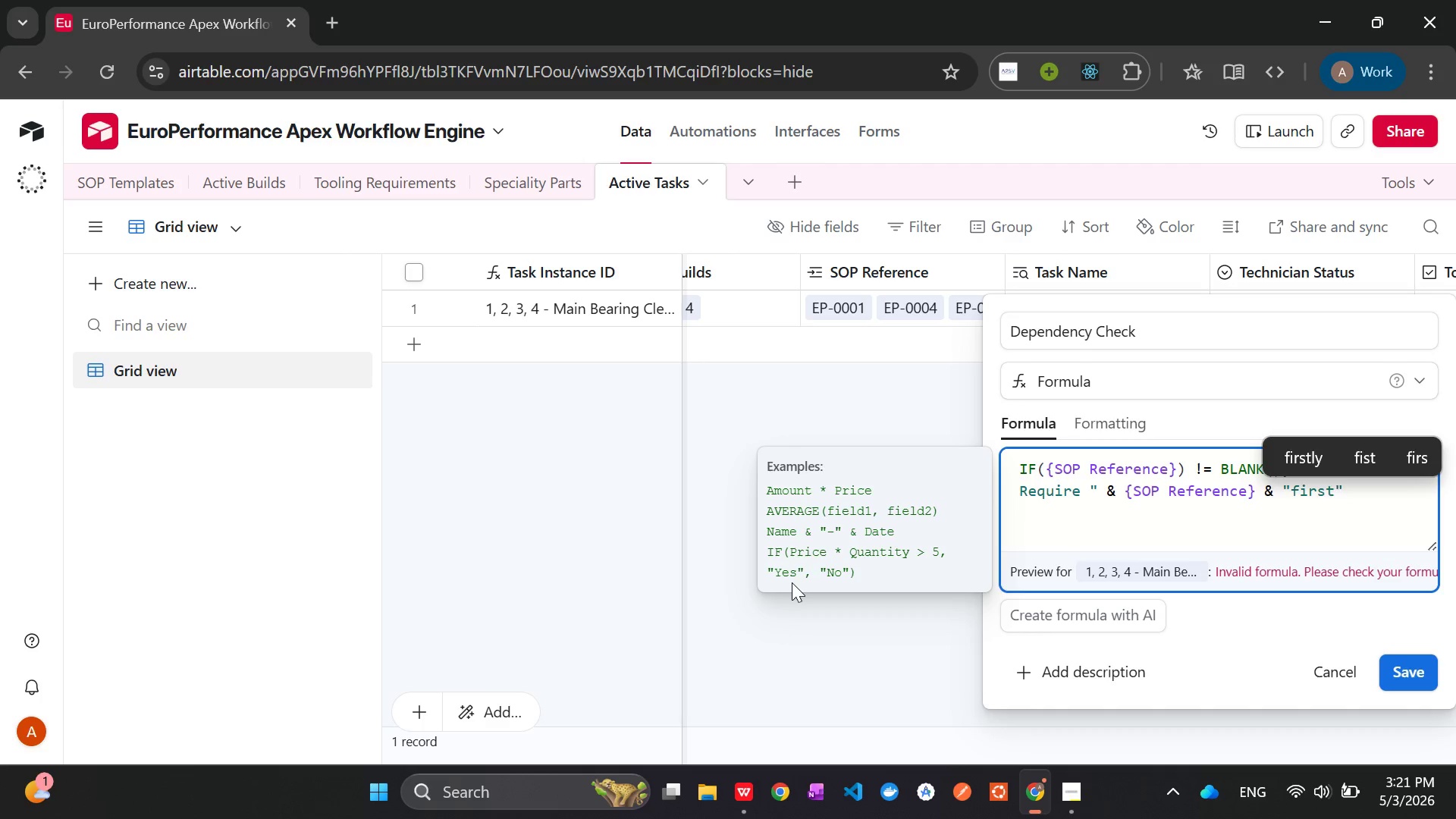 
key(ArrowRight)
 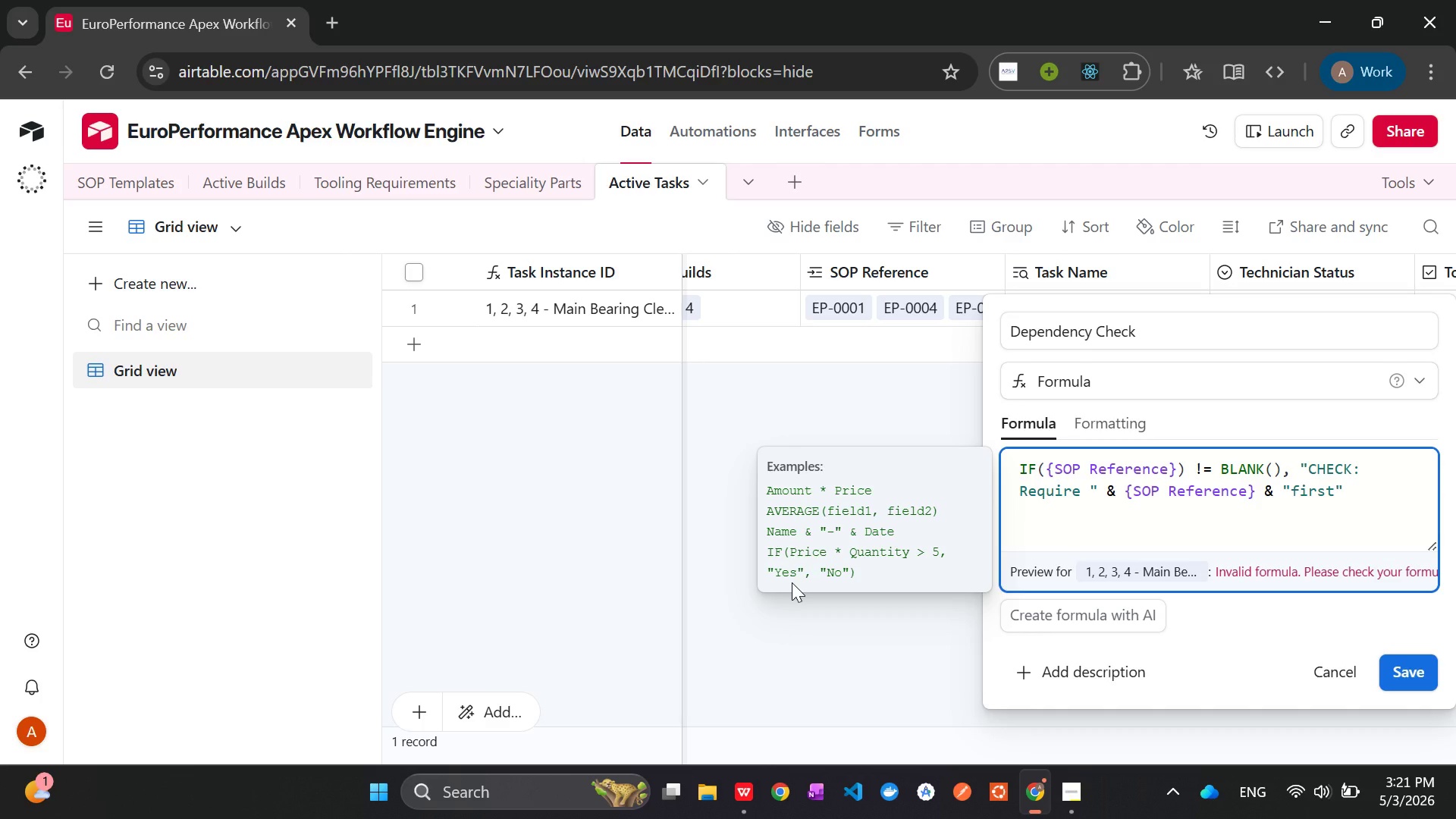 
type(, "No Prere)
 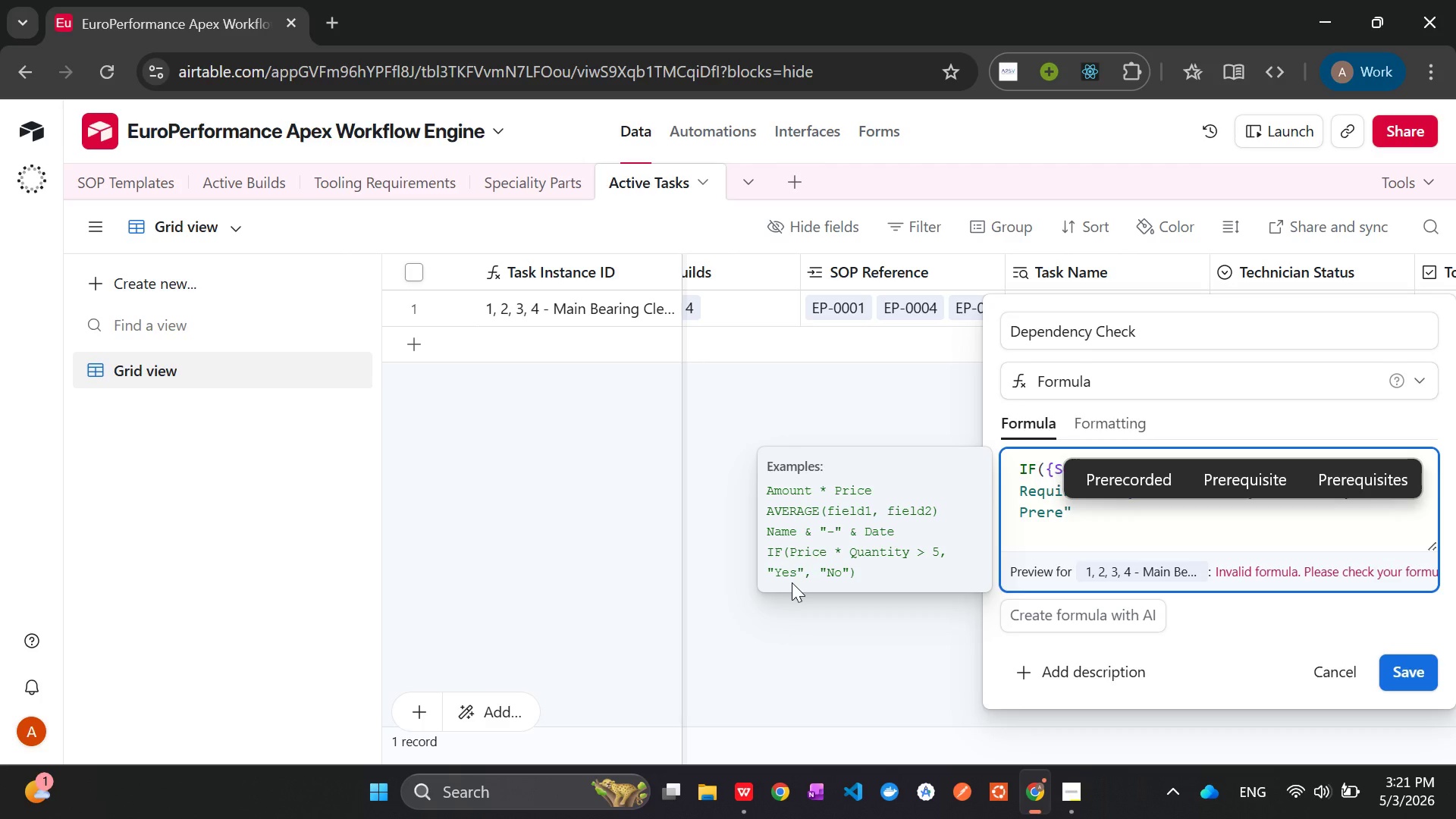 
type(quisities)
 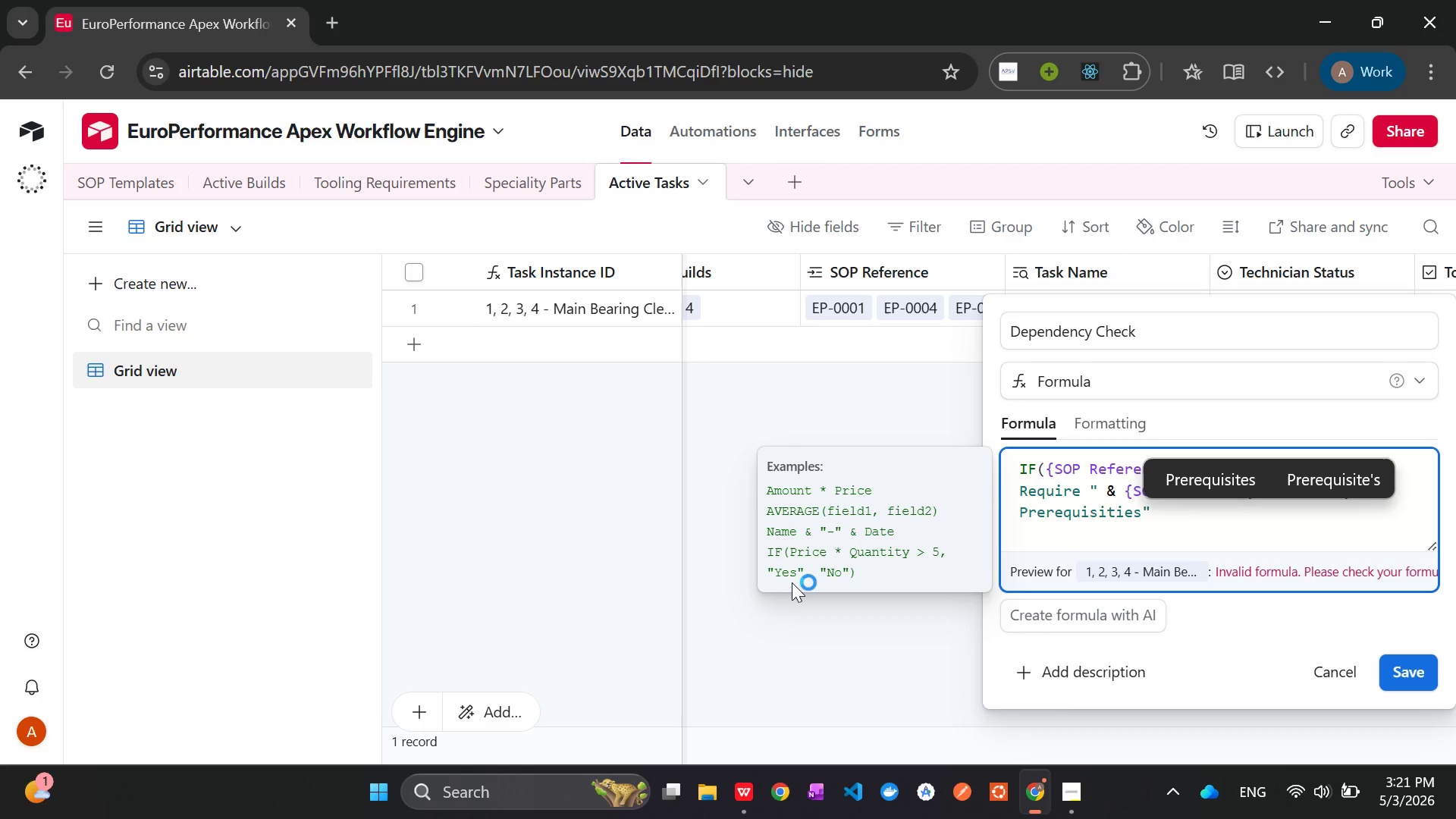 
wait(6.59)
 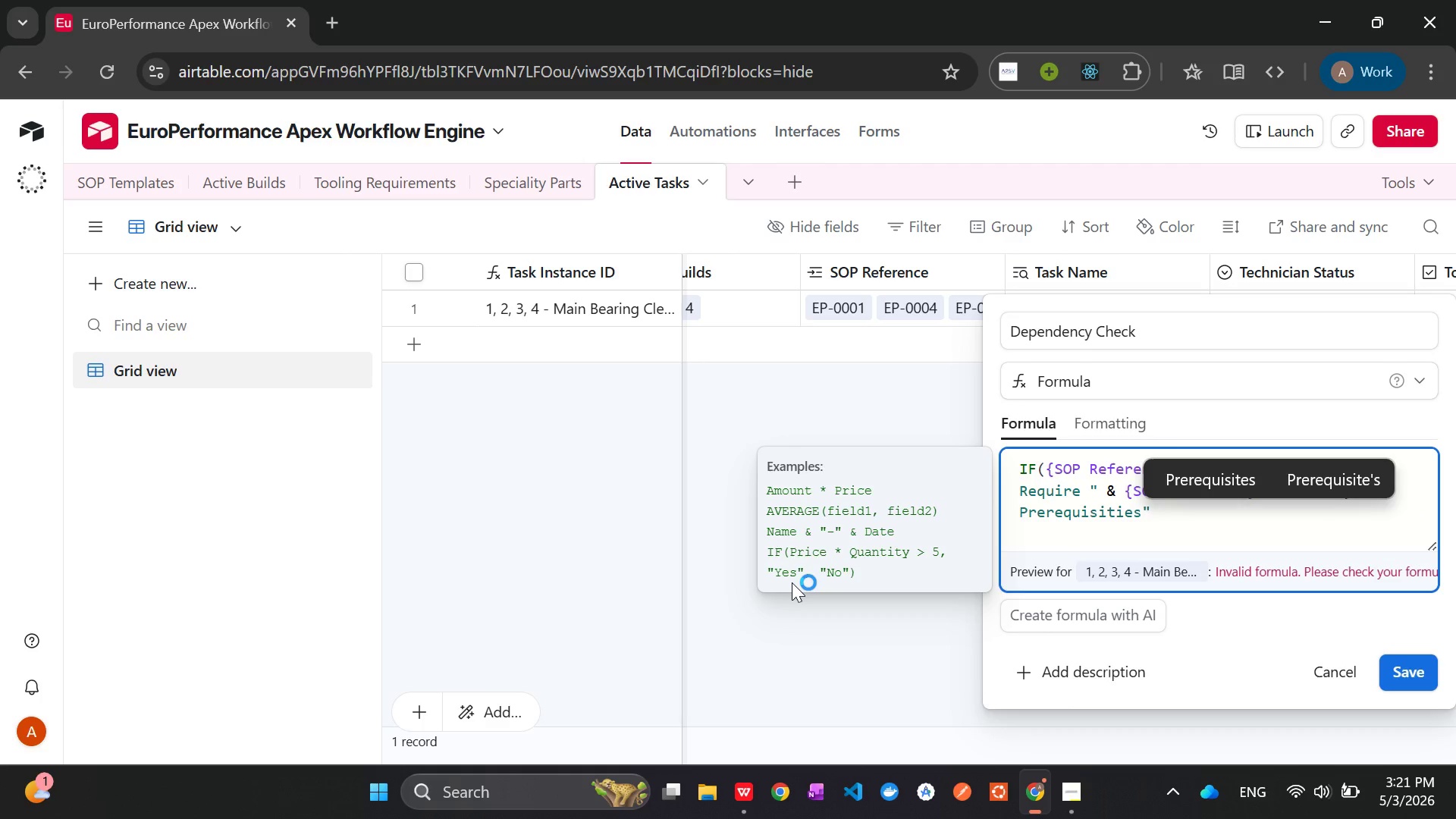 
left_click([1072, 512])
 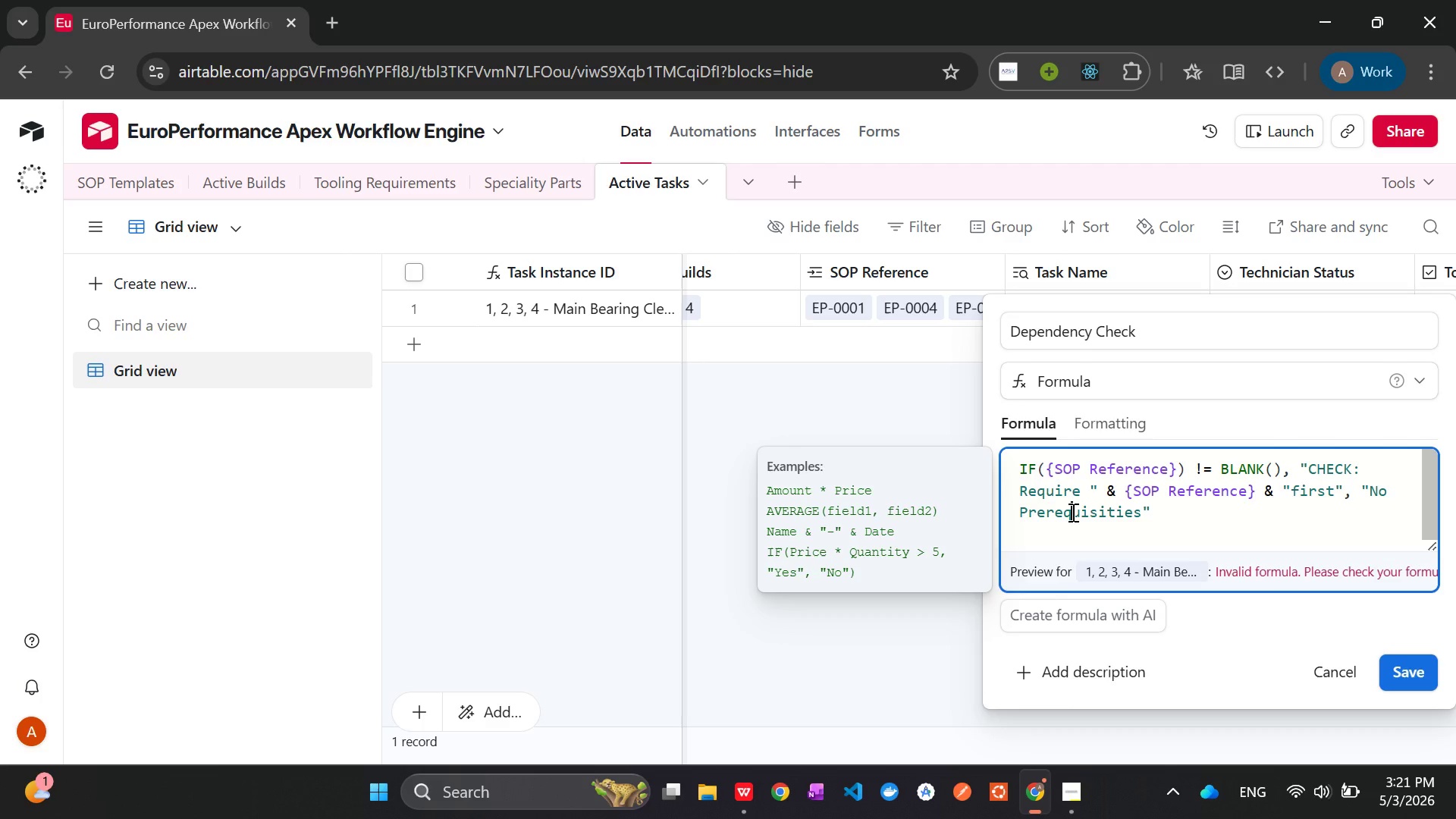 
wait(9.95)
 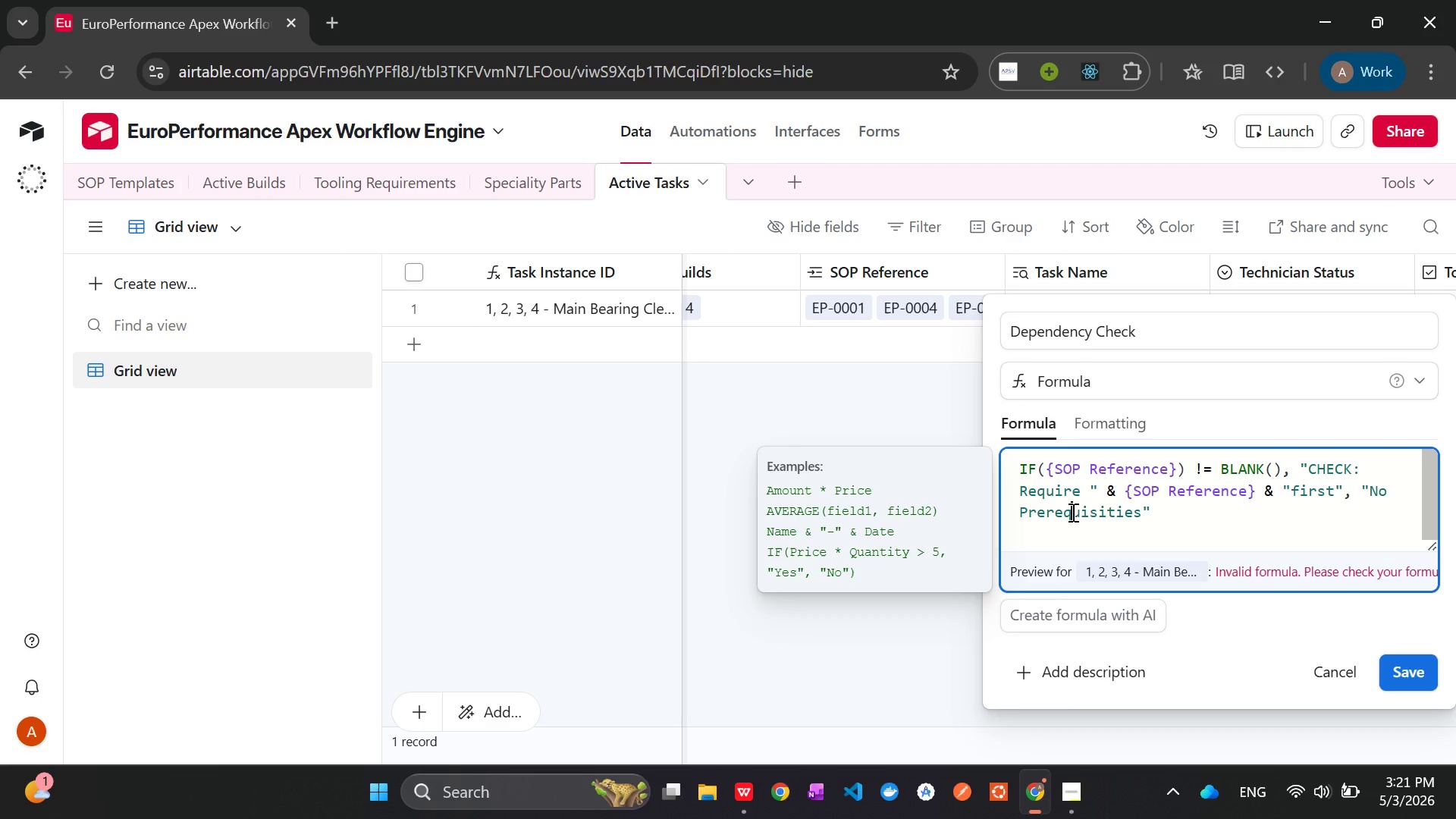 
left_click([1181, 516])
 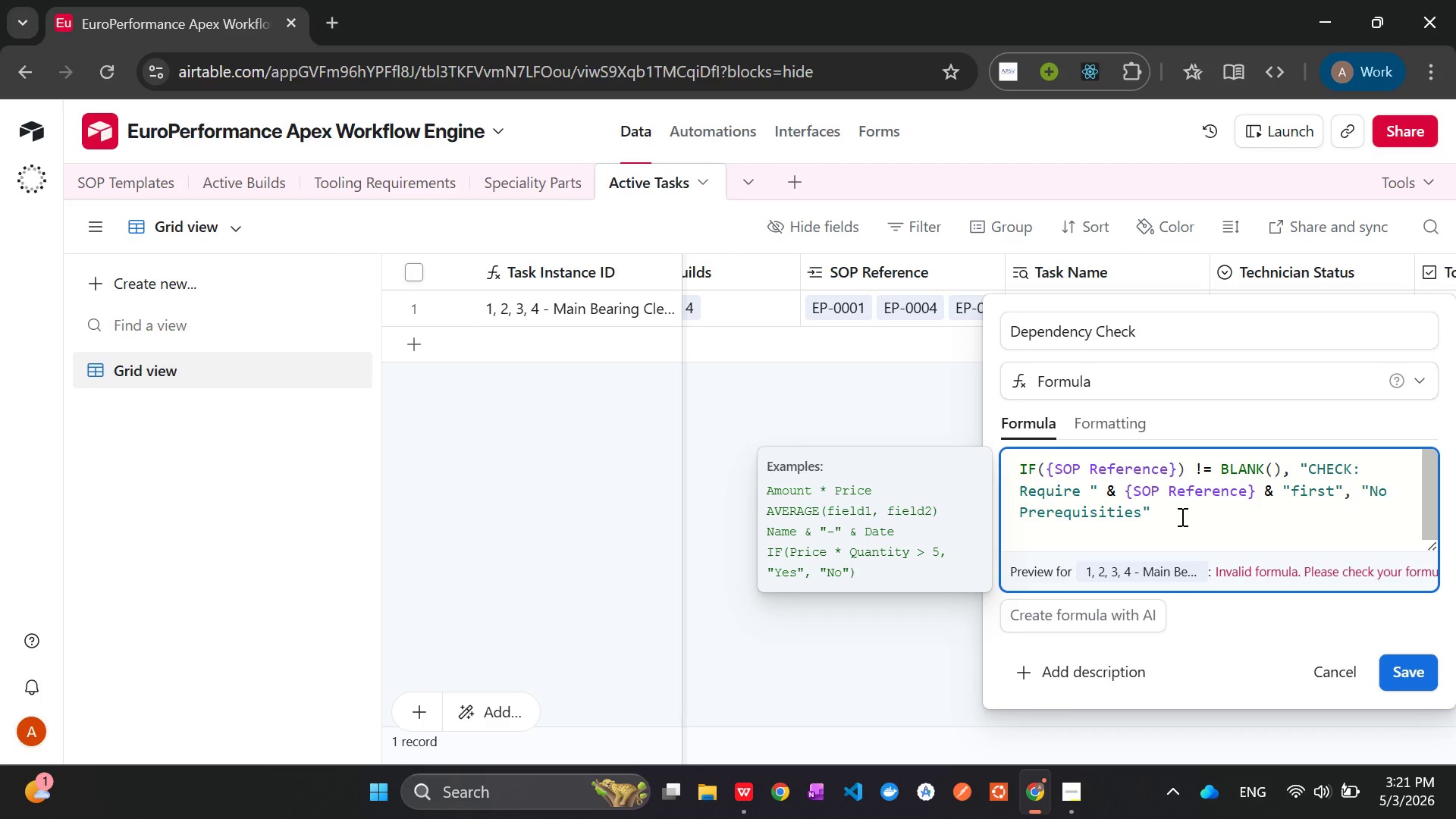 
key(Shift+0)
 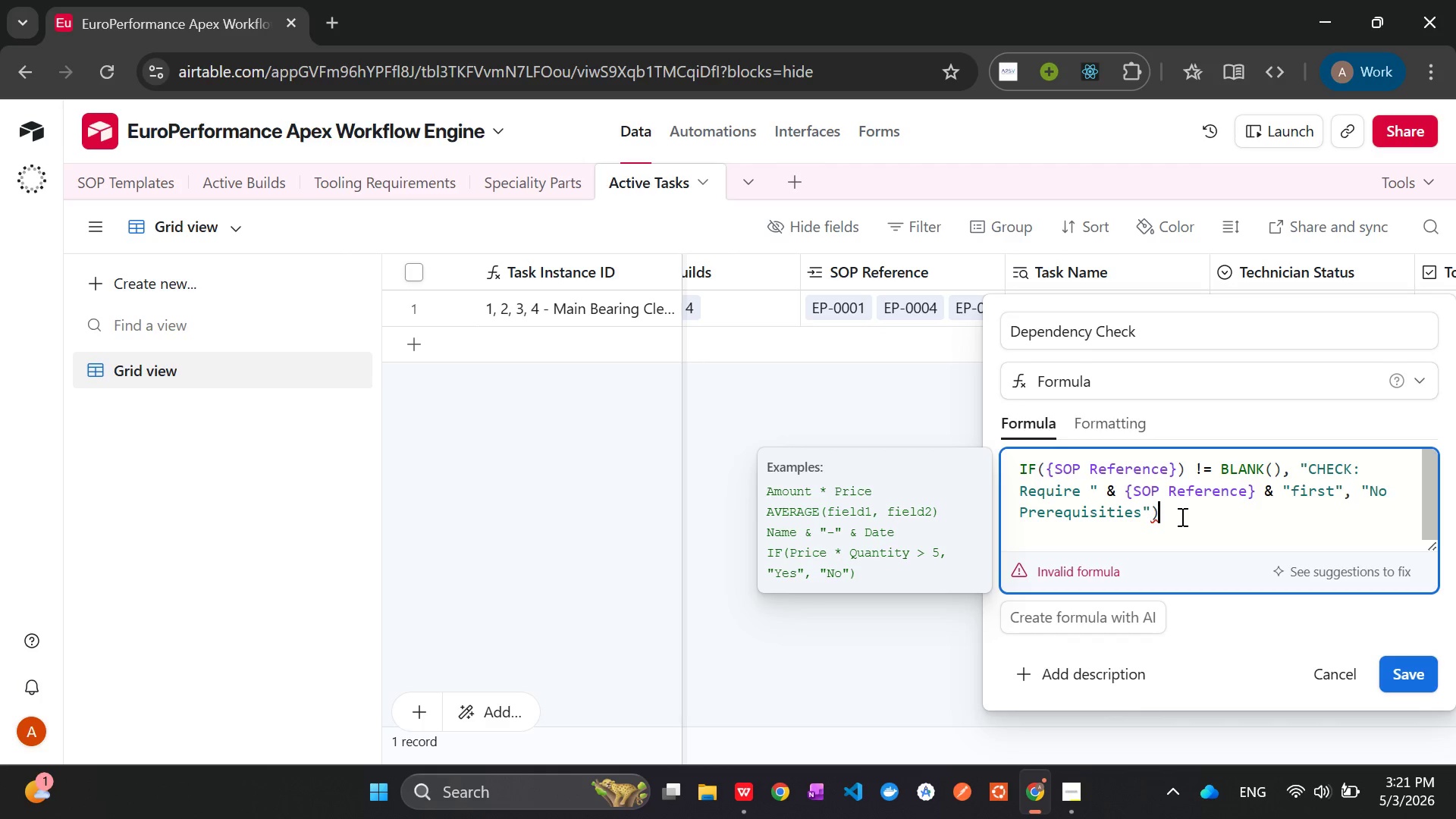 
wait(7.17)
 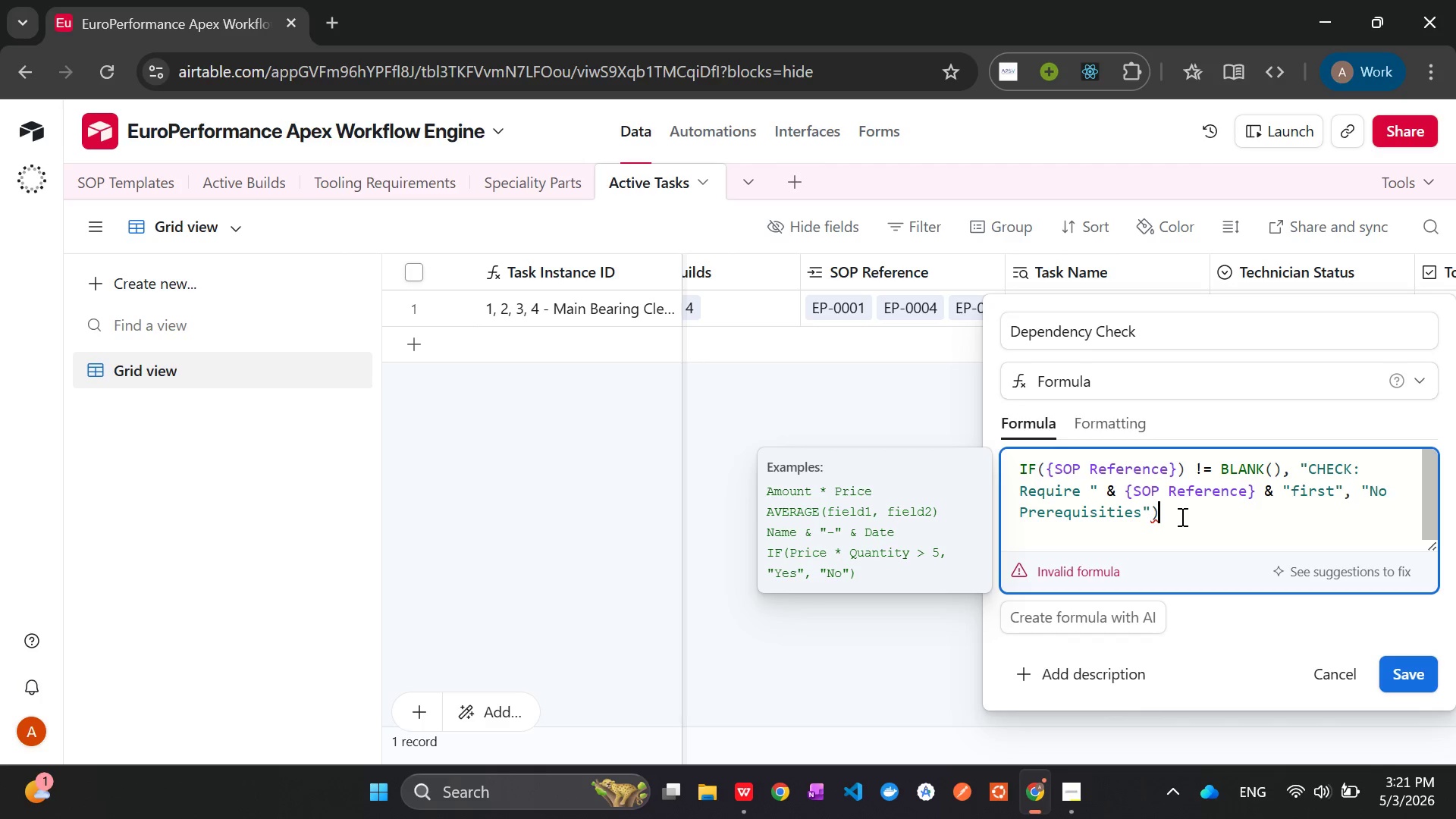 
left_click([1185, 472])
 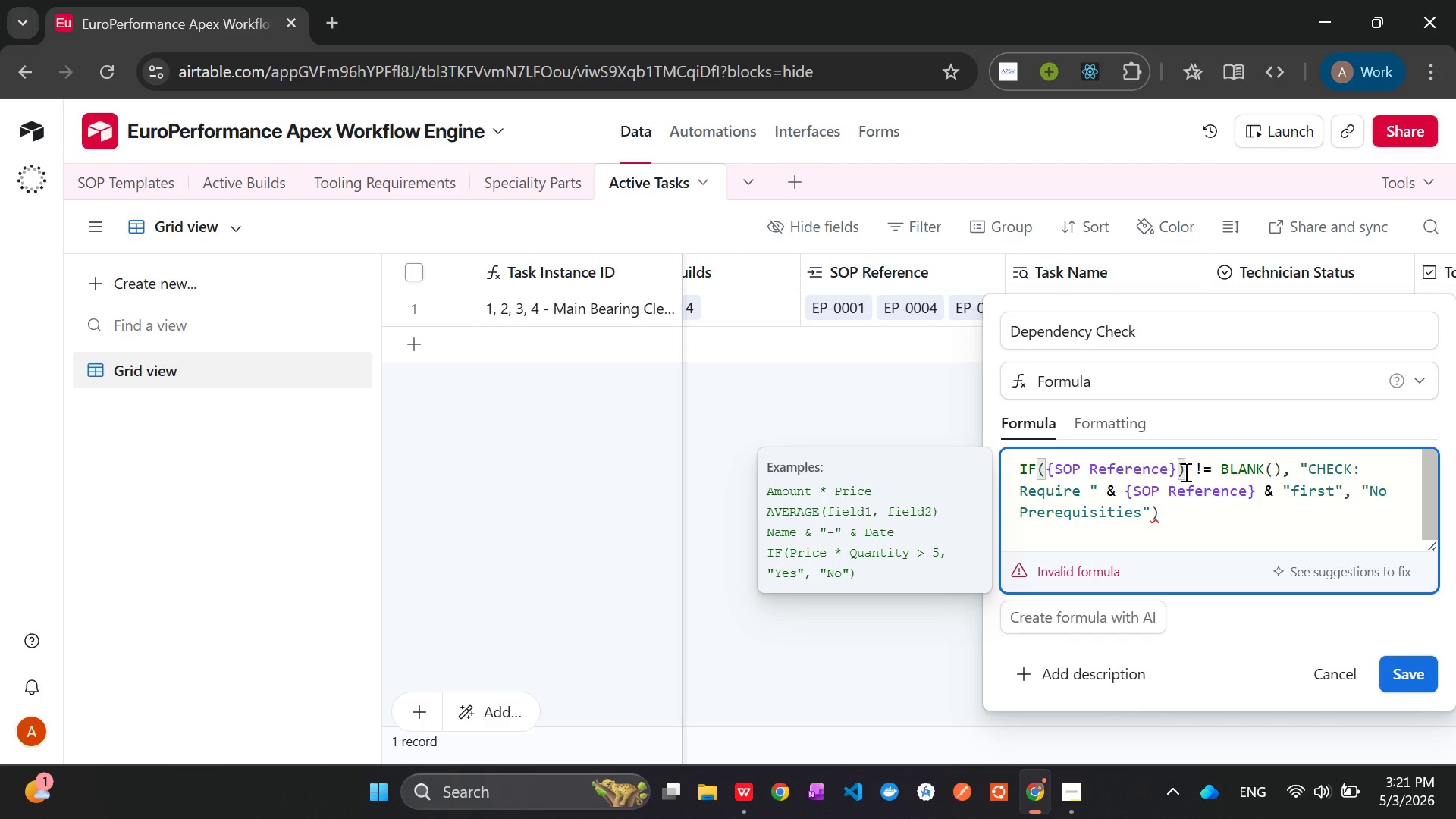 
key(Backspace)
 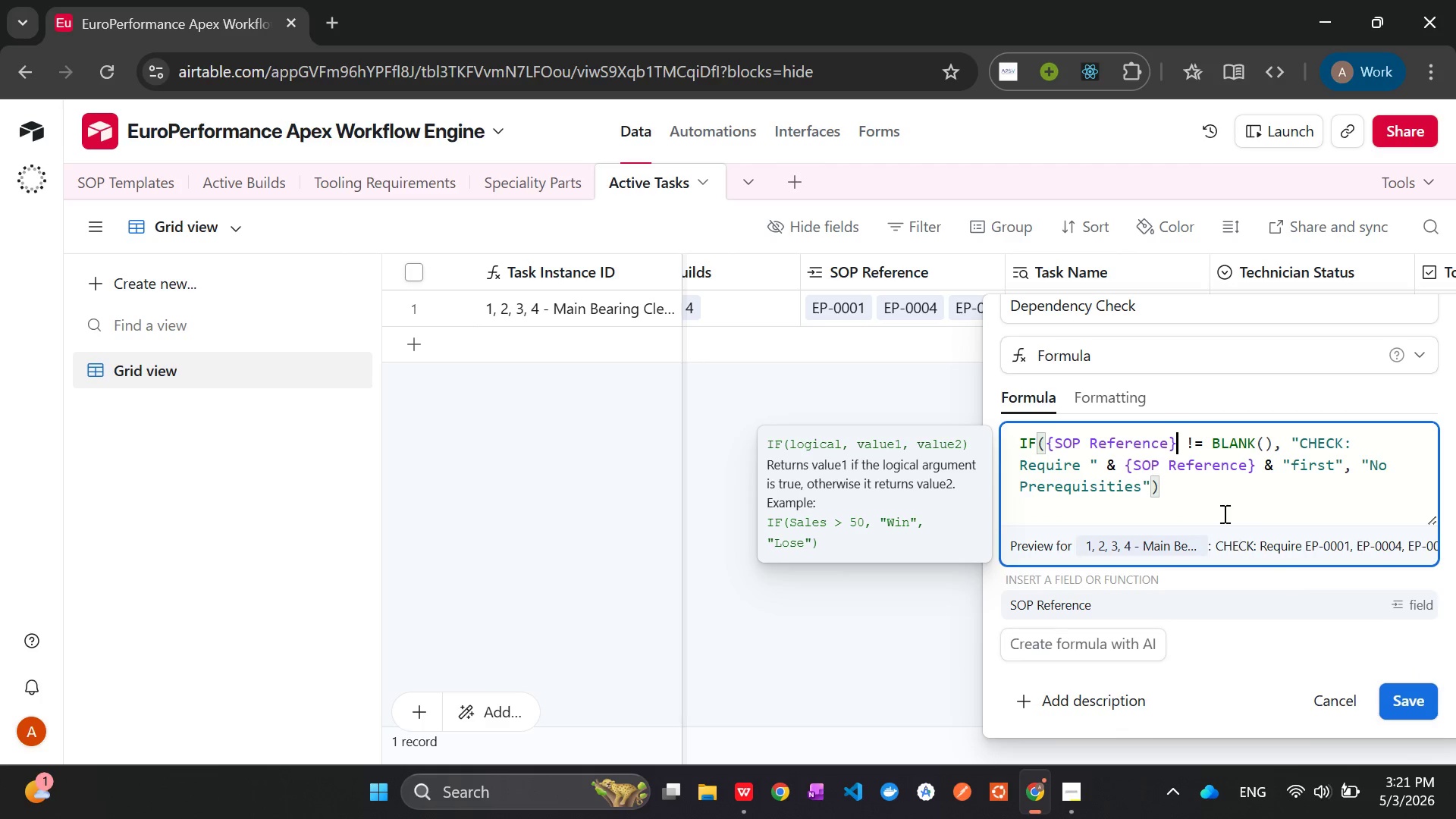 
wait(7.11)
 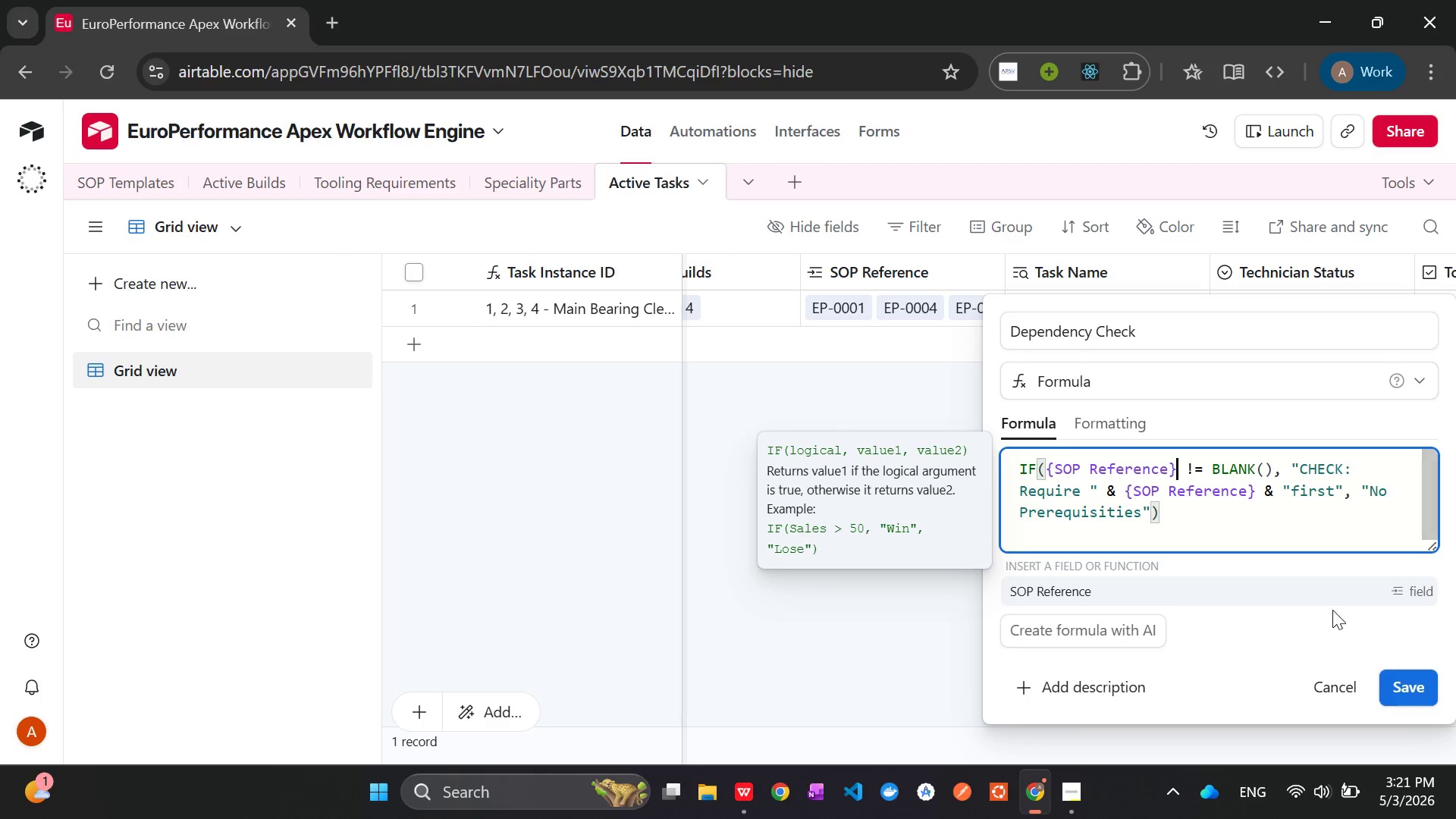 
left_click([1404, 692])
 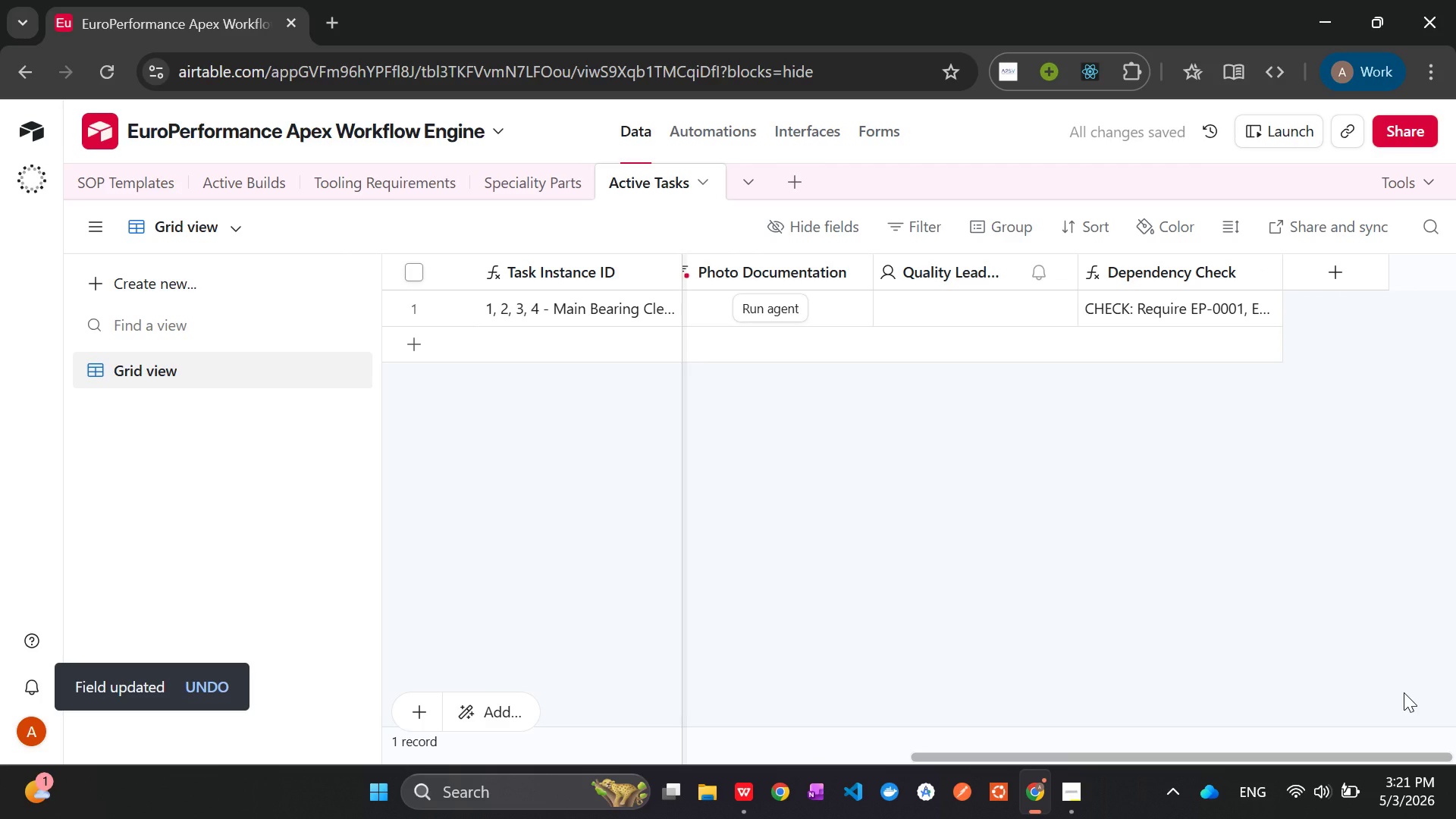 
wait(5.05)
 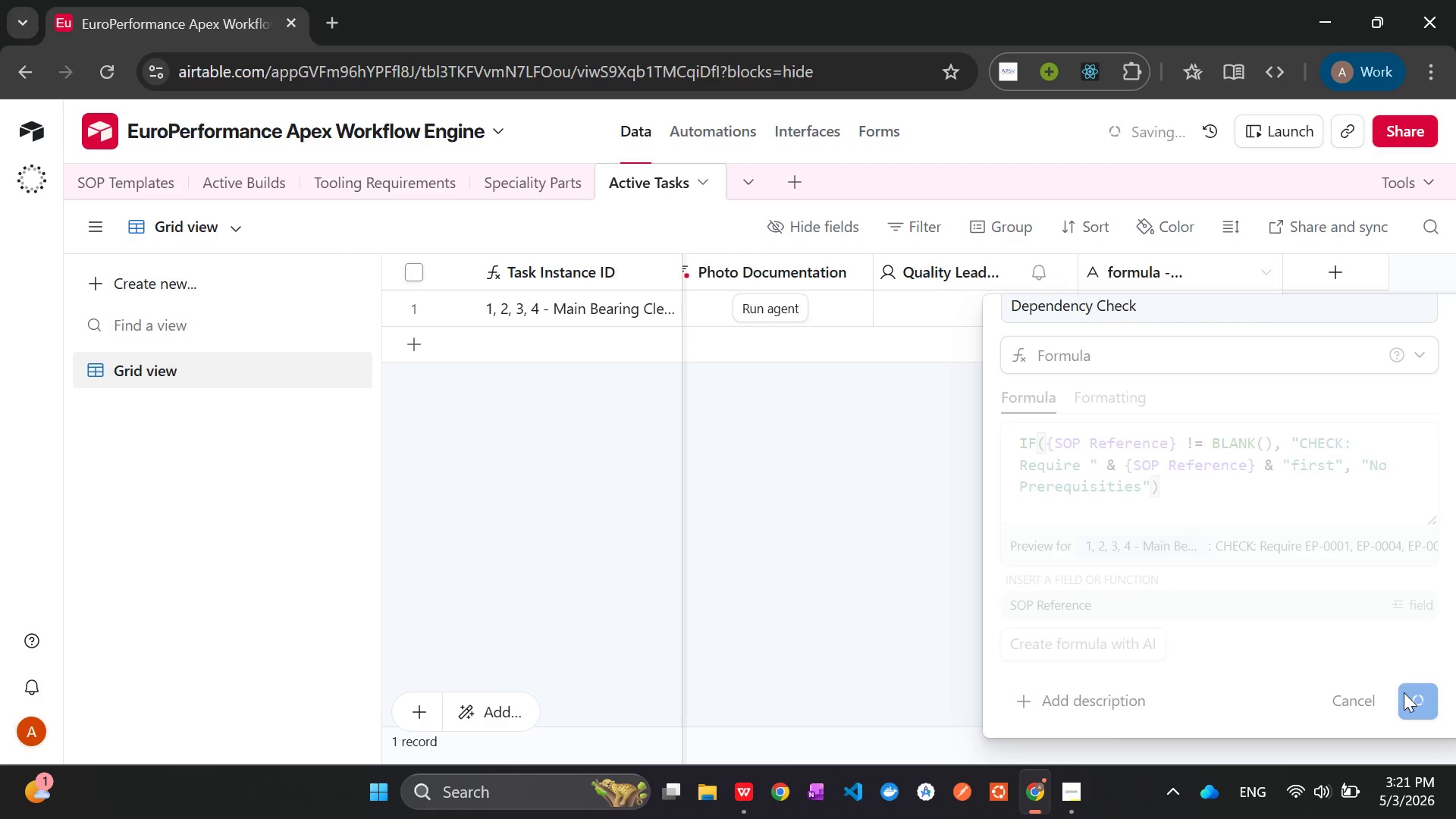 
mouse_move([954, 344])
 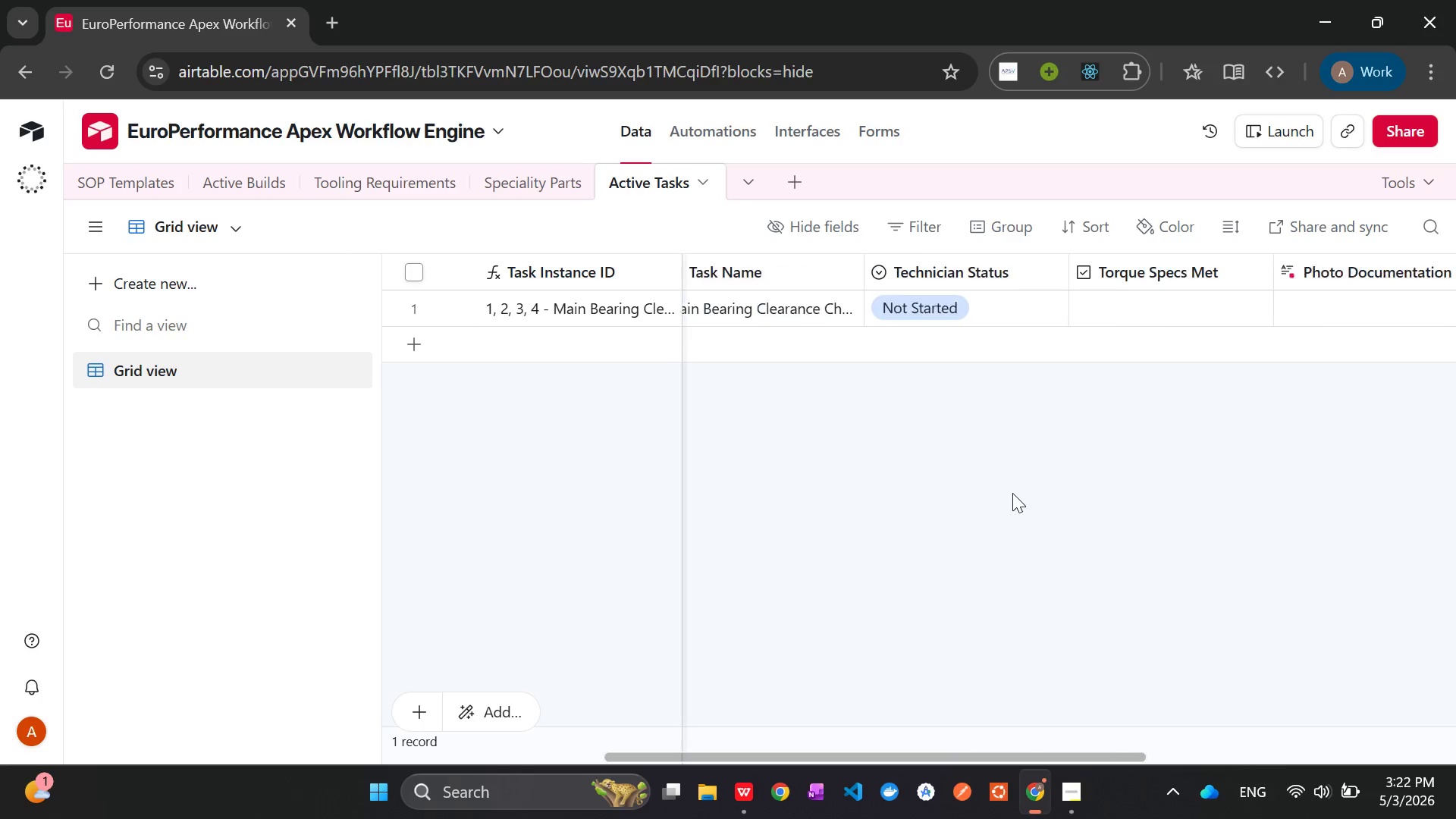 
wait(29.48)
 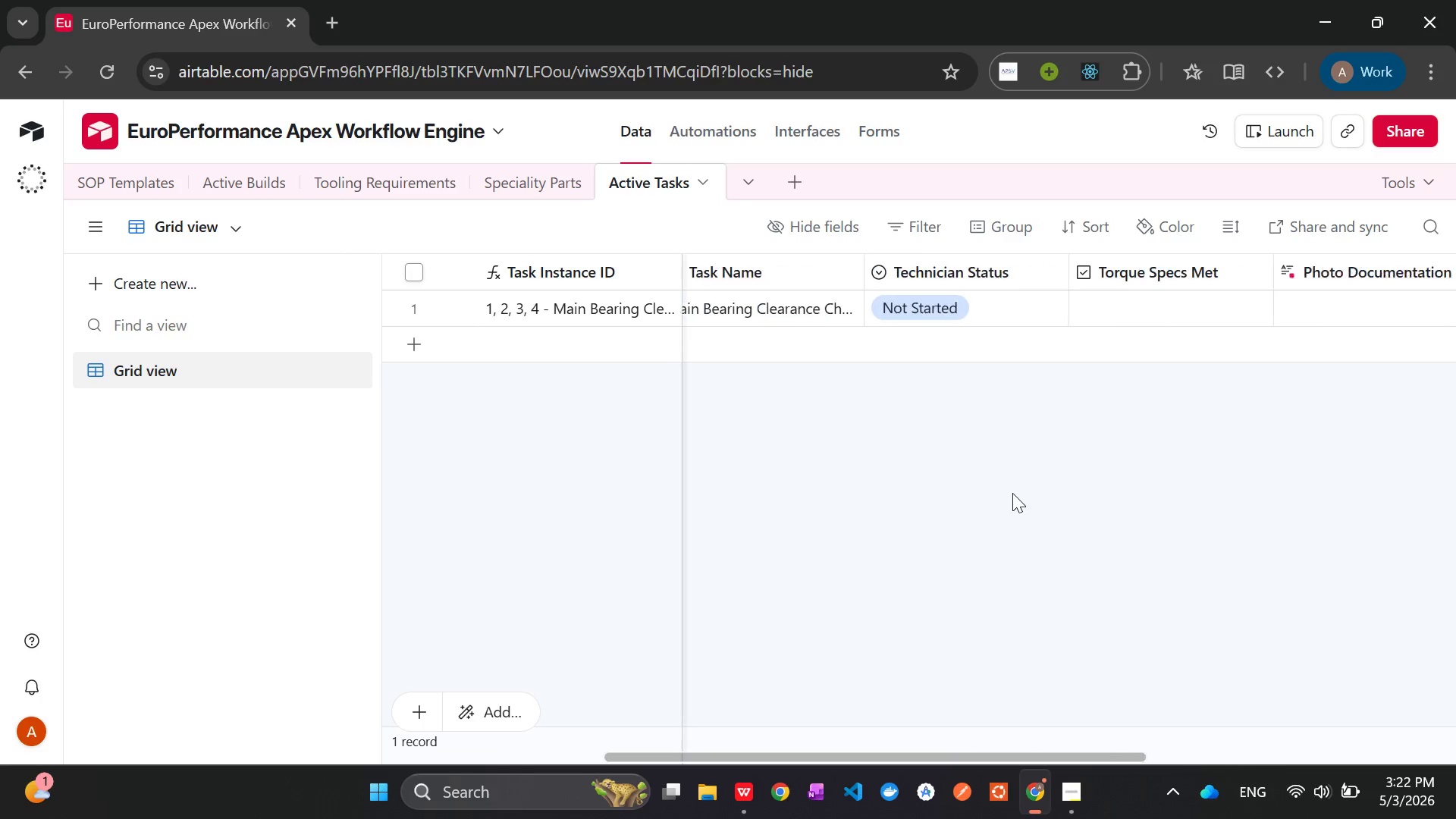 
left_click([922, 310])
 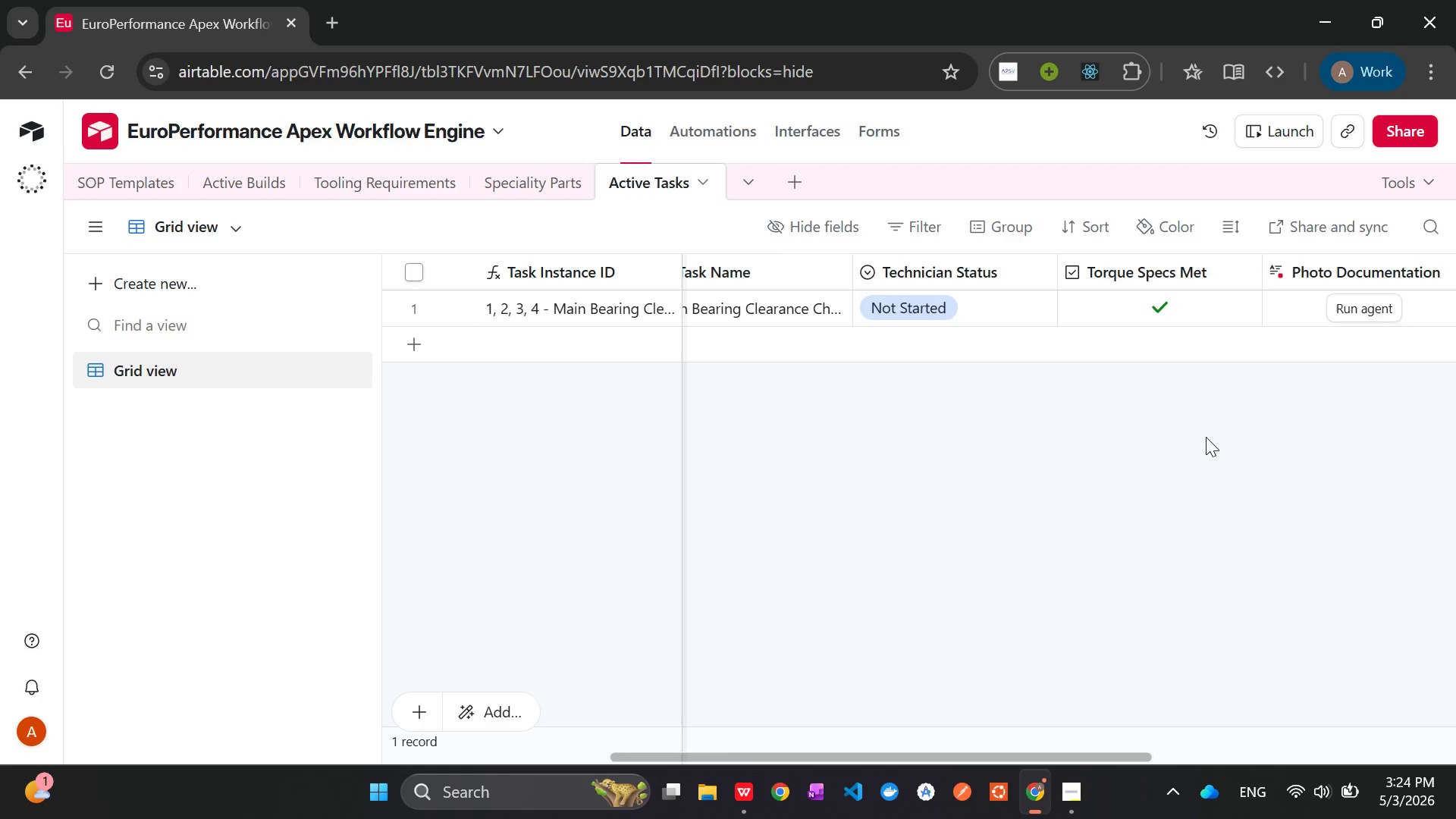 
wait(97.7)
 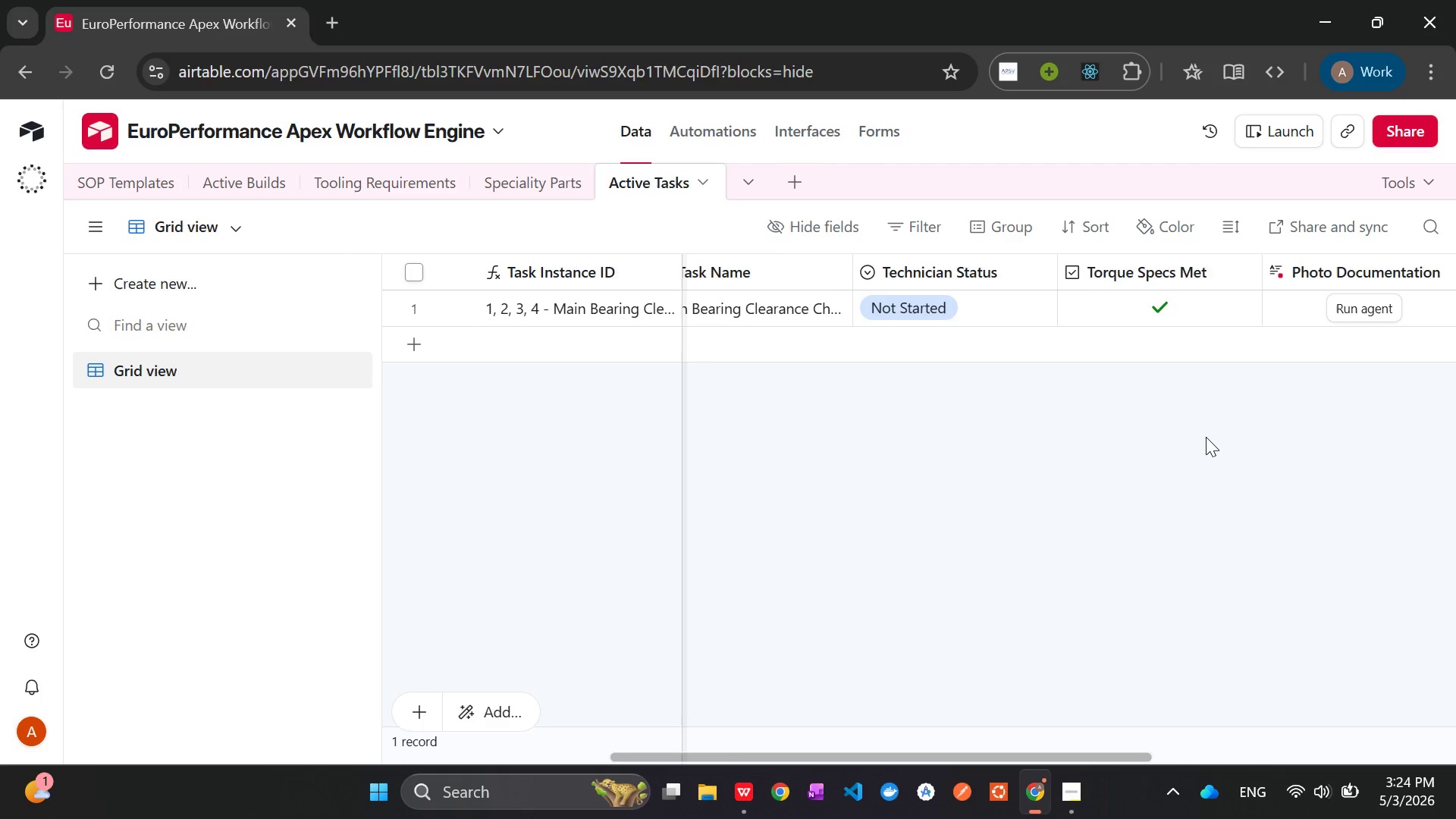 
left_click([562, 318])
 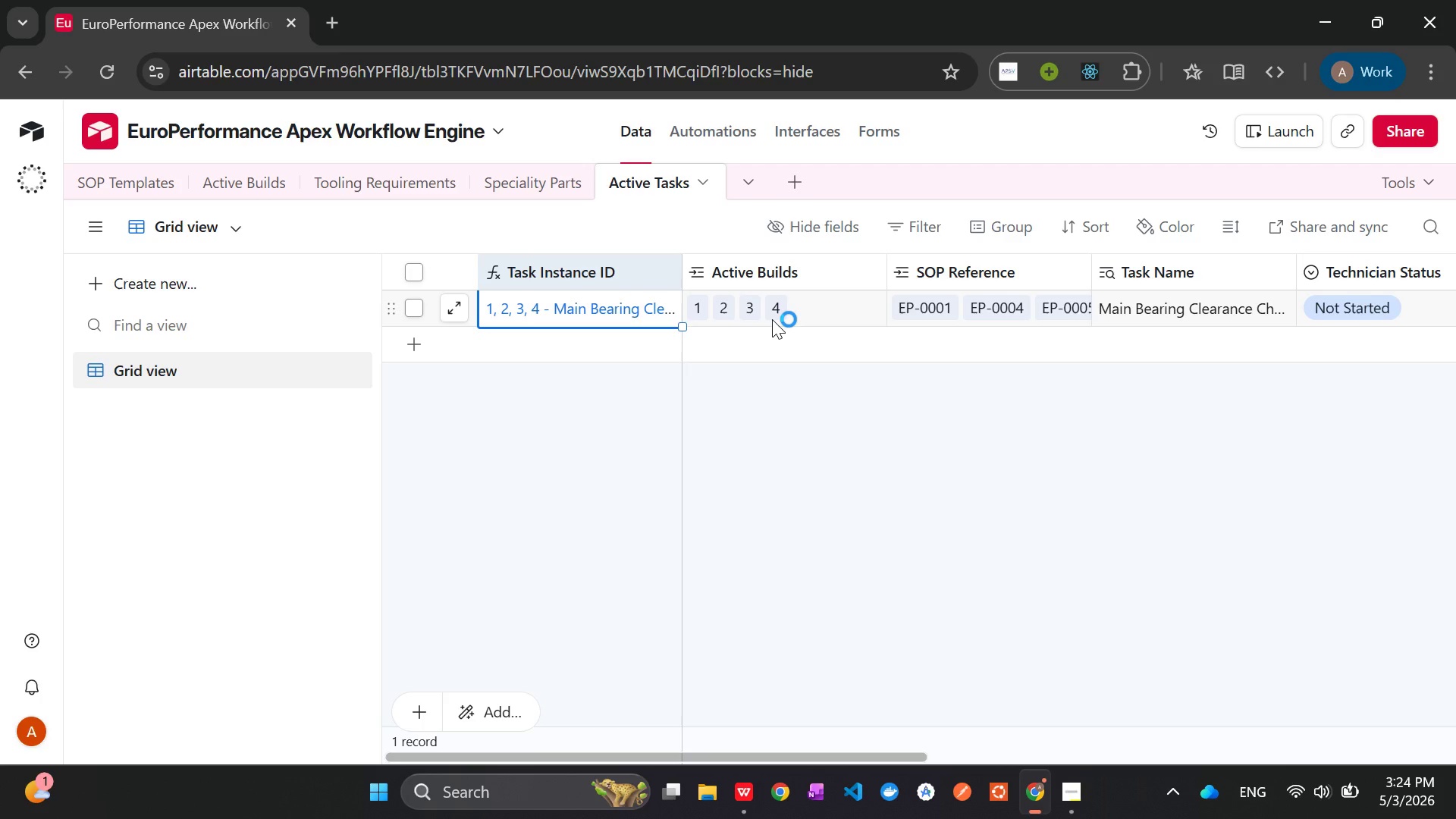 
wait(21.01)
 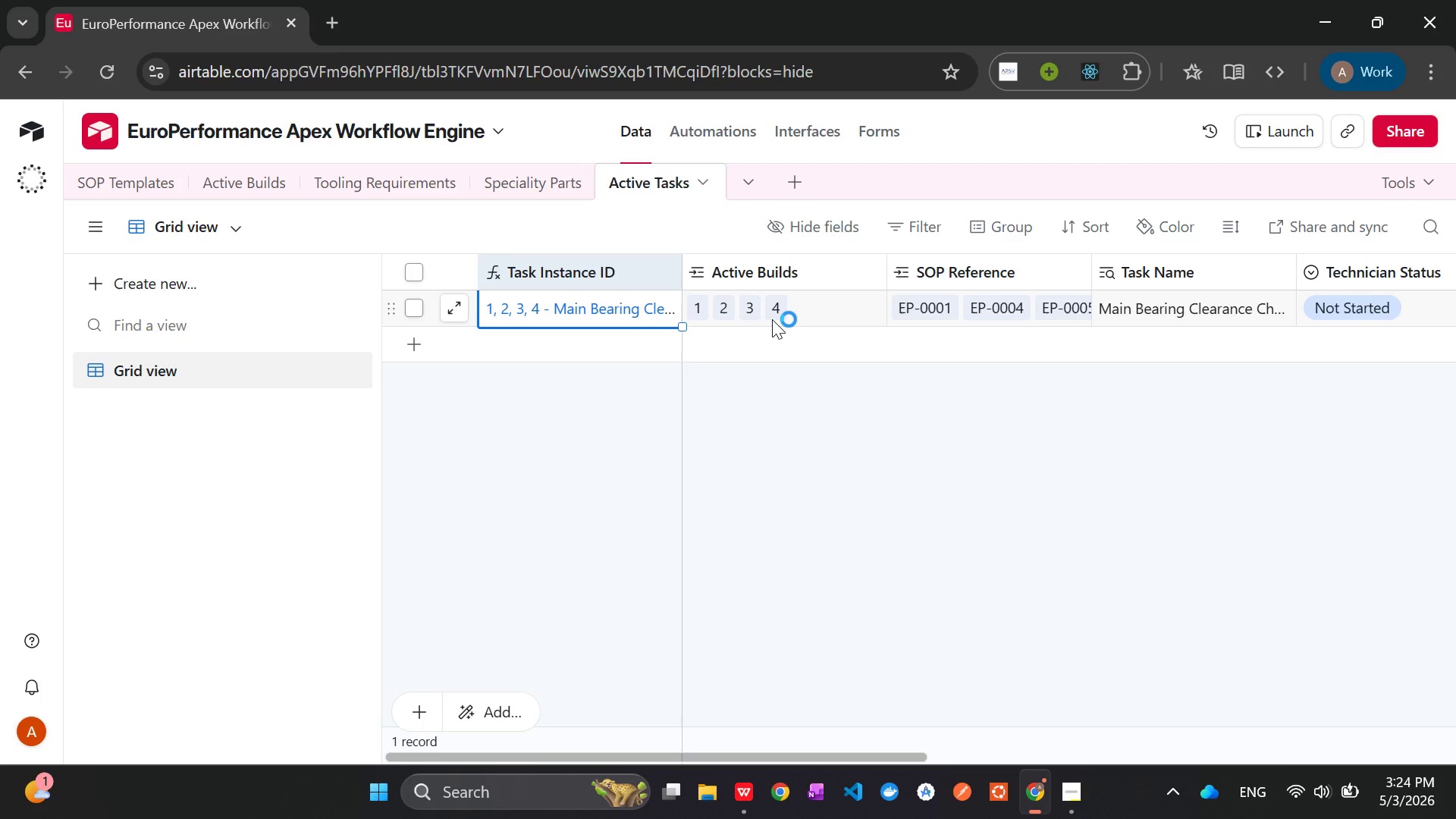 
left_click([1236, 304])
 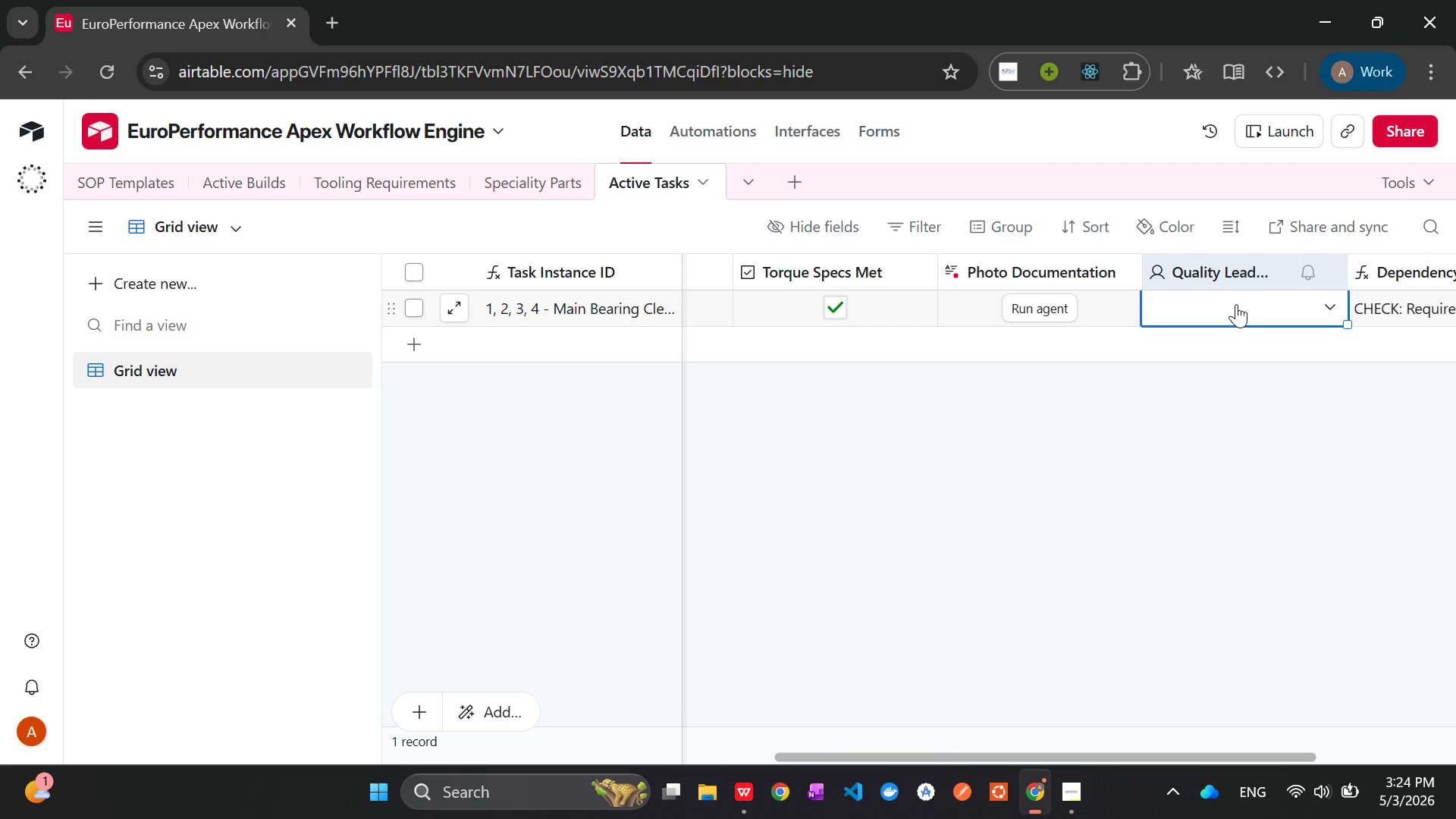 
left_click([1236, 304])
 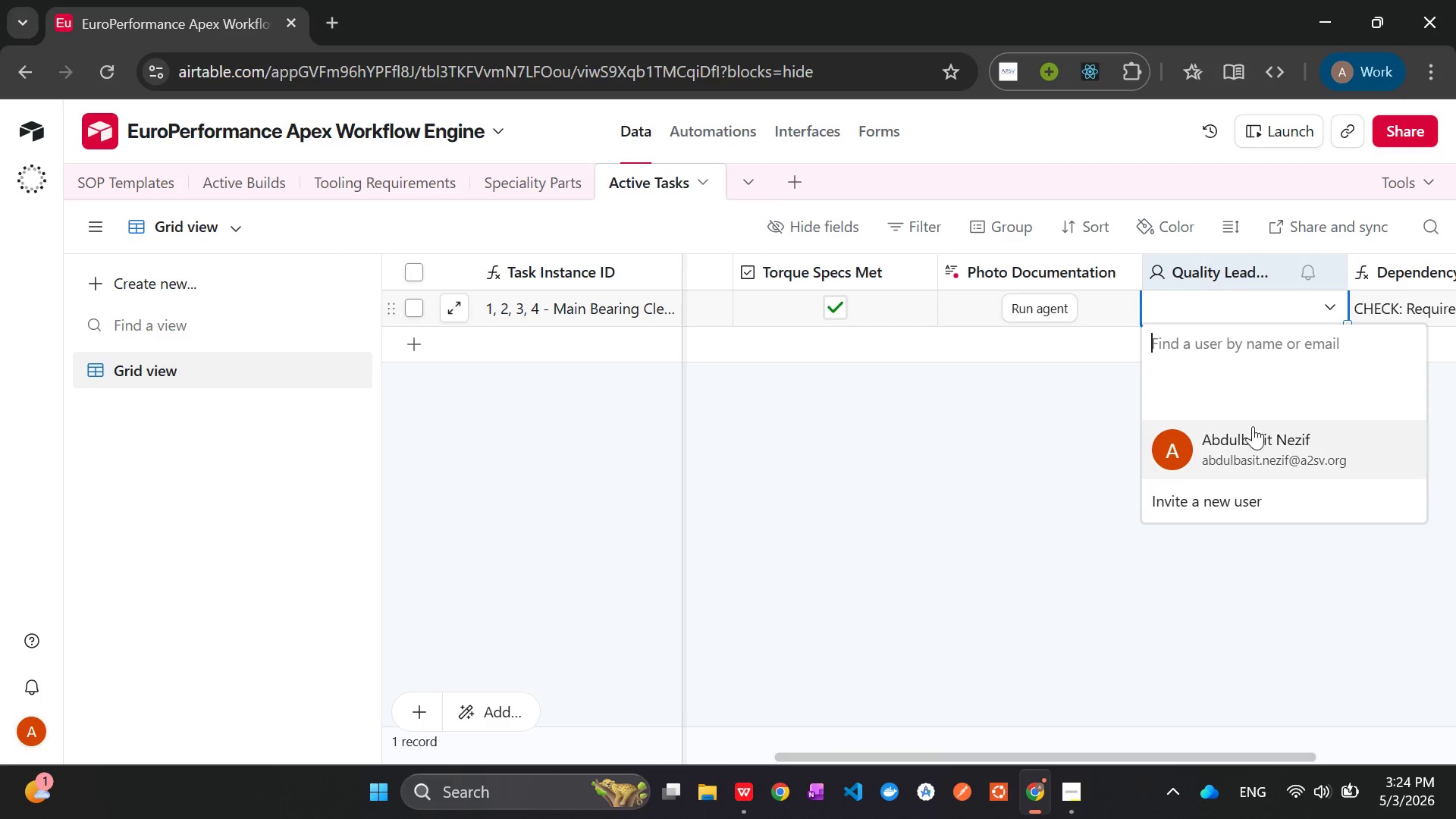 
left_click([1254, 442])
 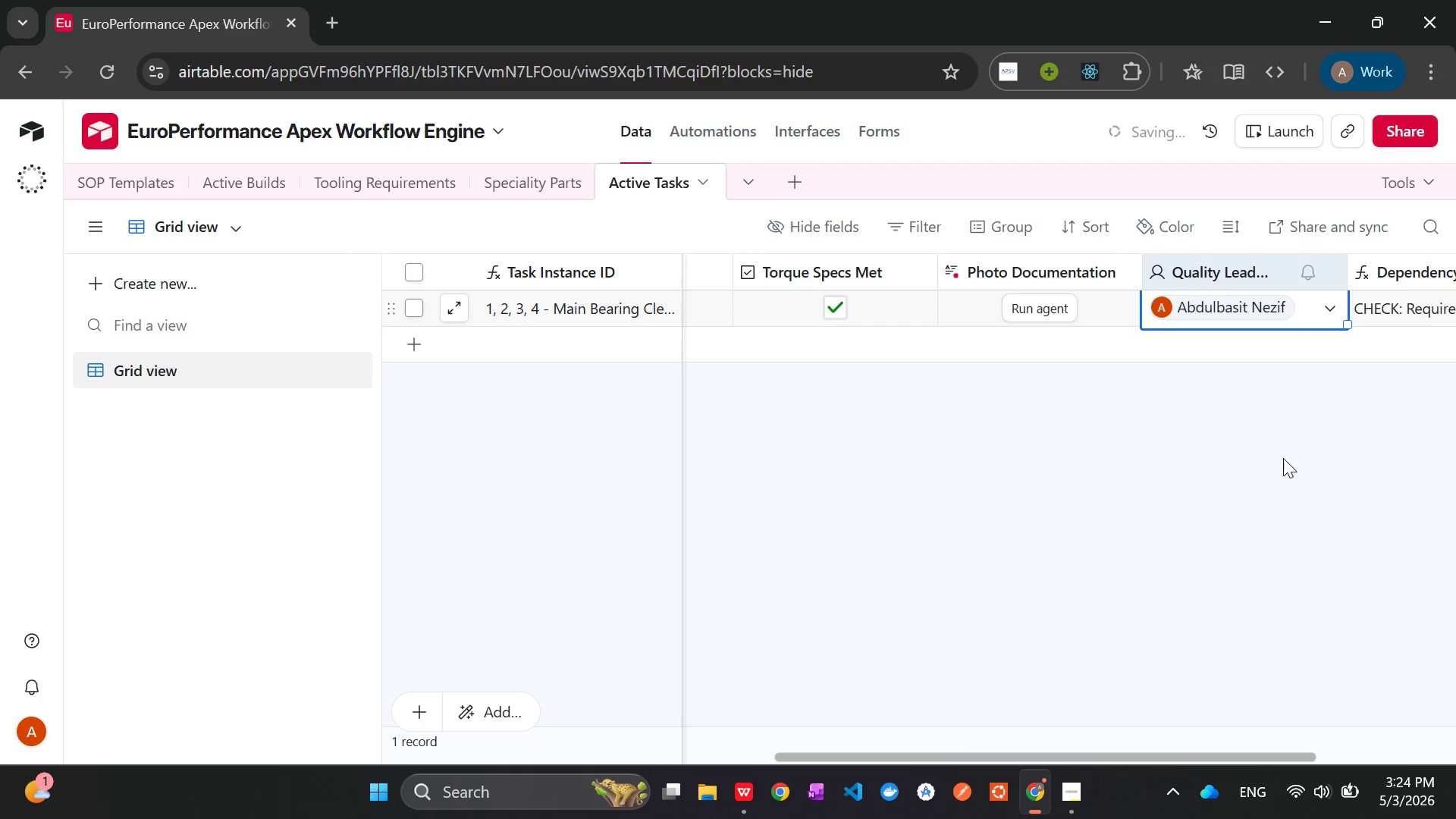 
left_click([1289, 460])
 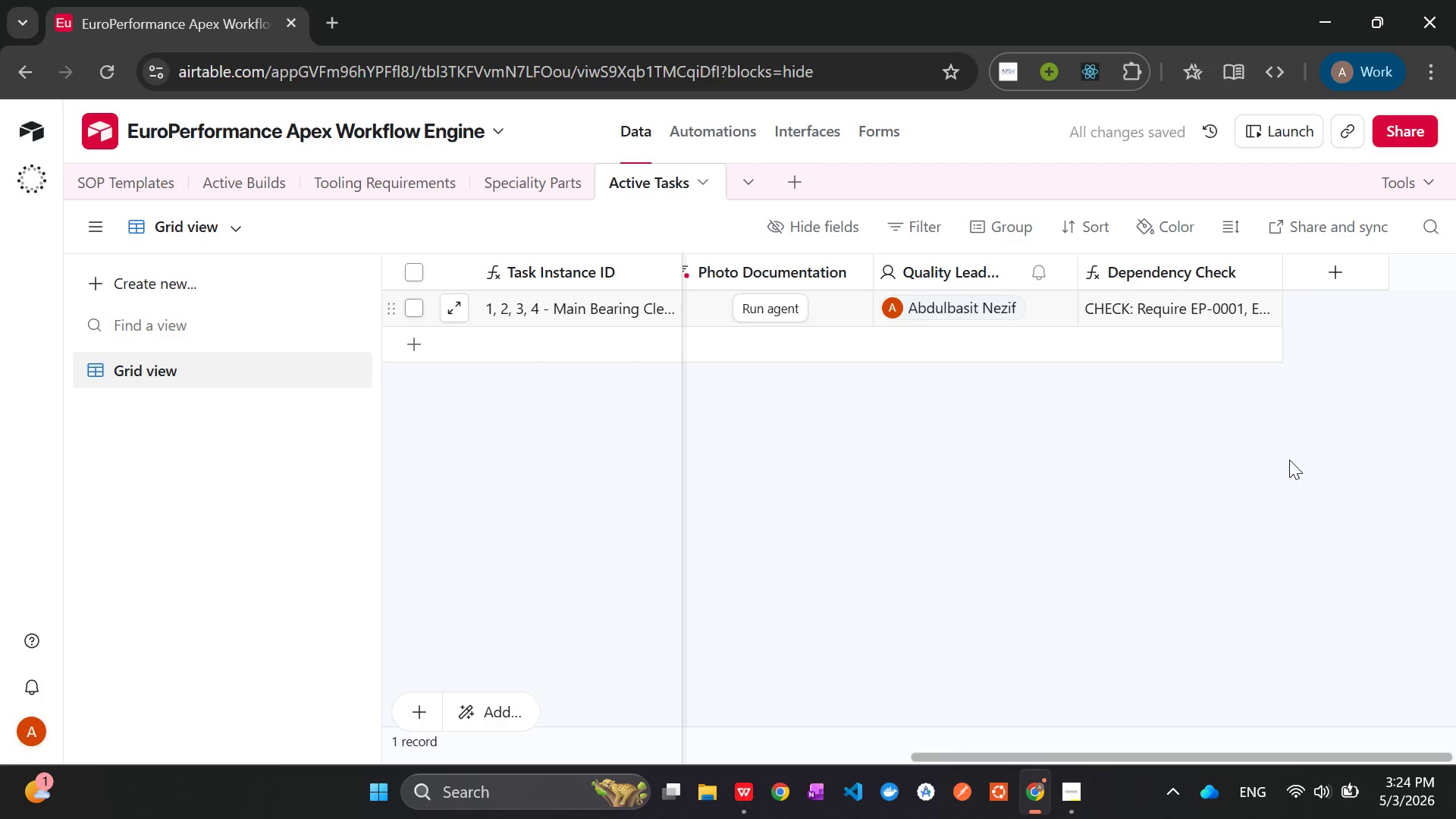 
wait(9.02)
 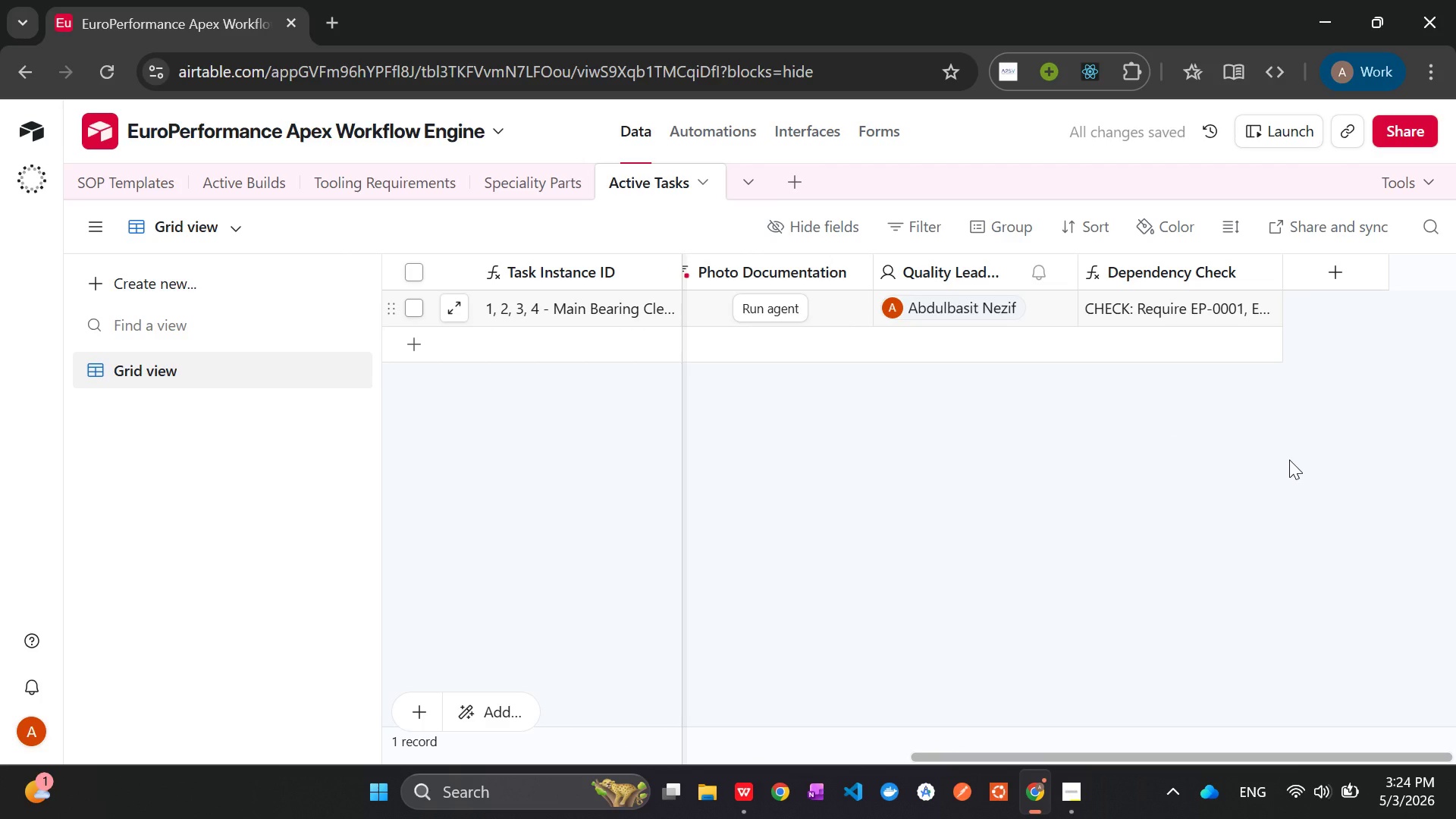 
right_click([784, 269])
 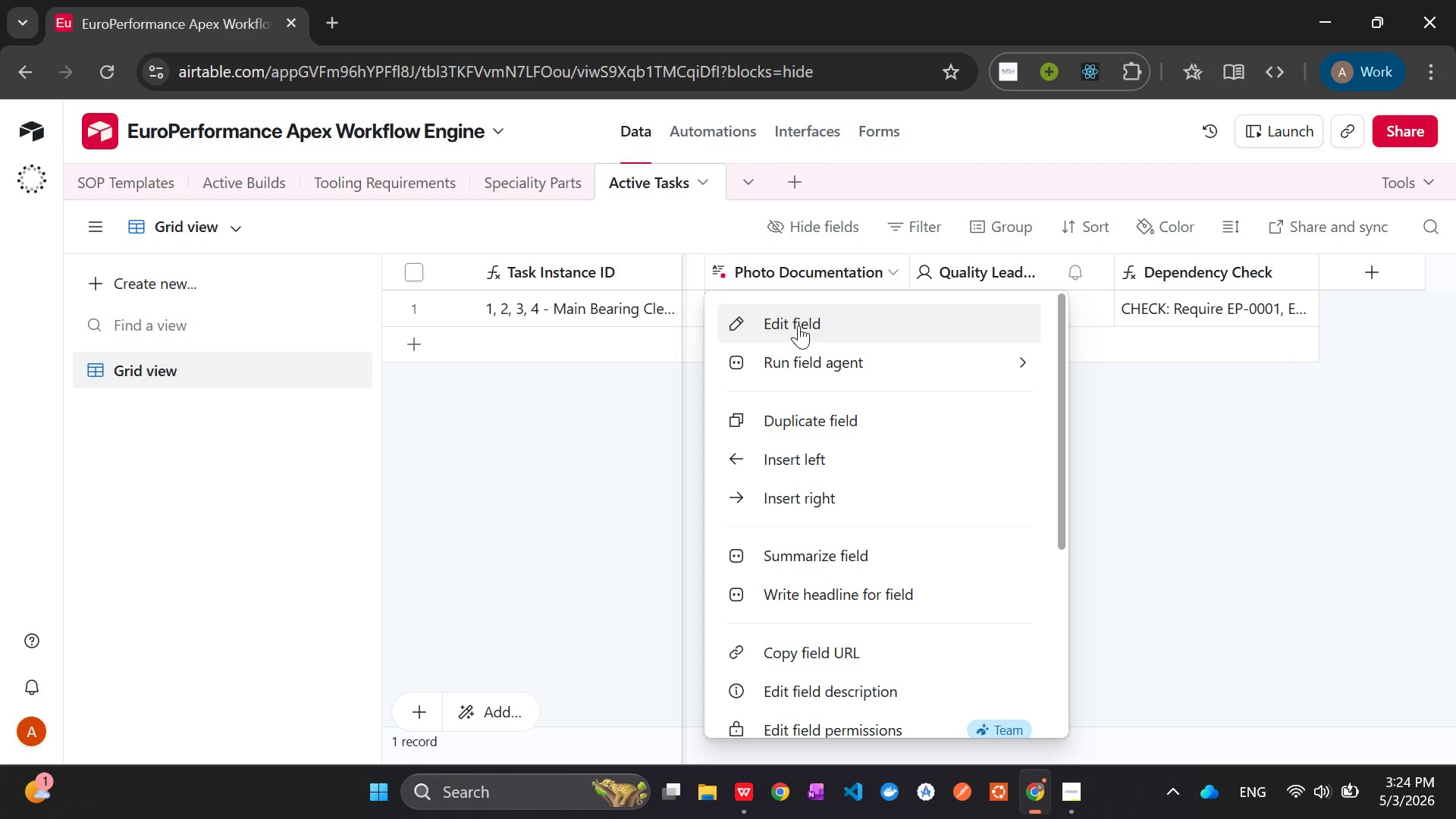 
left_click([798, 325])
 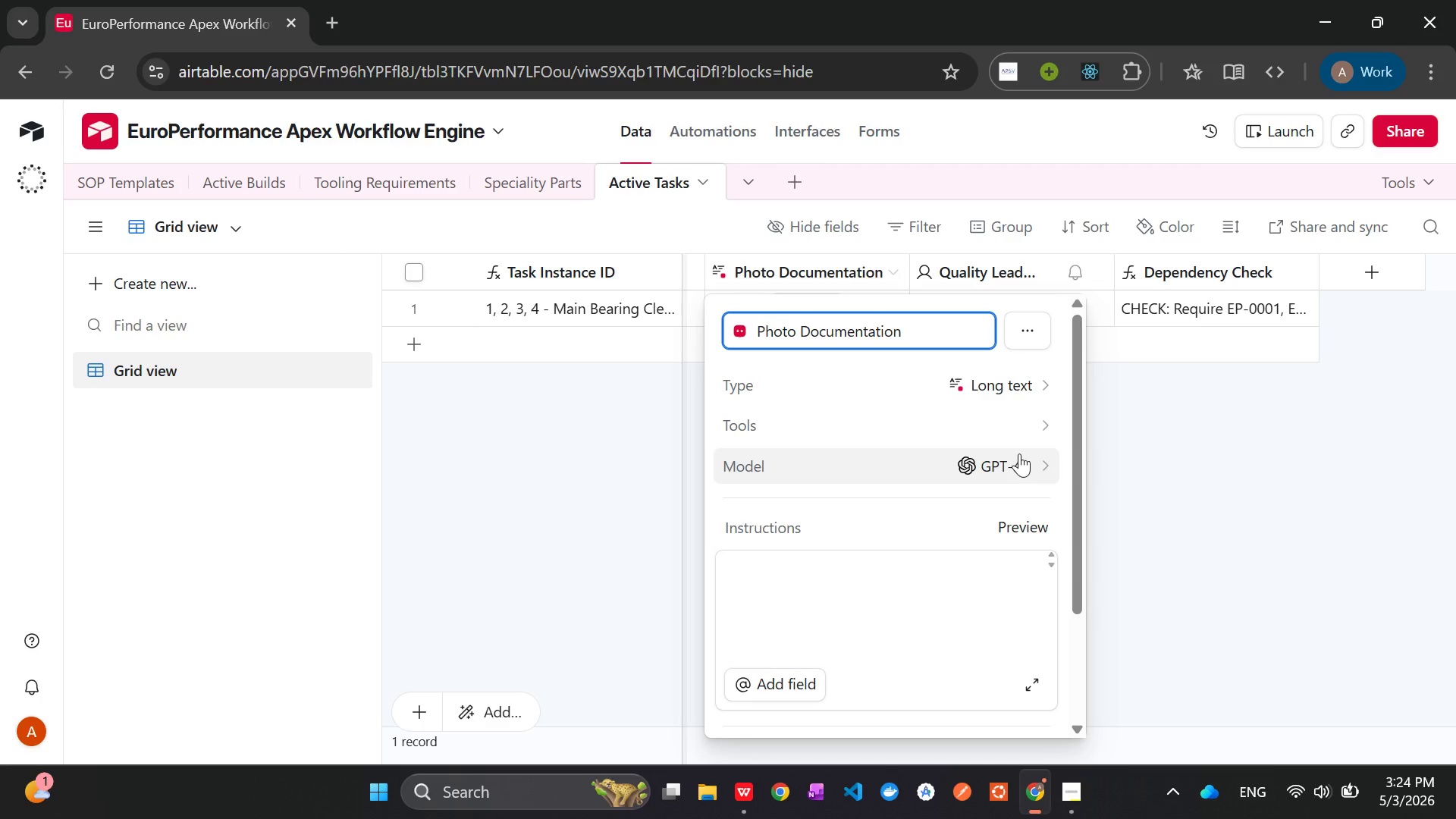 
left_click([1038, 464])
 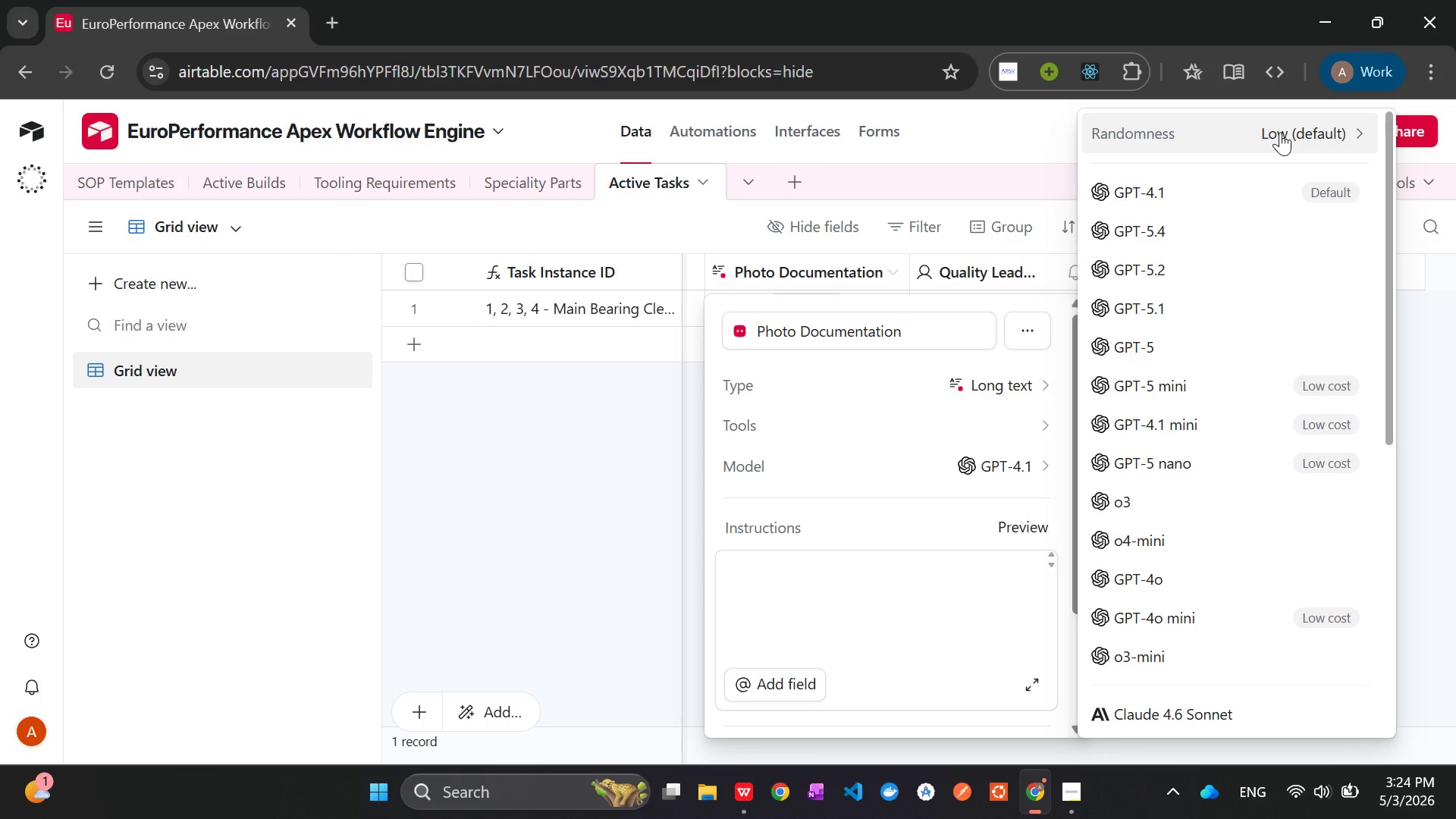 
left_click([1280, 132])
 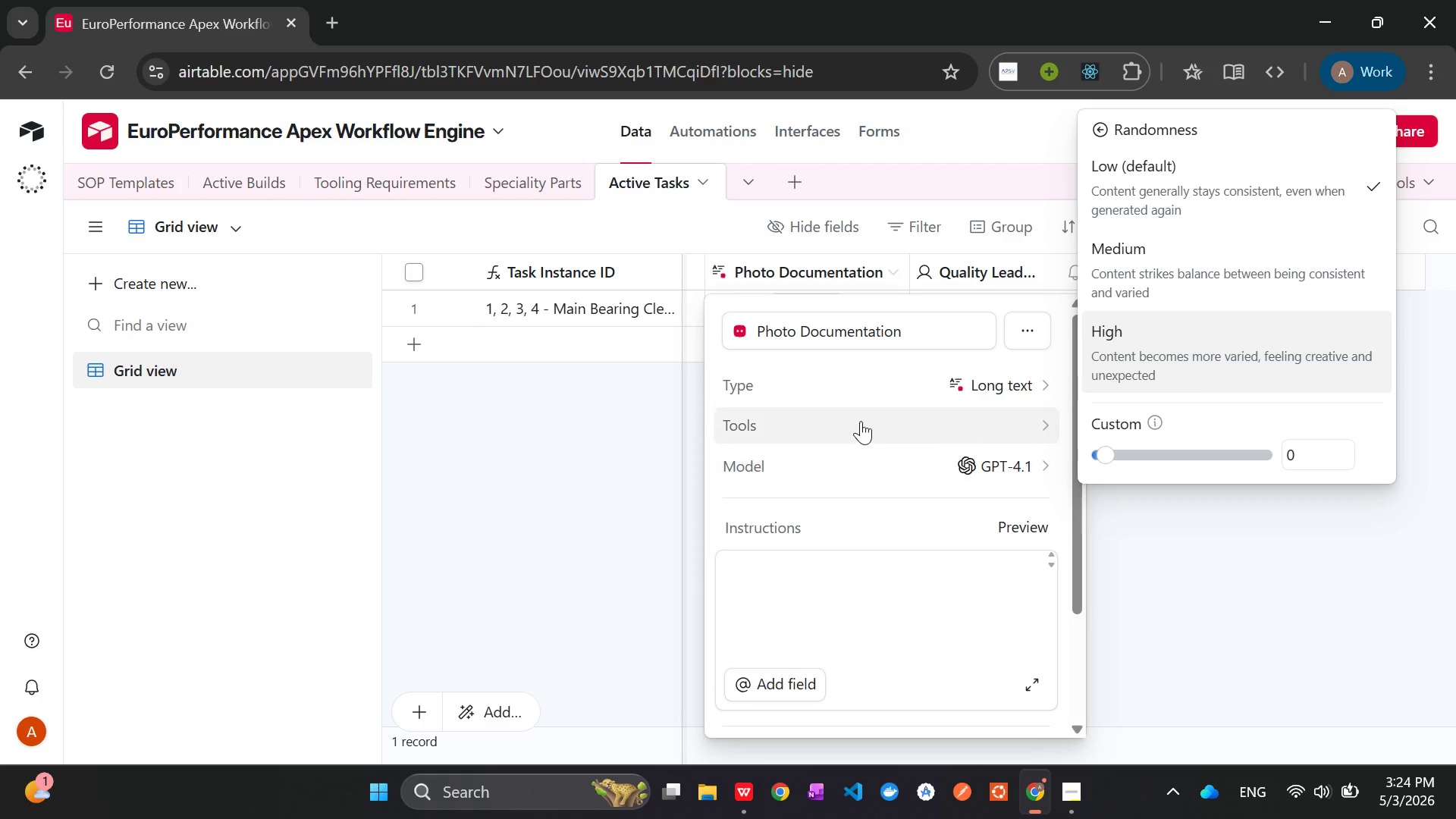 
left_click([853, 428])
 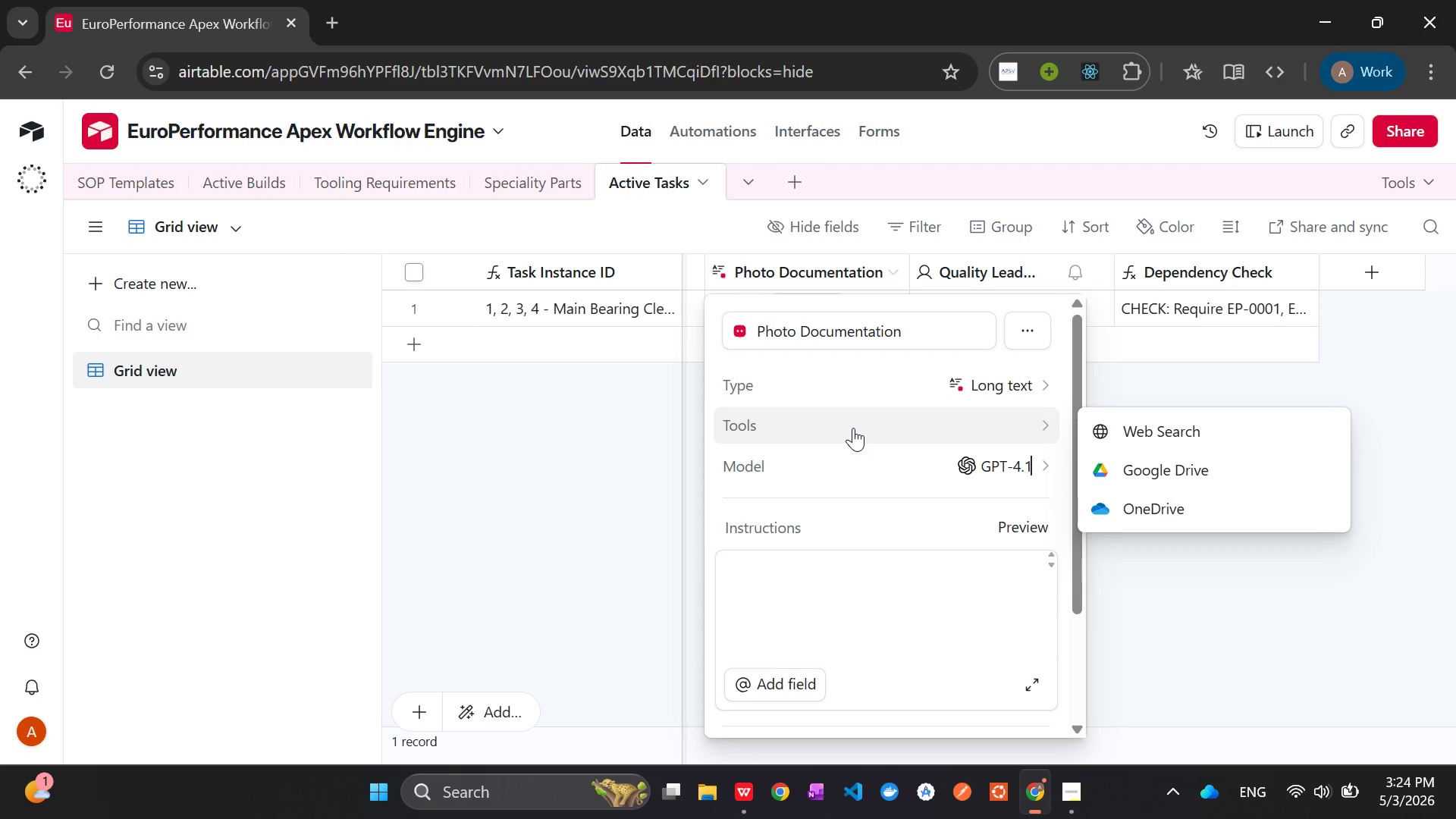 
left_click([853, 428])
 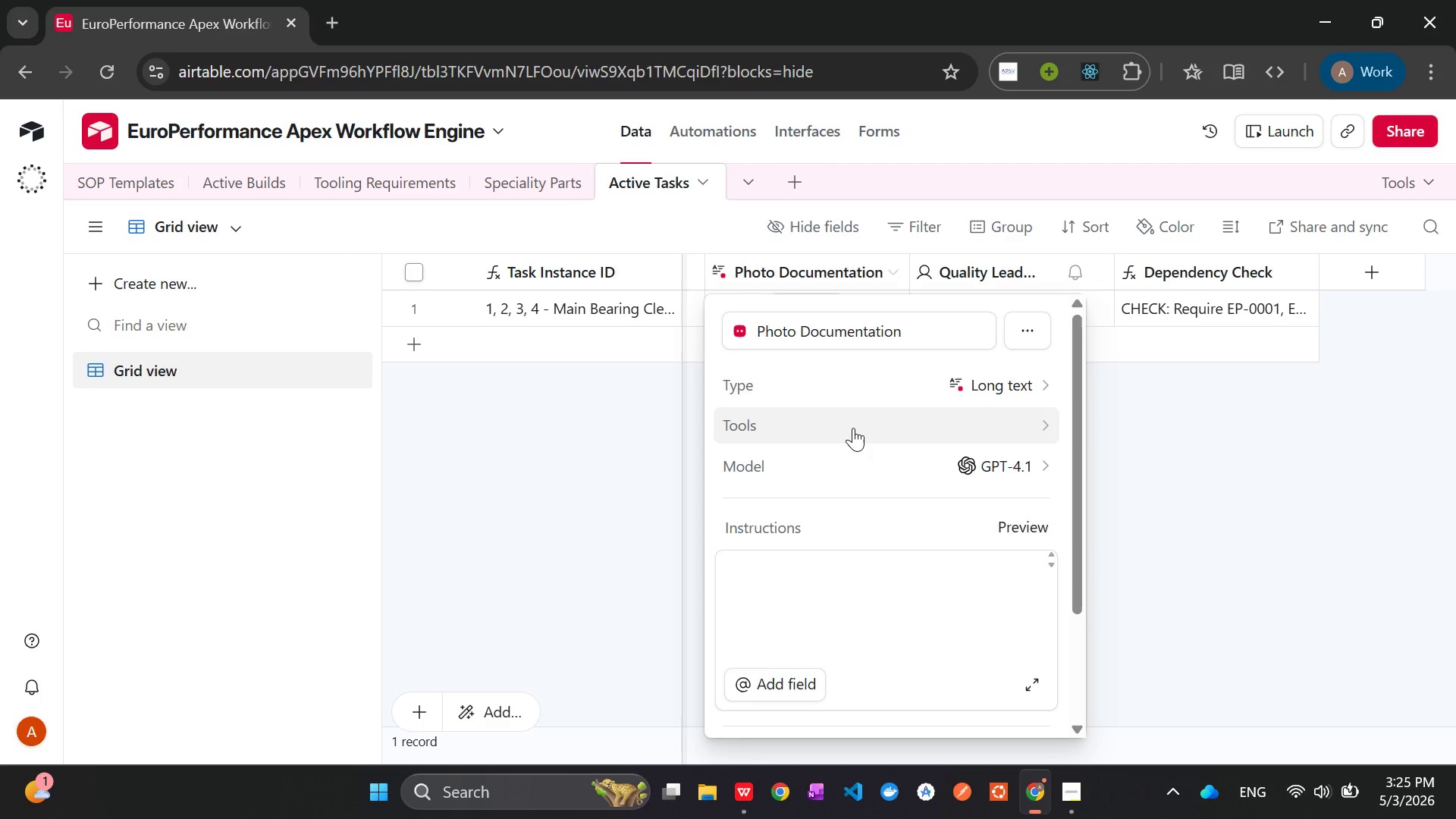 
left_click([853, 428])
 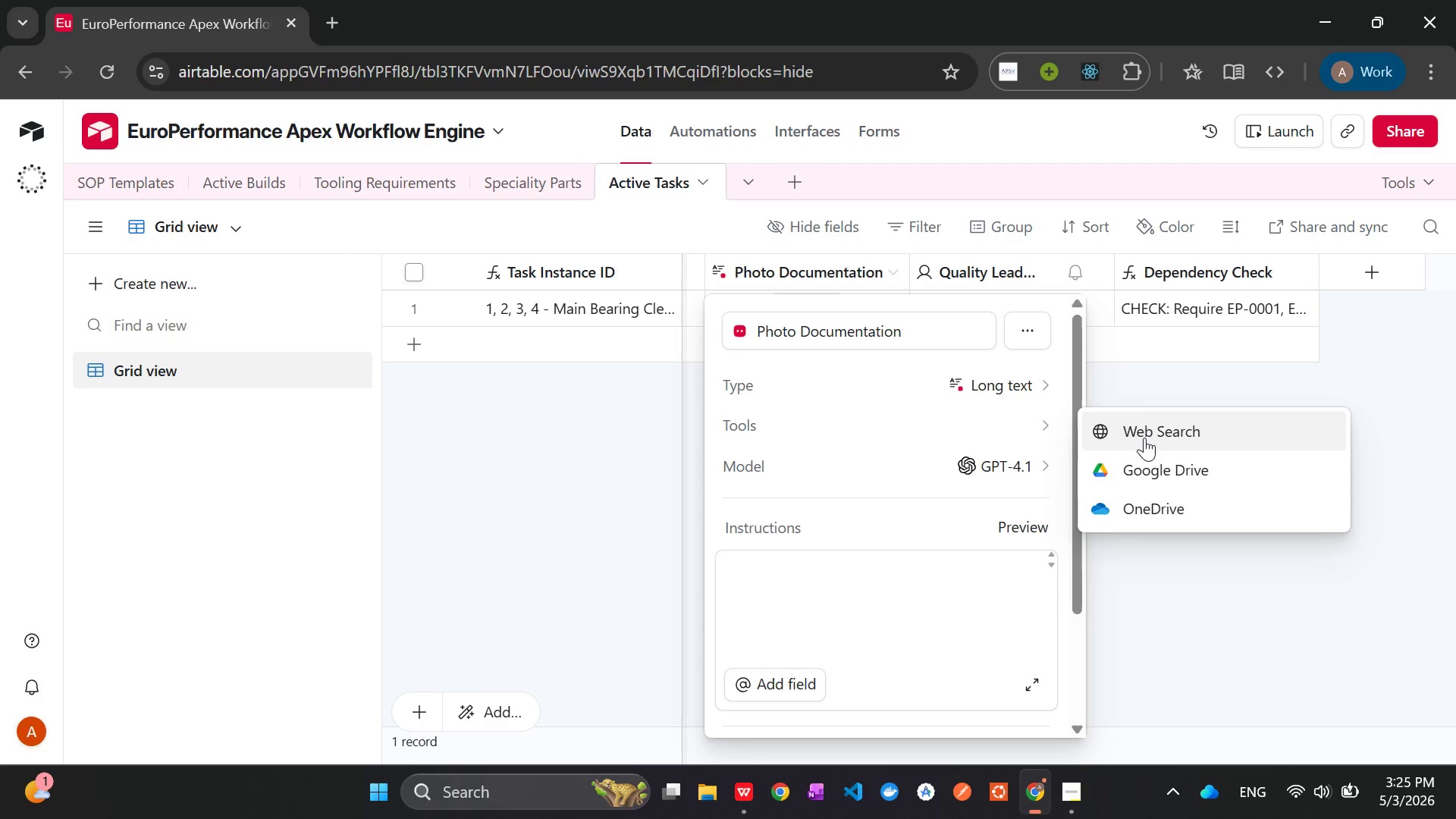 
wait(5.86)
 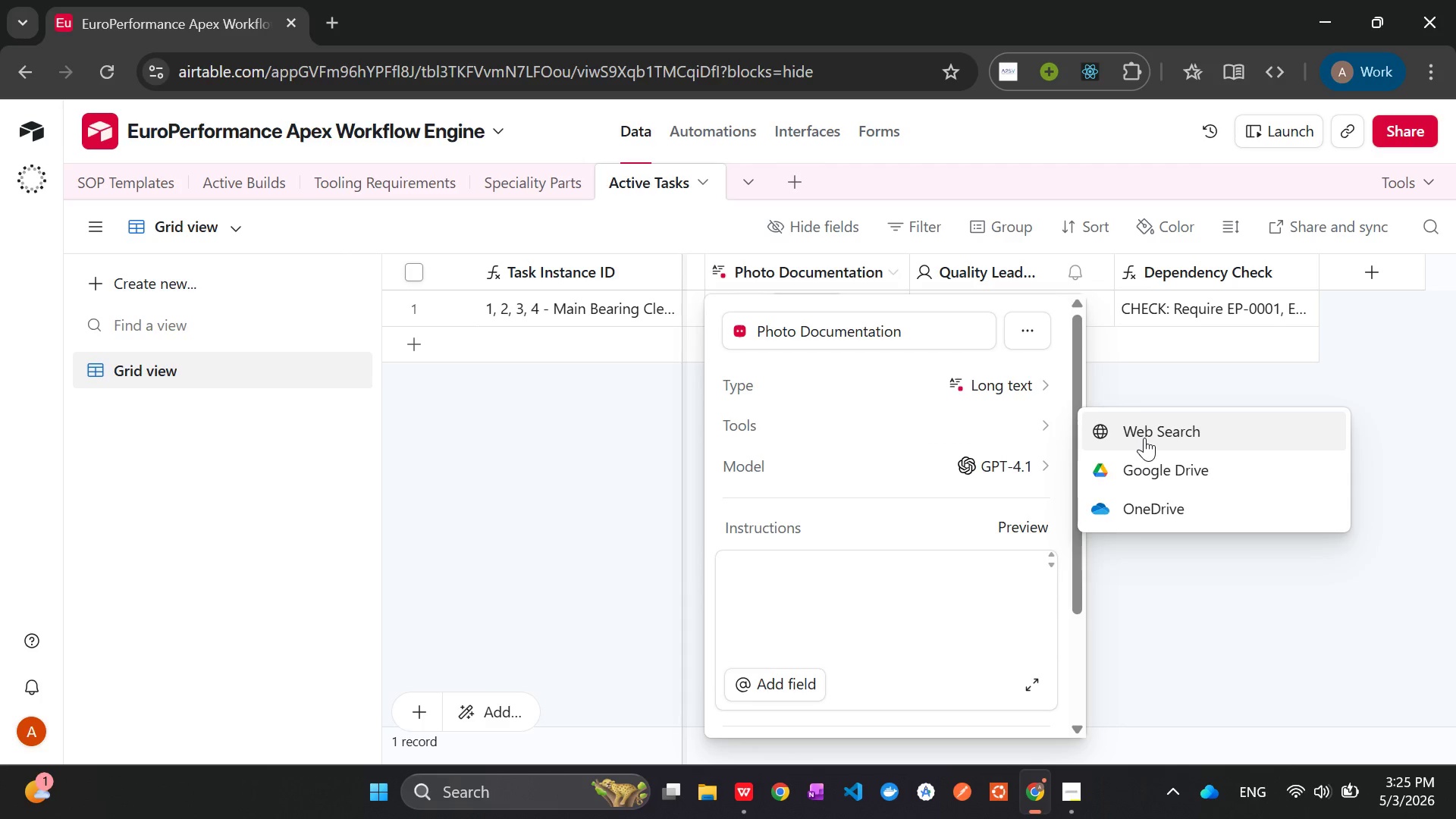 
left_click([1144, 438])
 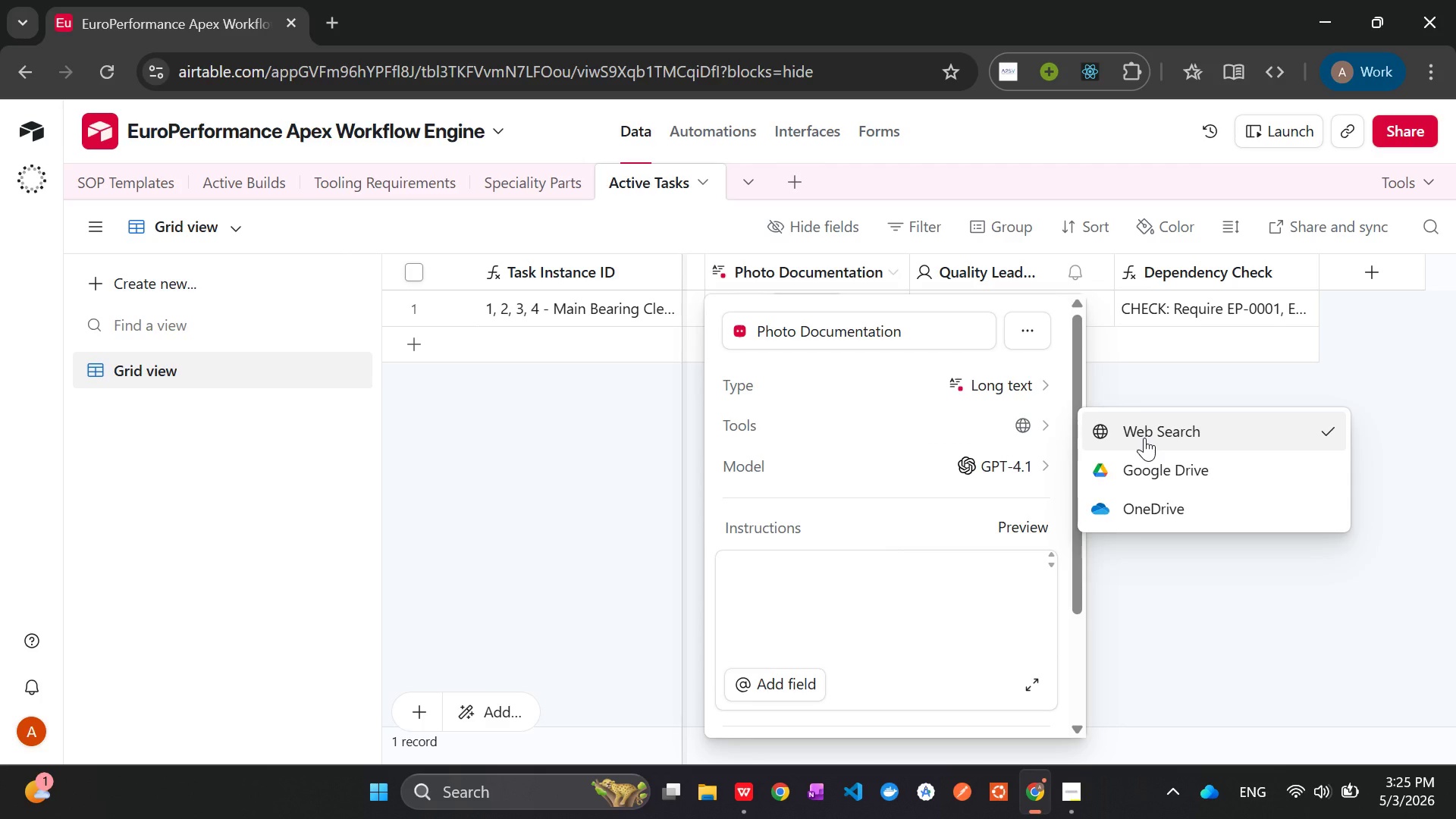 
left_click([1144, 438])
 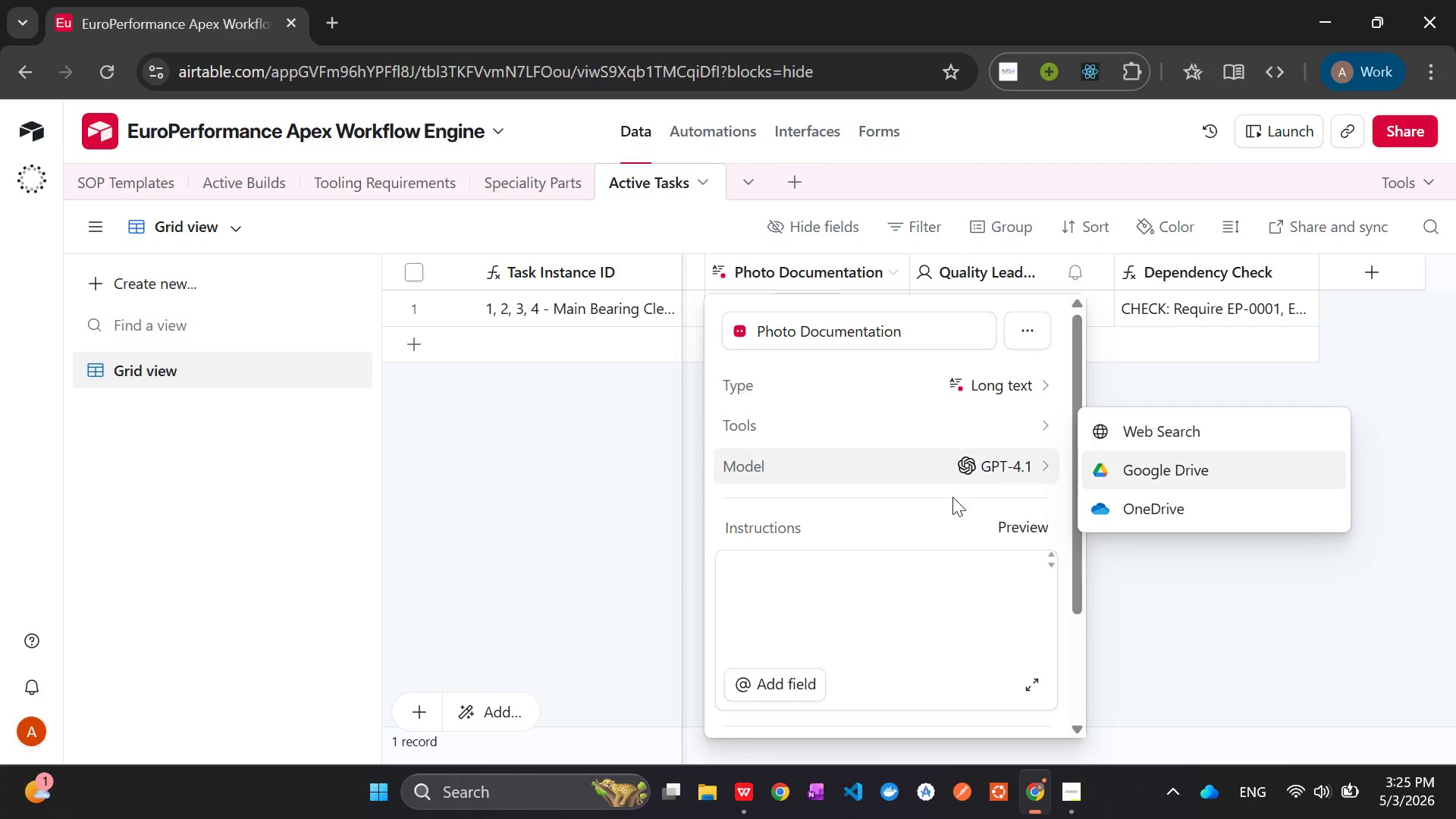 
mouse_move([851, 534])
 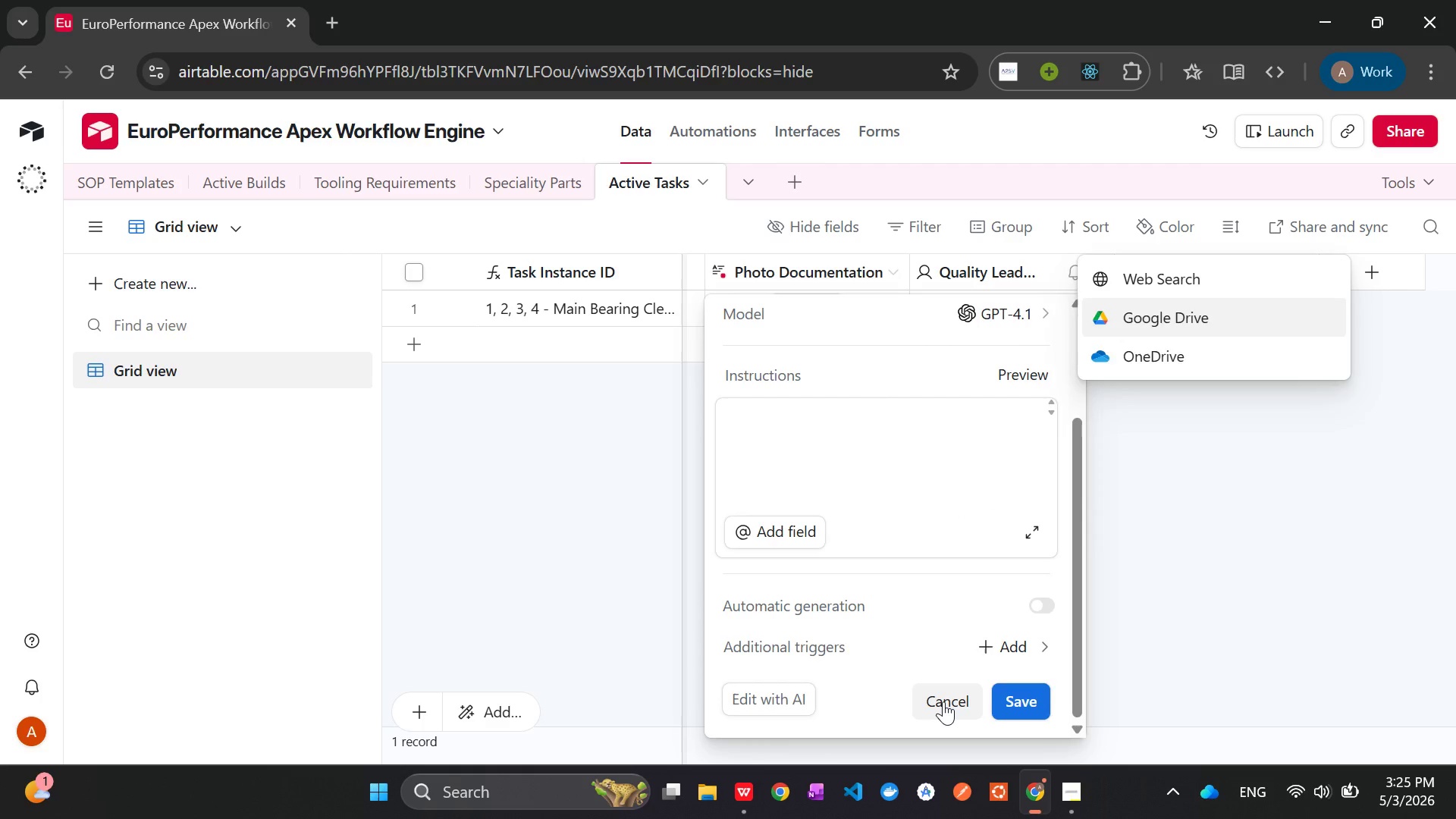 
left_click([943, 701])
 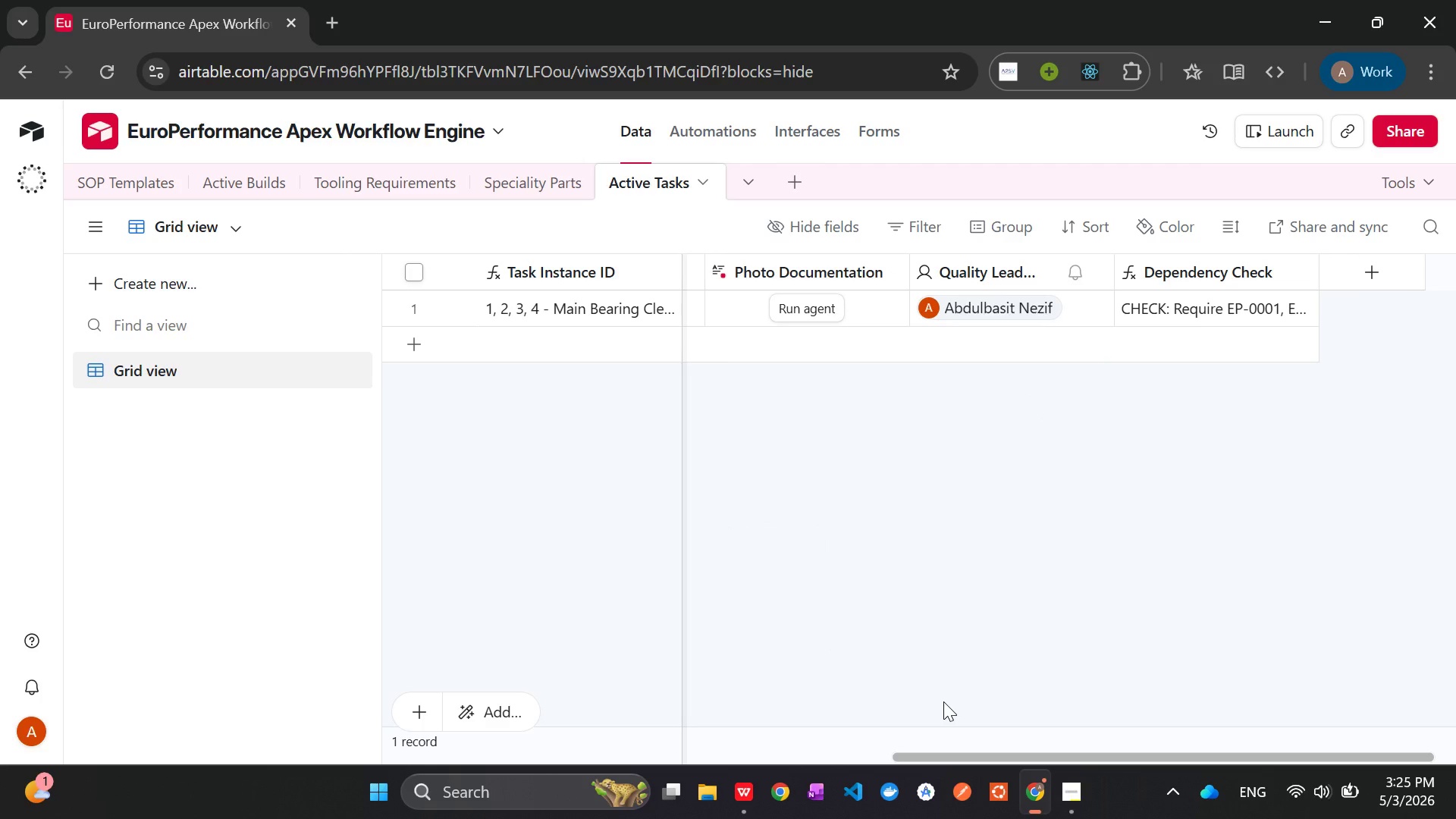 
wait(40.52)
 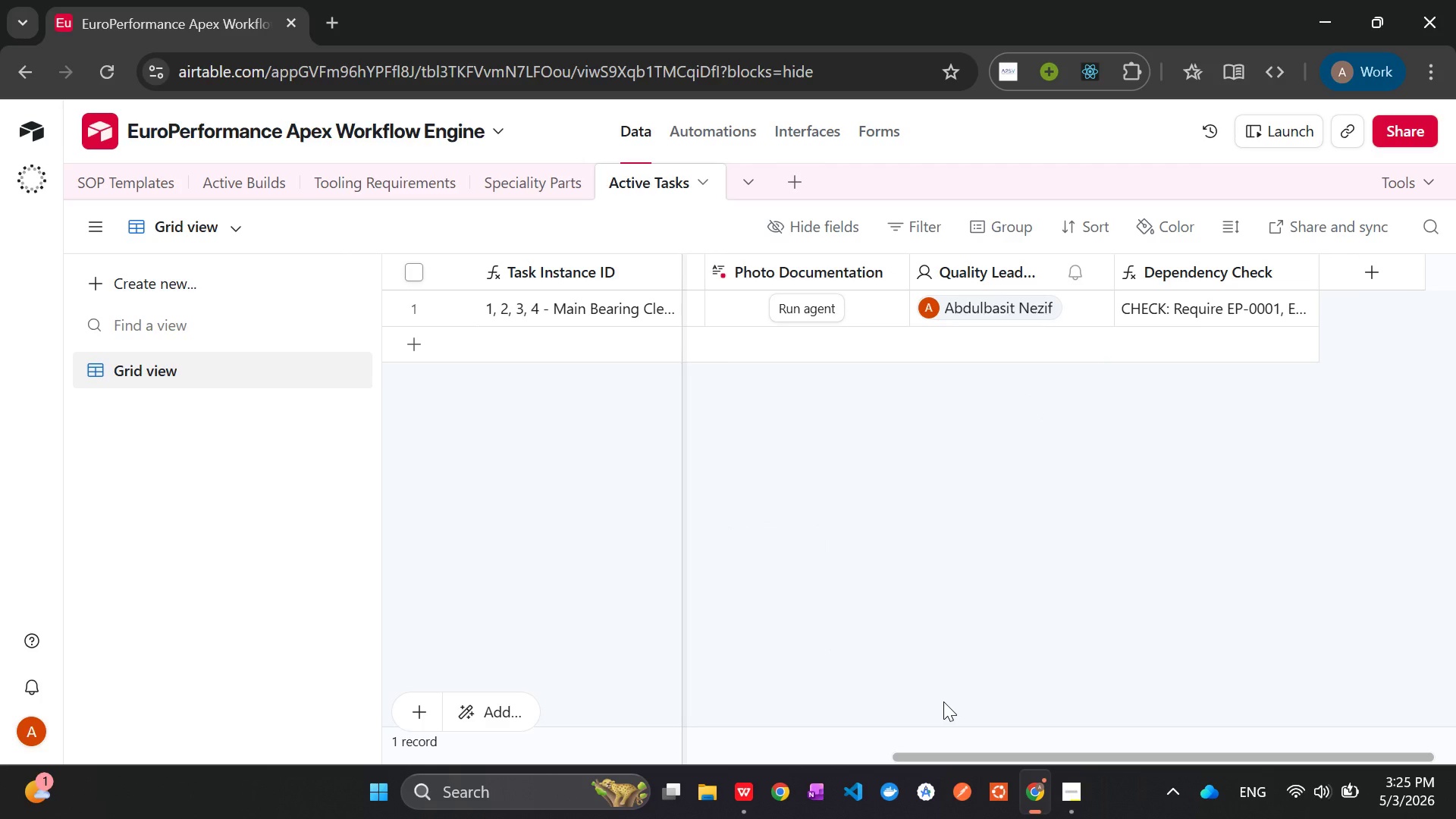 
left_click([799, 300])
 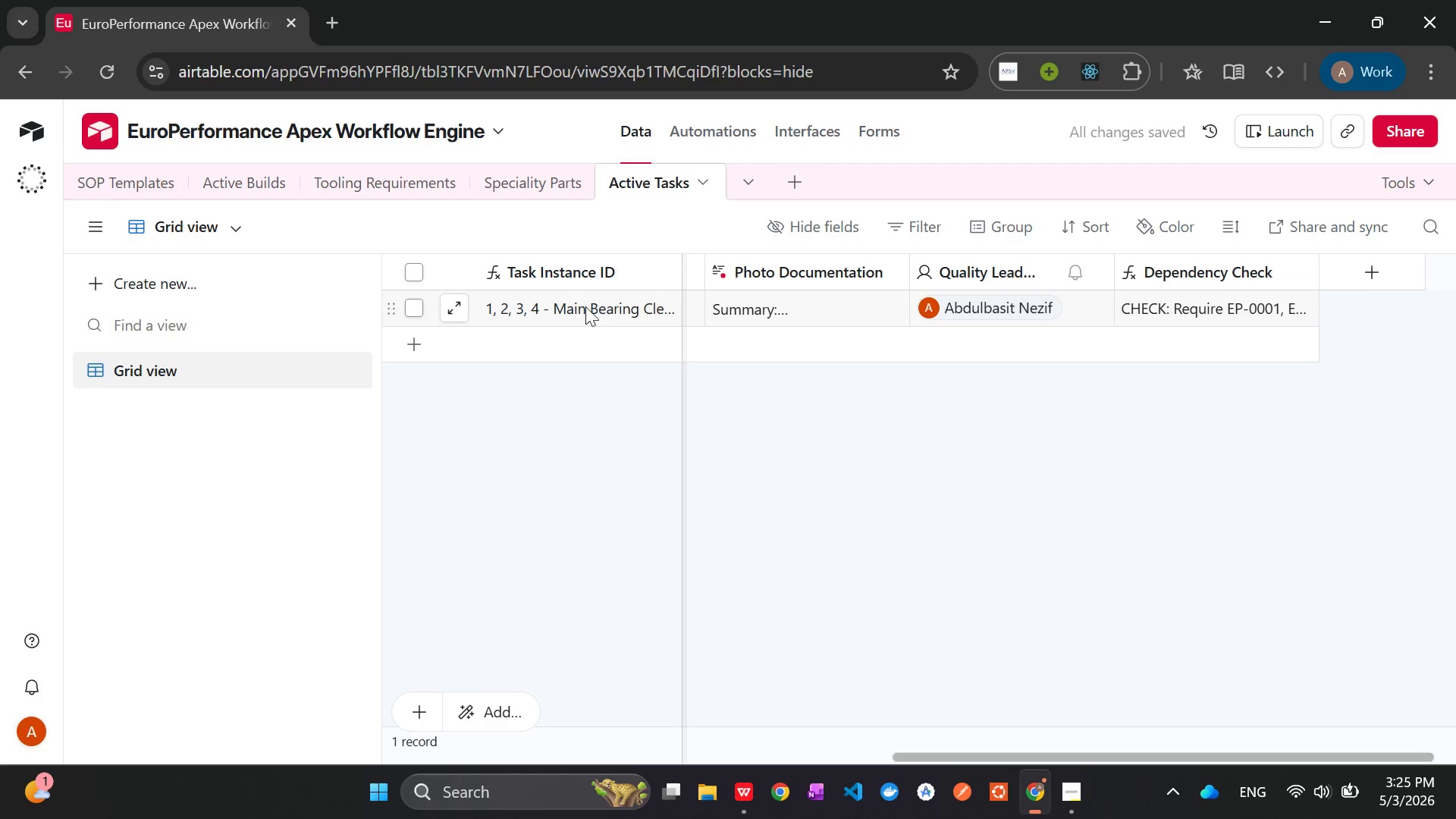 
wait(5.86)
 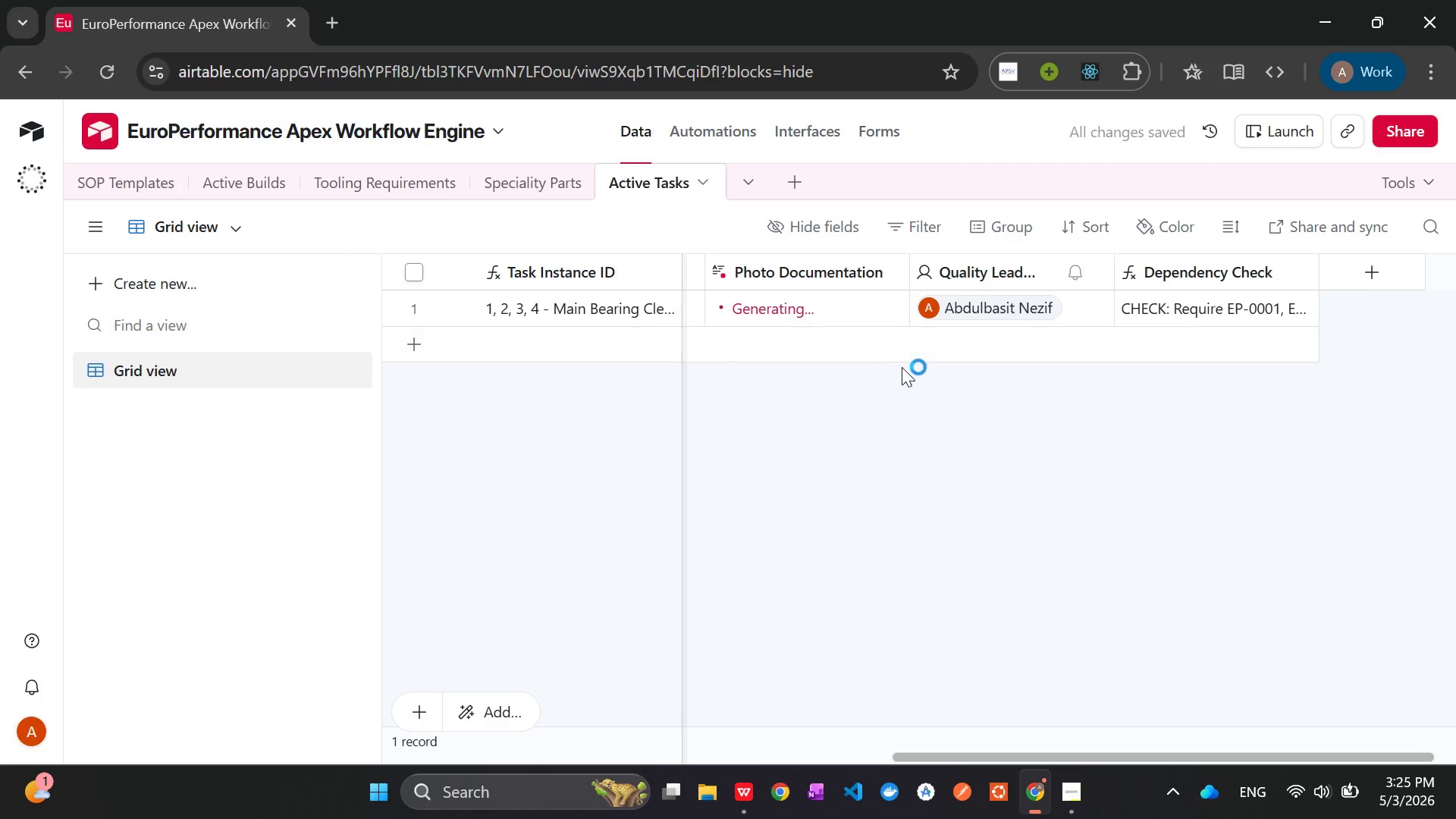 
left_click([774, 304])
 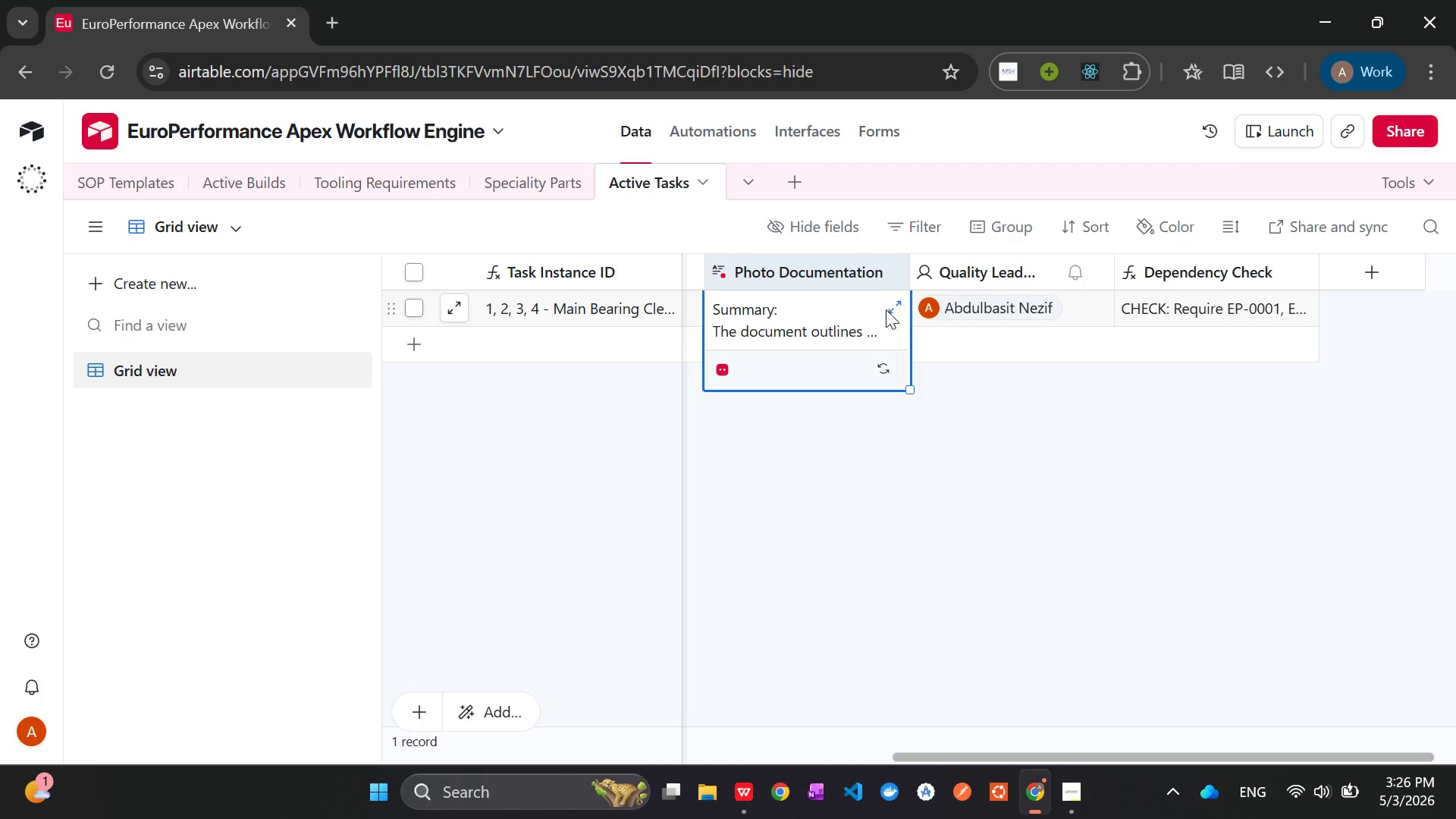 
left_click([890, 306])
 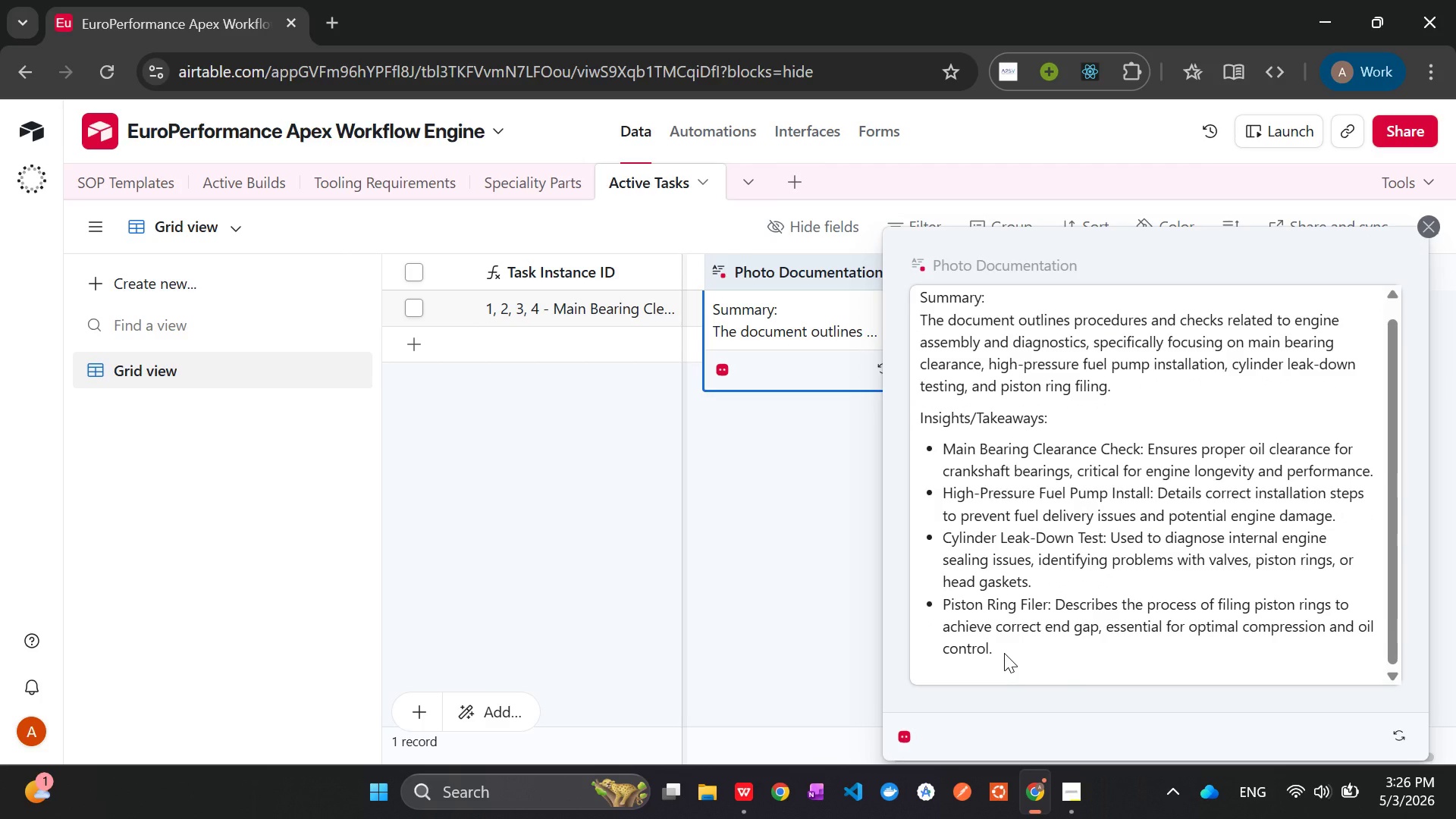 
left_click_drag(start_coordinate=[1006, 653], to_coordinate=[919, 269])
 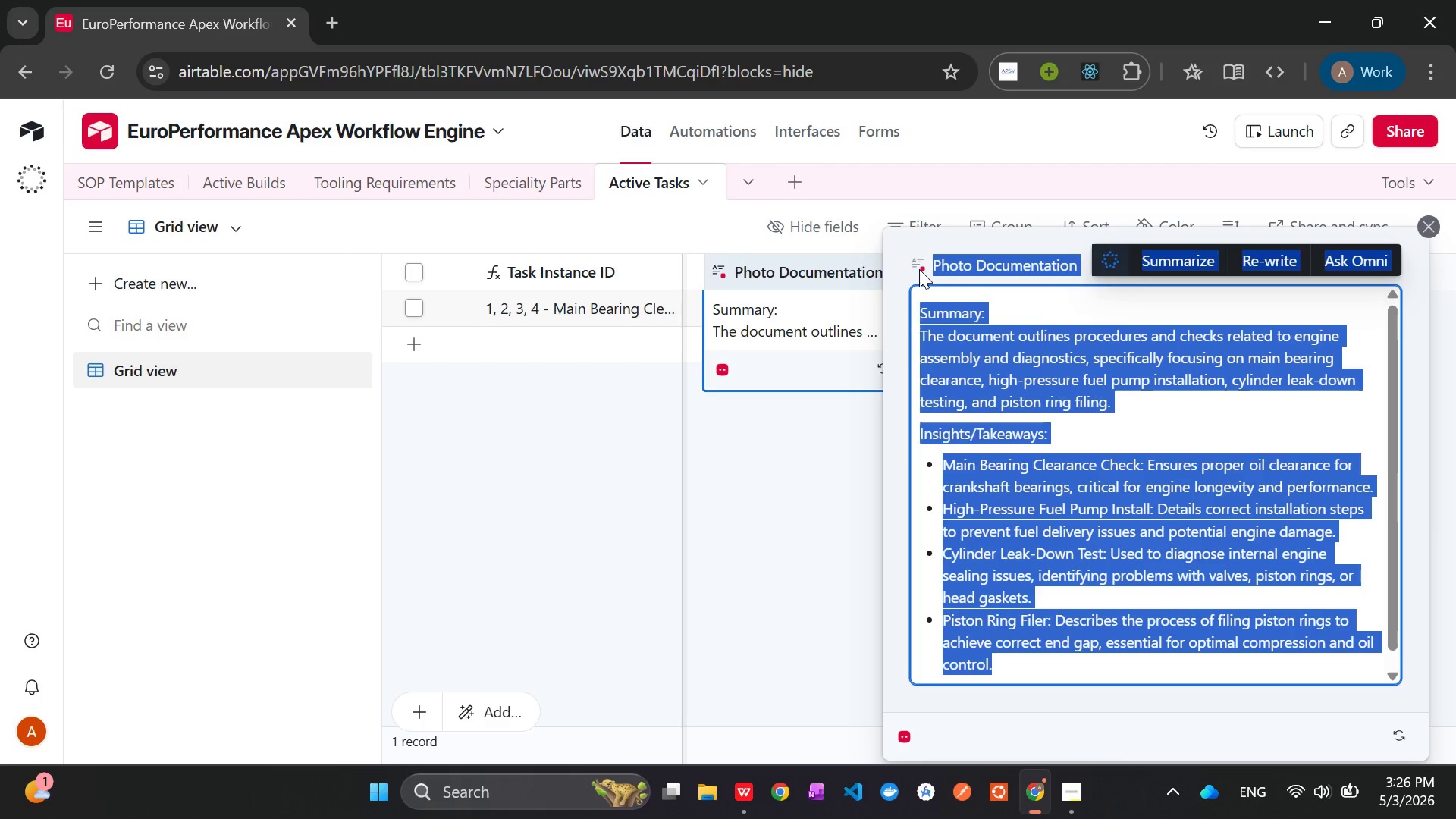 
key(Backspace)
 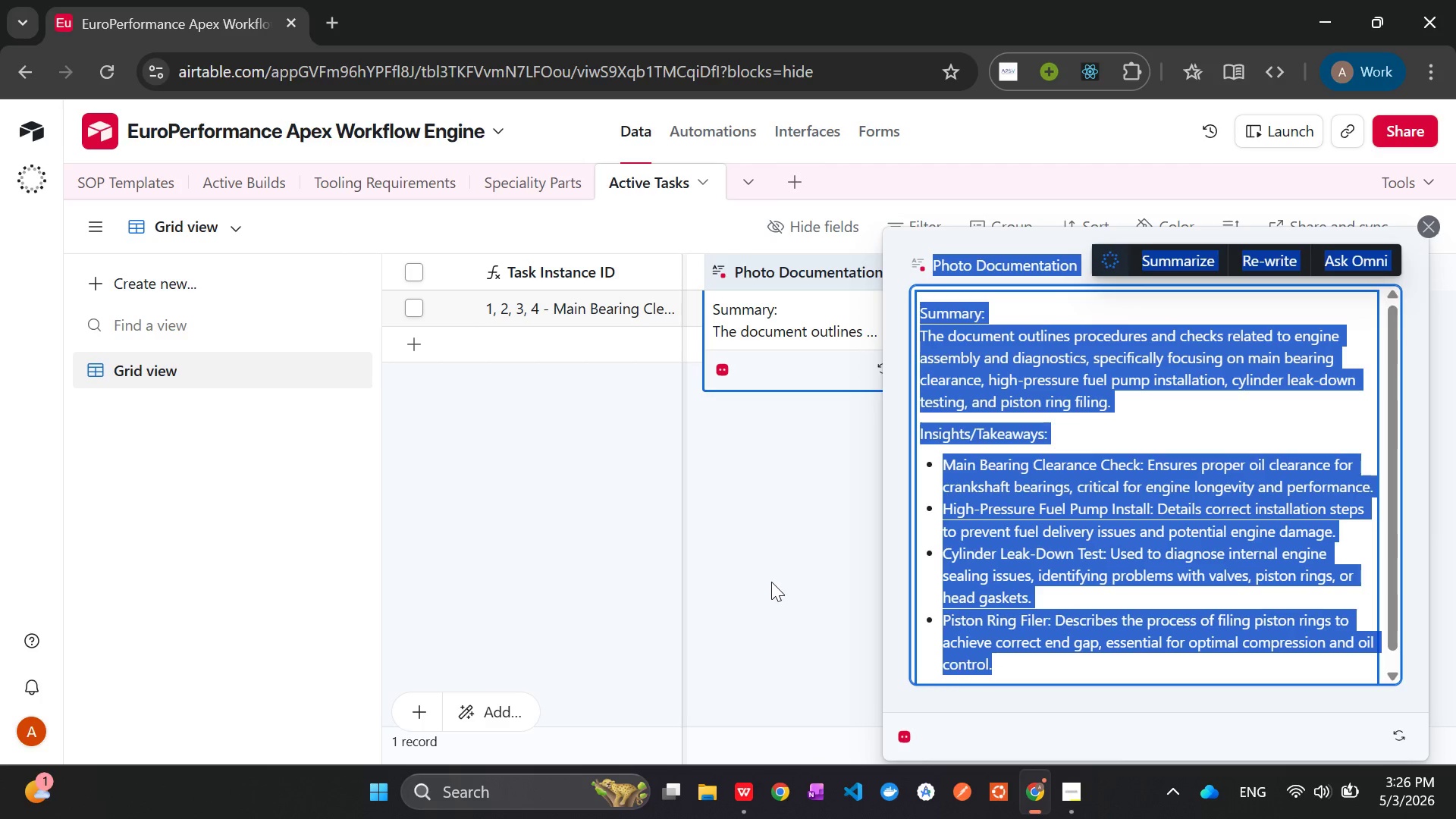 
left_click([771, 582])
 